 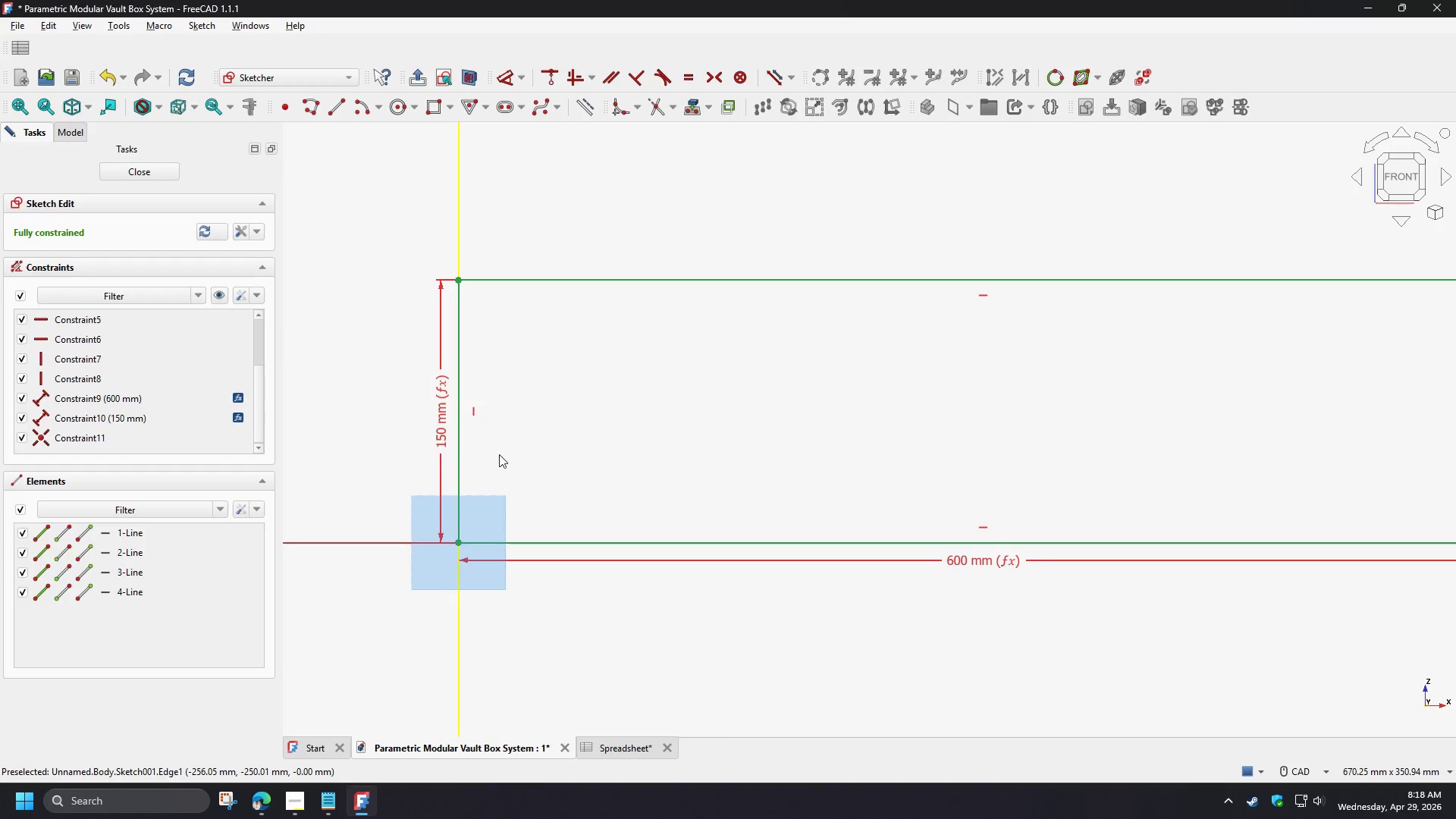 
left_click([496, 447])
 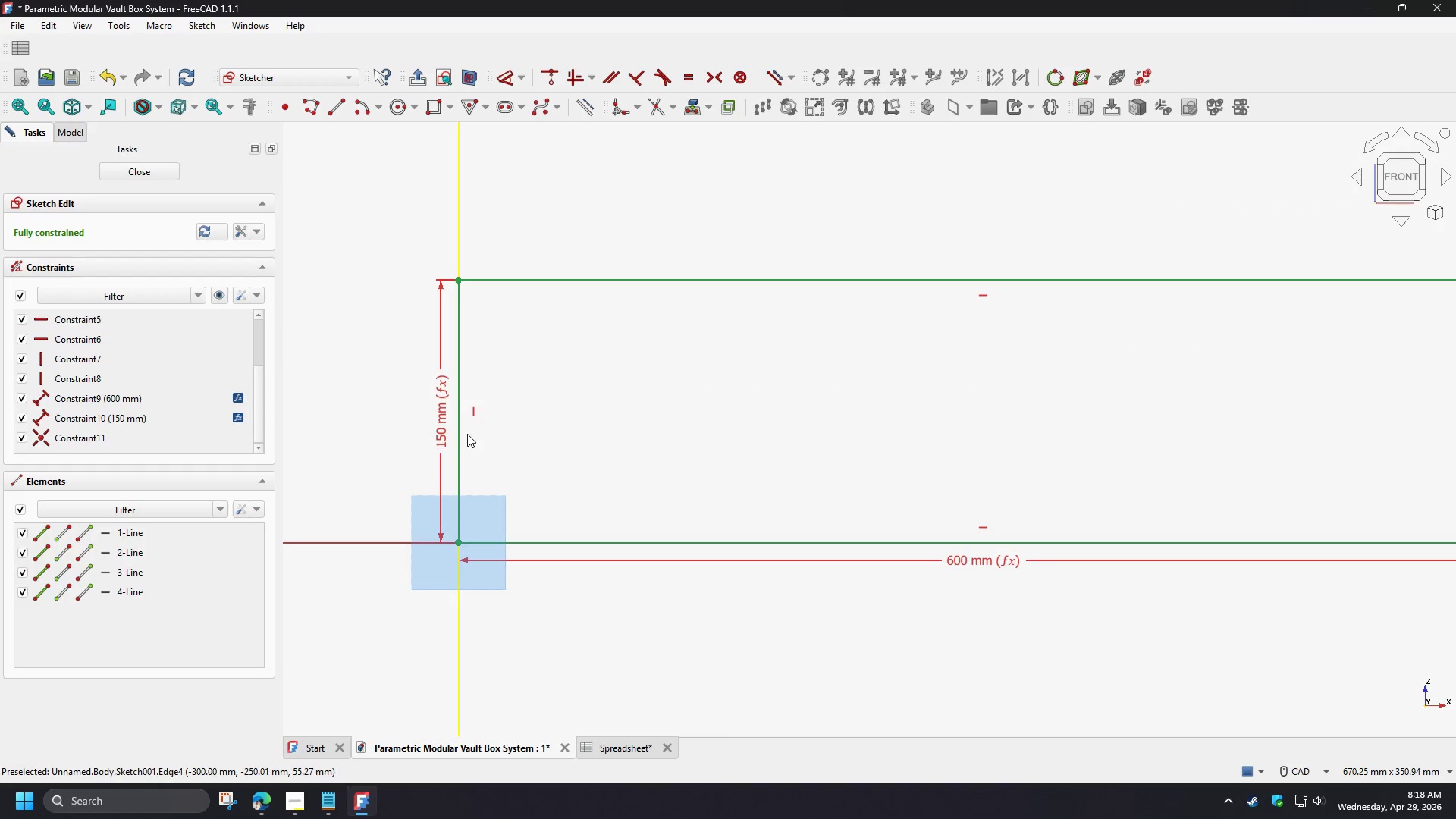 
left_click([457, 434])
 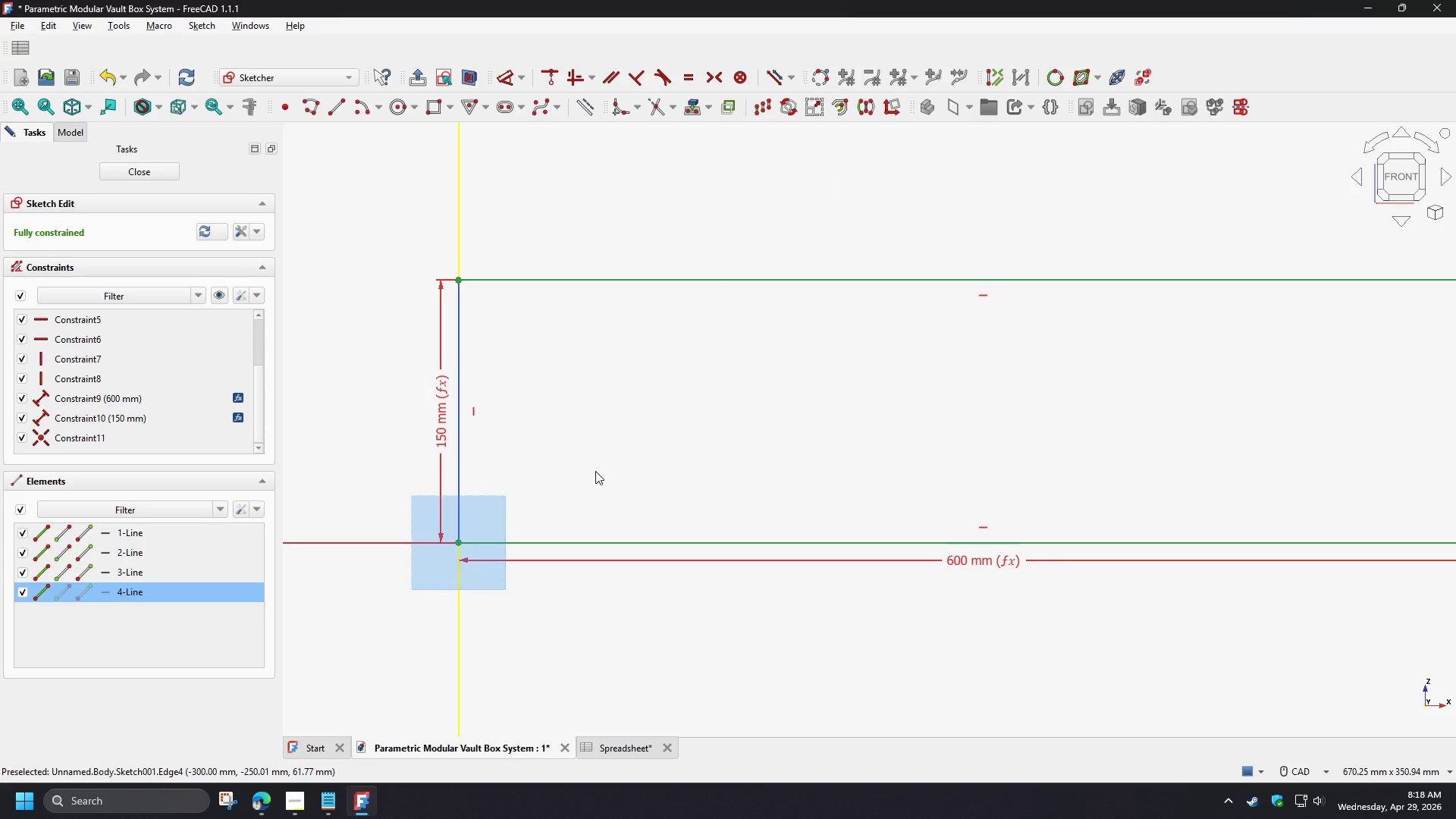 
scroll: coordinate [513, 465], scroll_direction: up, amount: 1.0
 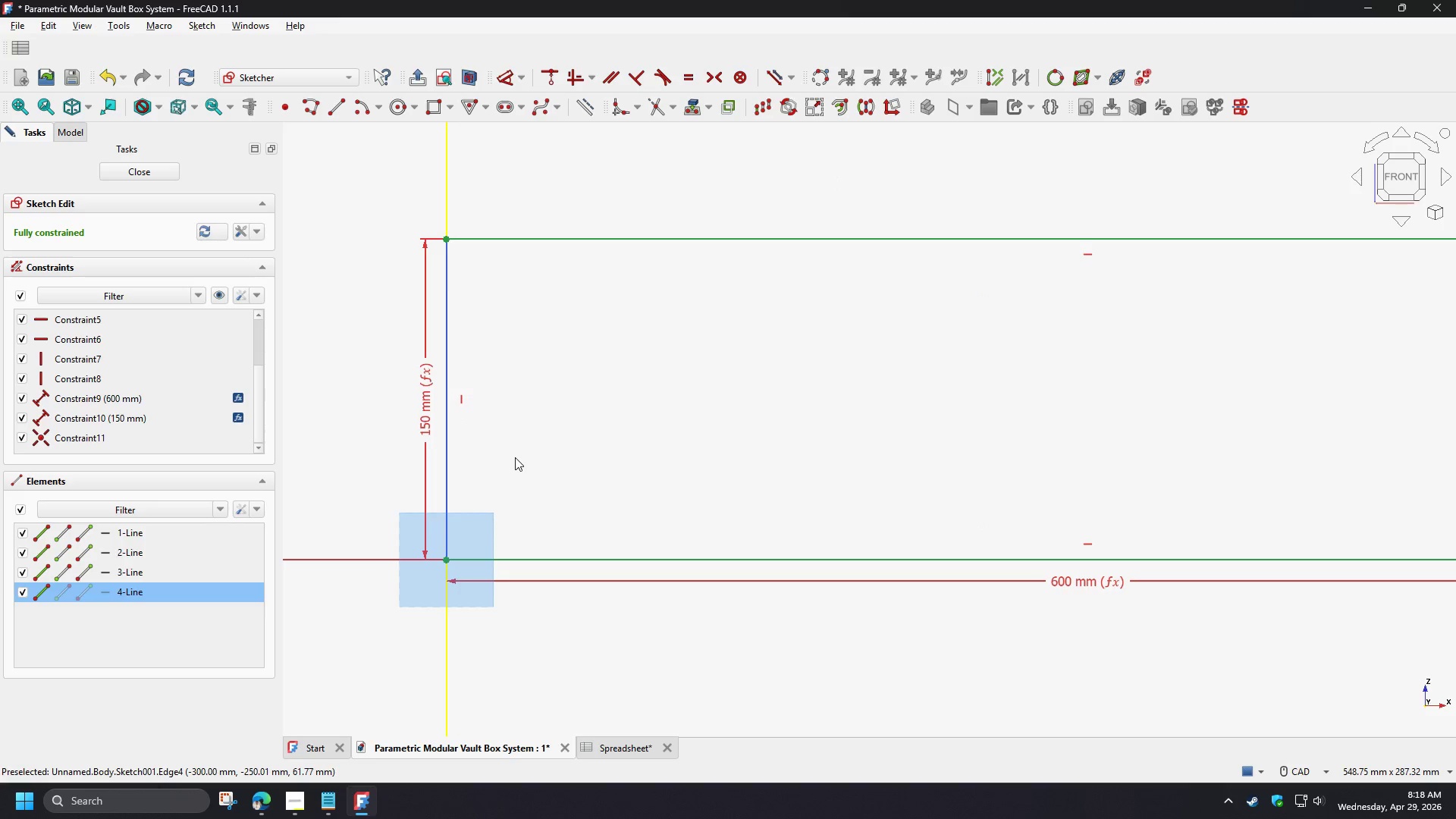 
key(W)
 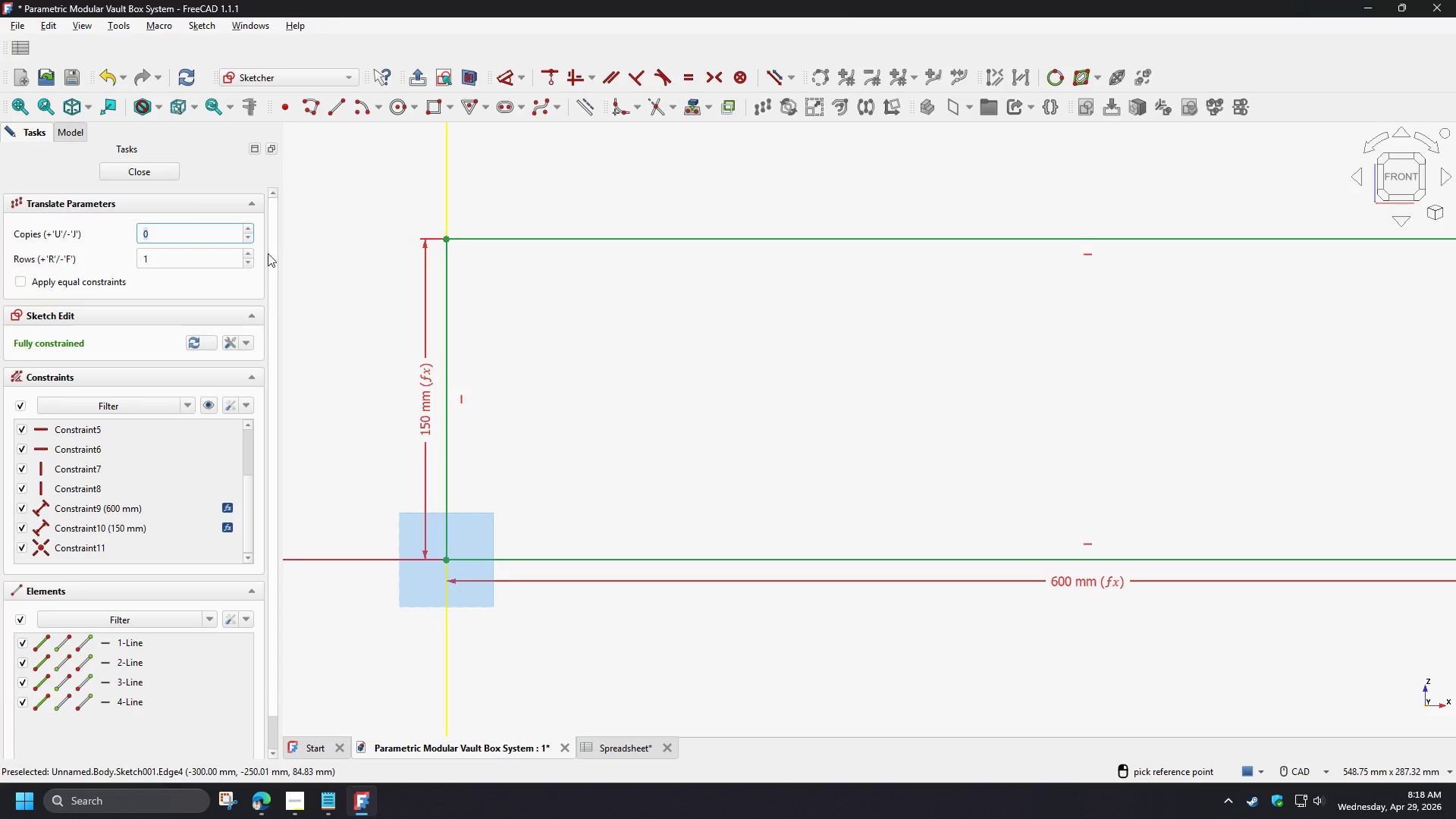 
left_click([248, 224])
 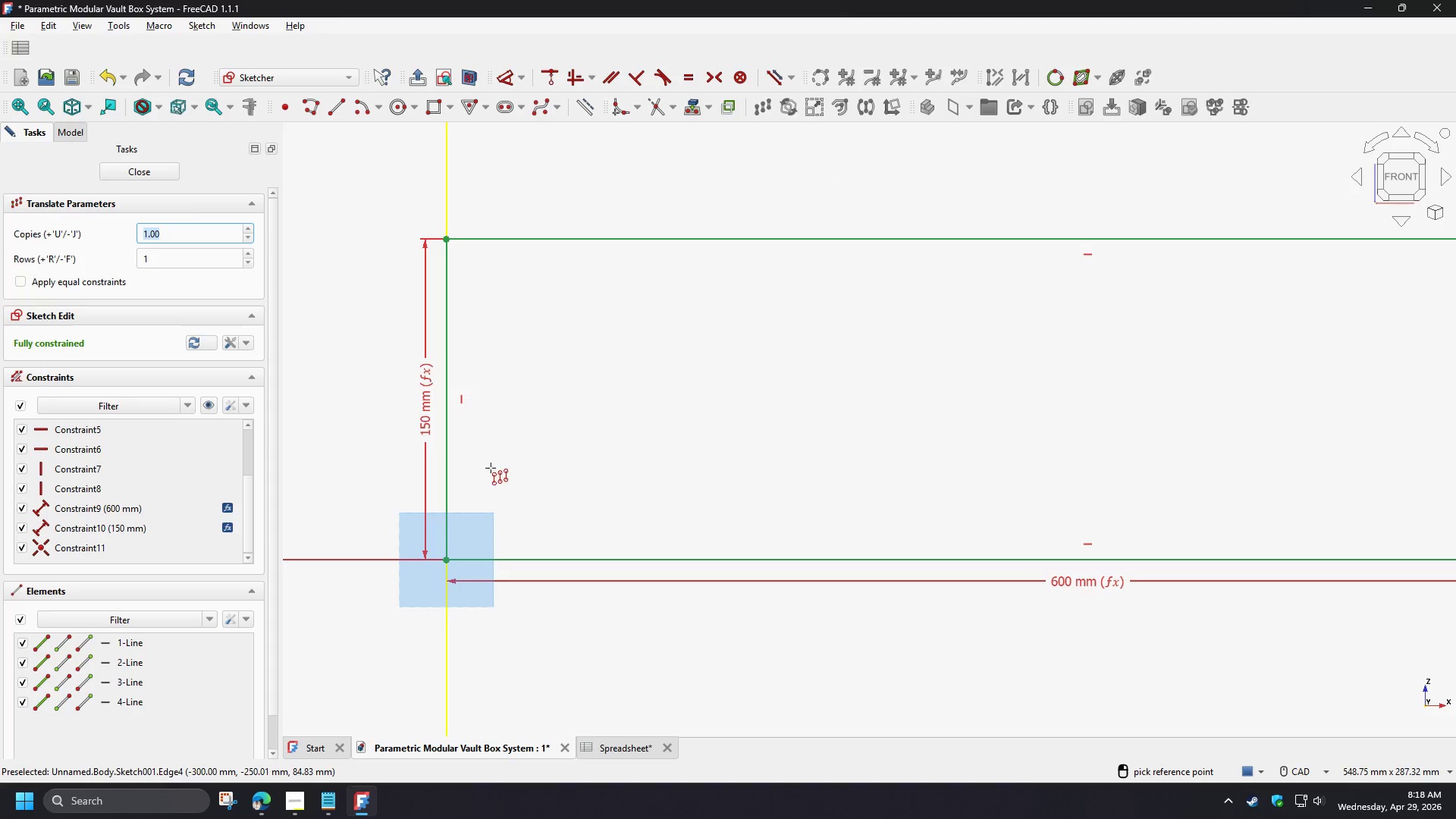 
left_click([491, 468])
 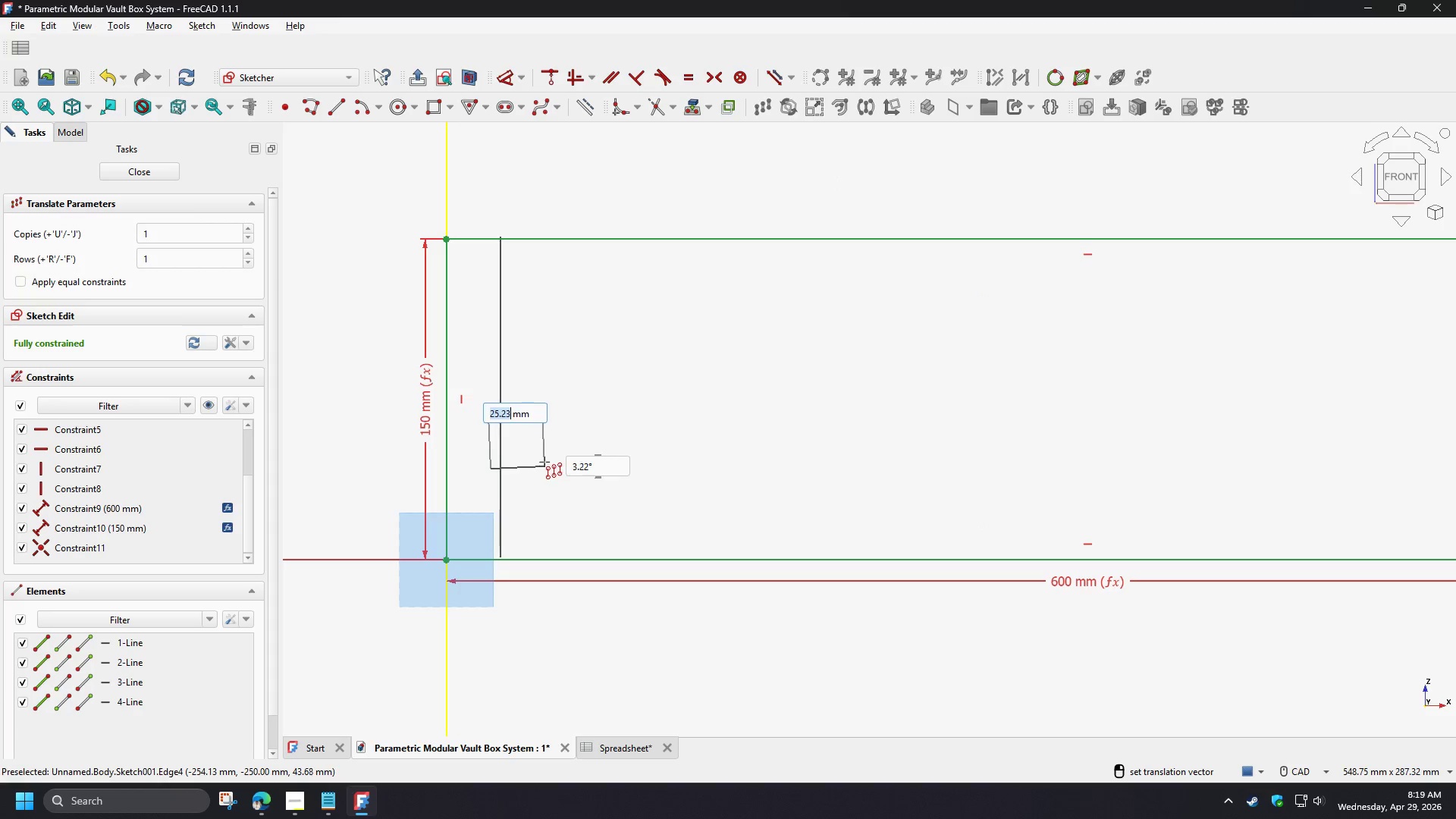 
right_click([543, 445])
 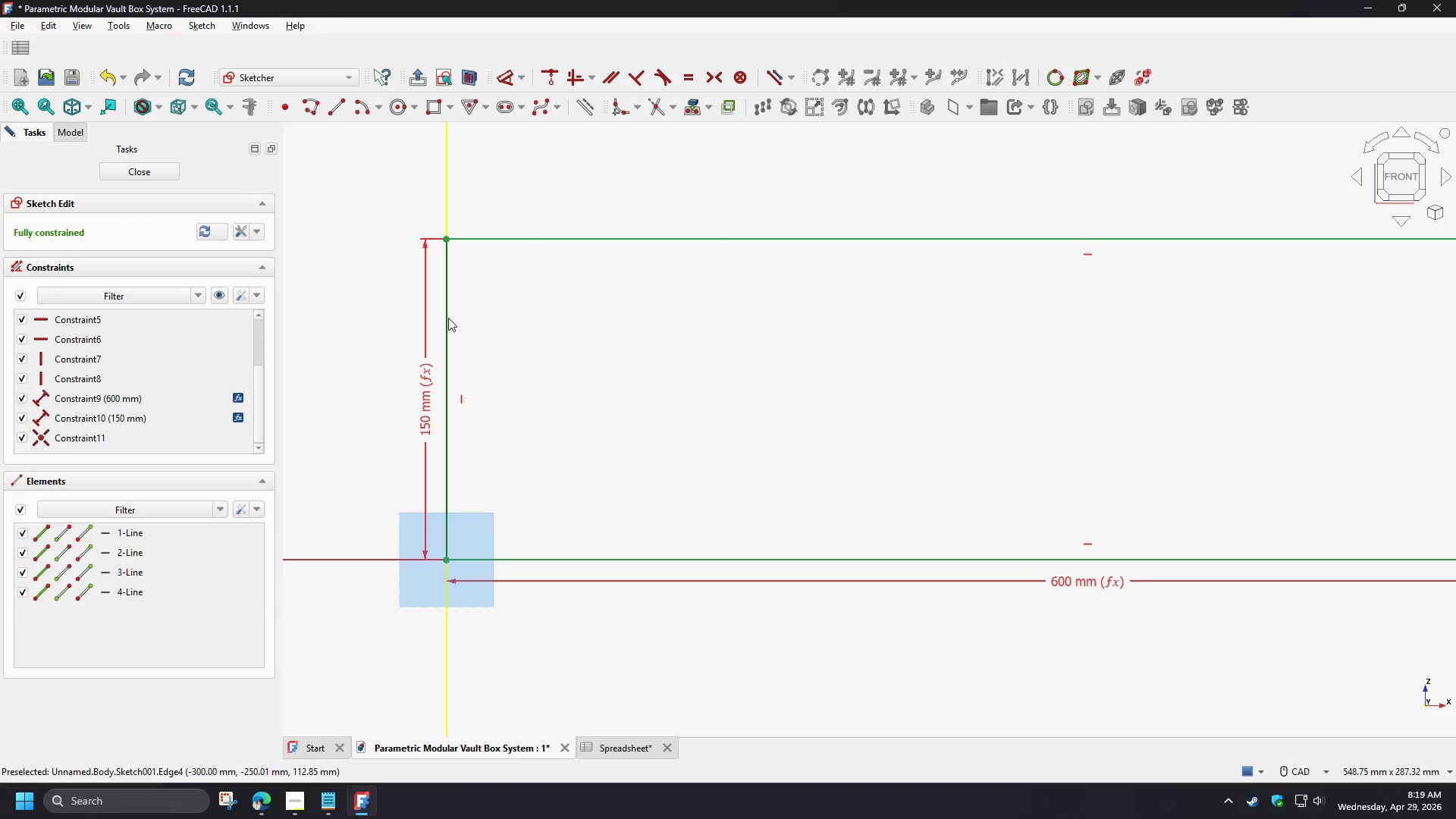 
left_click([448, 318])
 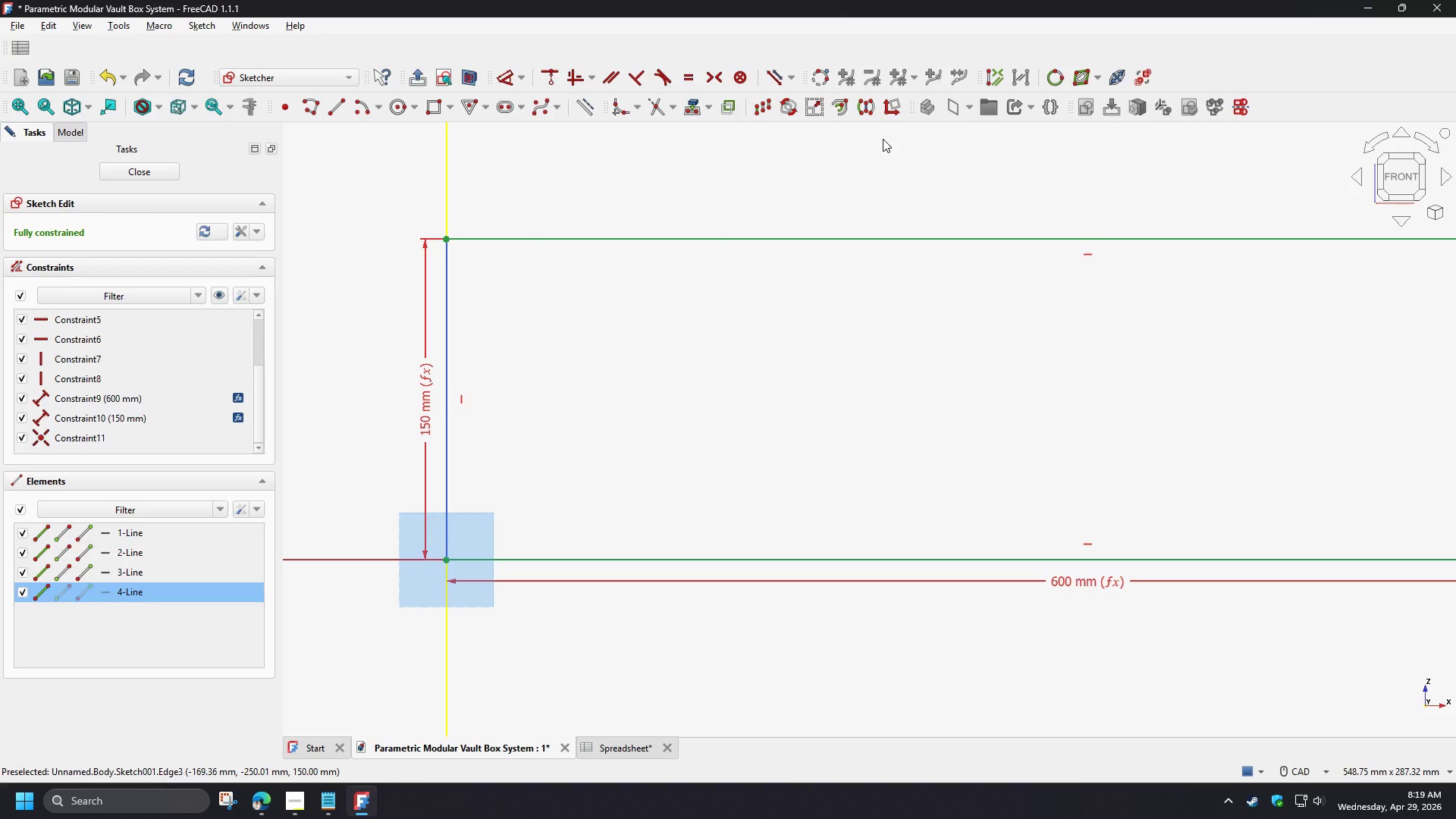 
left_click([846, 110])
 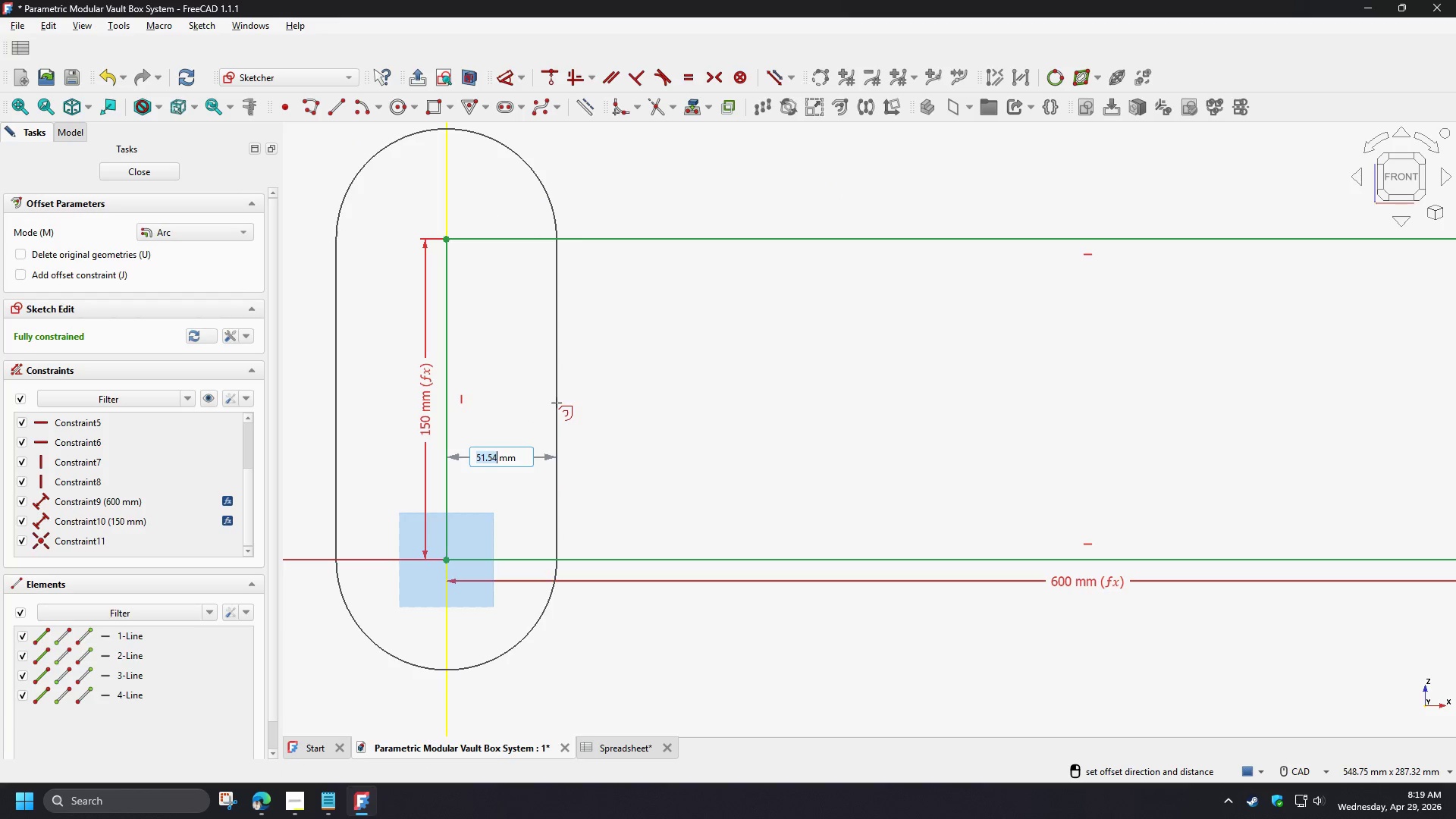 
left_click([228, 230])
 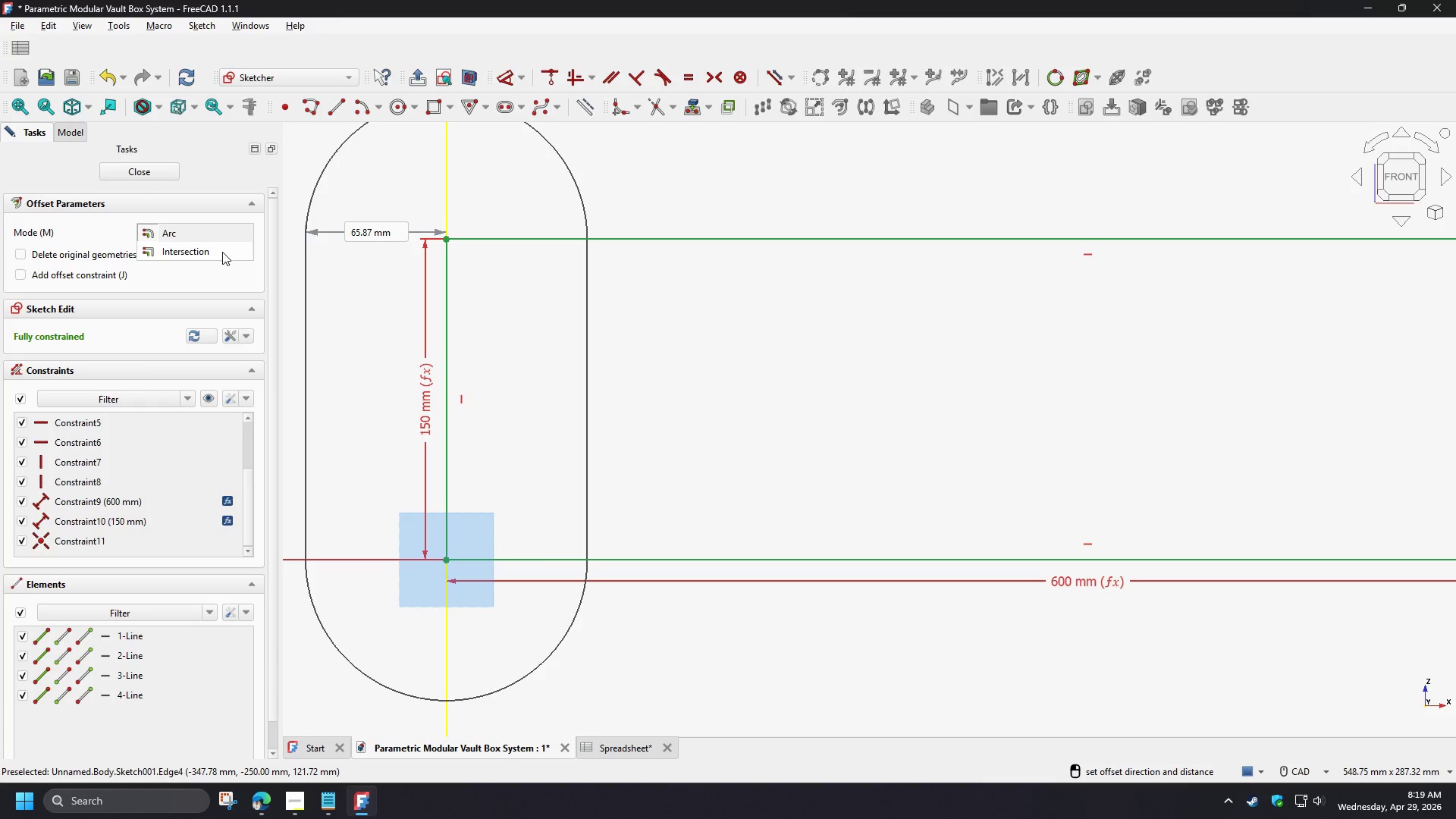 
left_click([222, 252])
 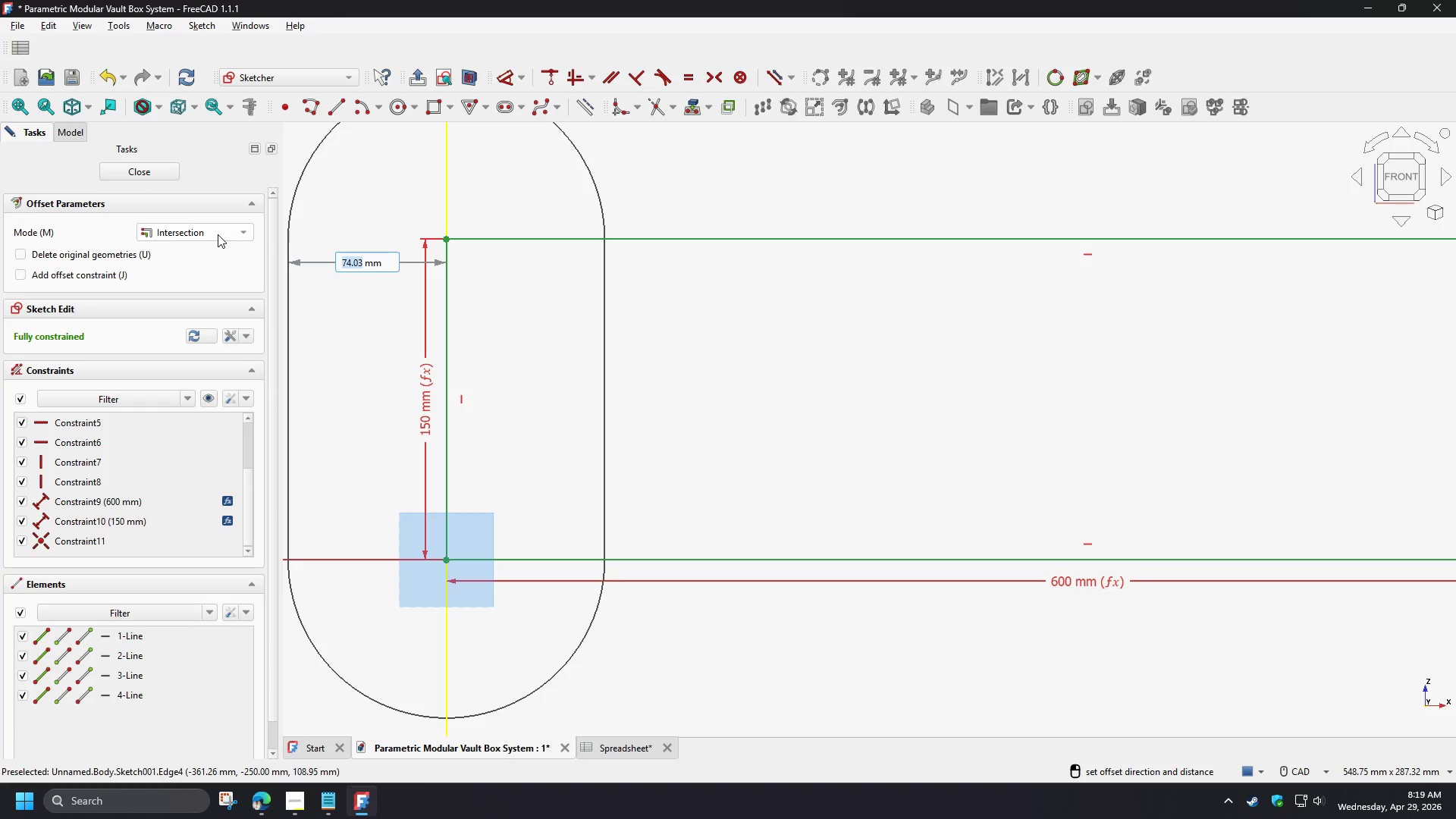 
wait(6.8)
 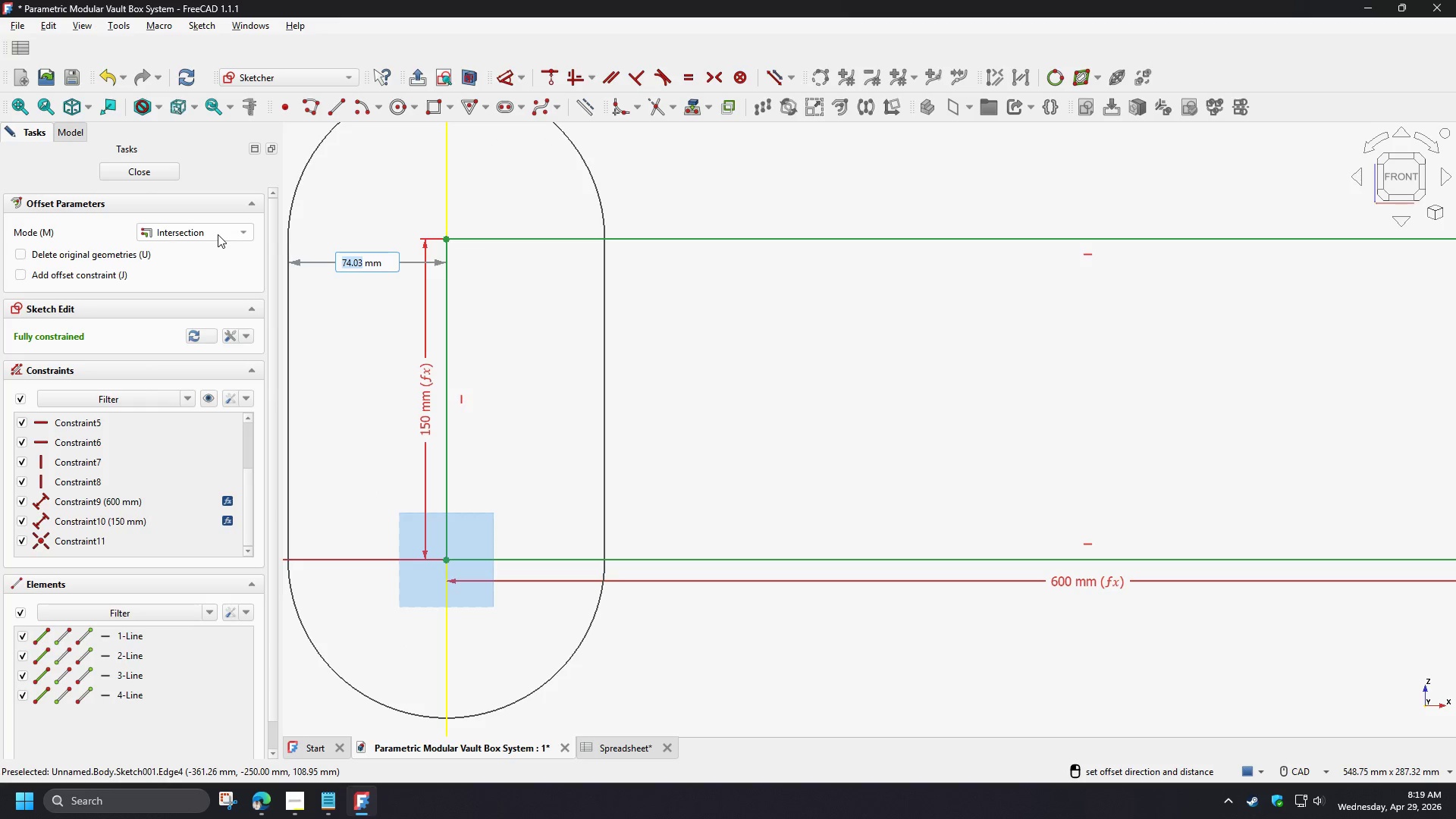 
left_click([218, 234])
 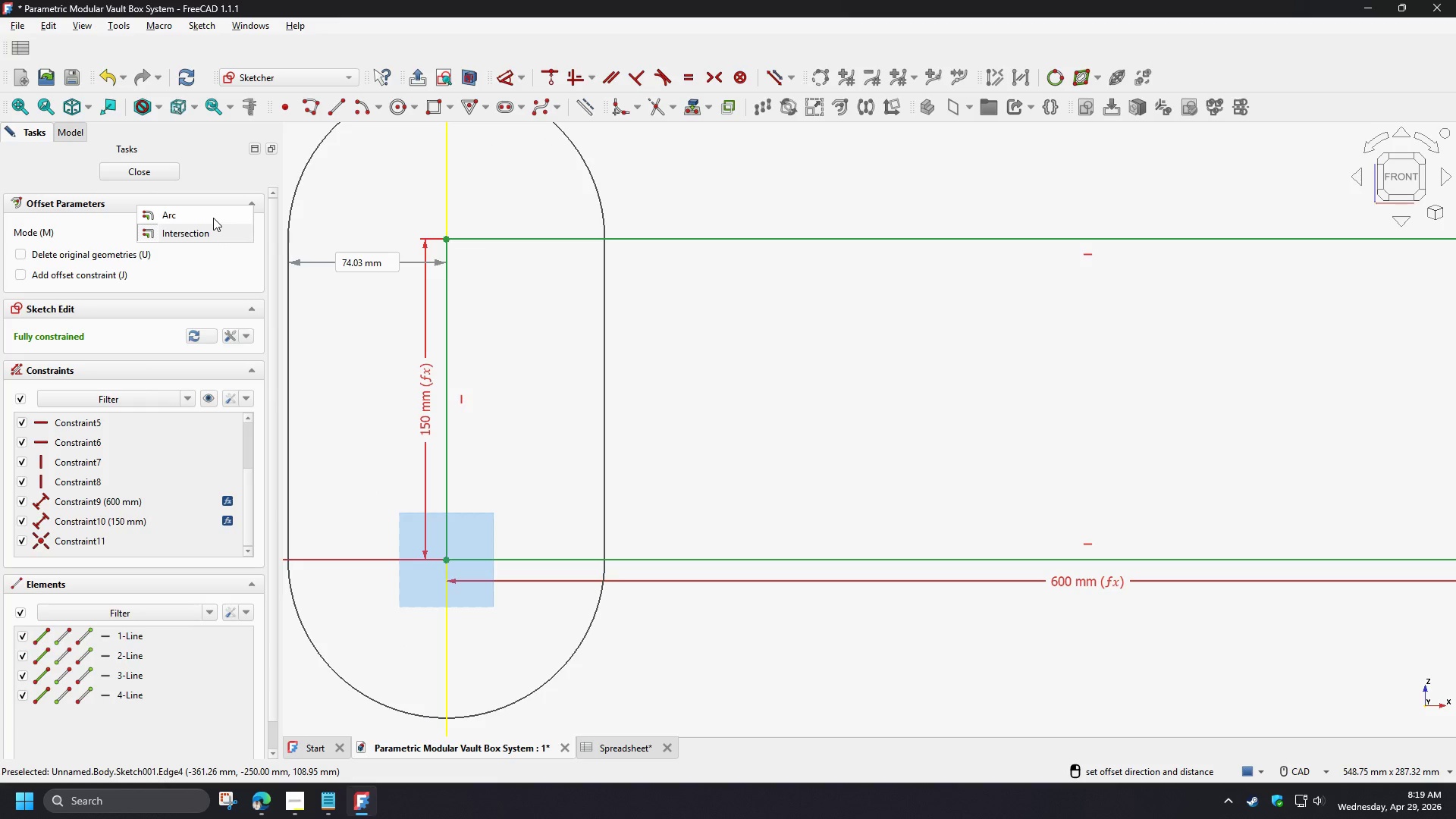 
left_click([213, 218])
 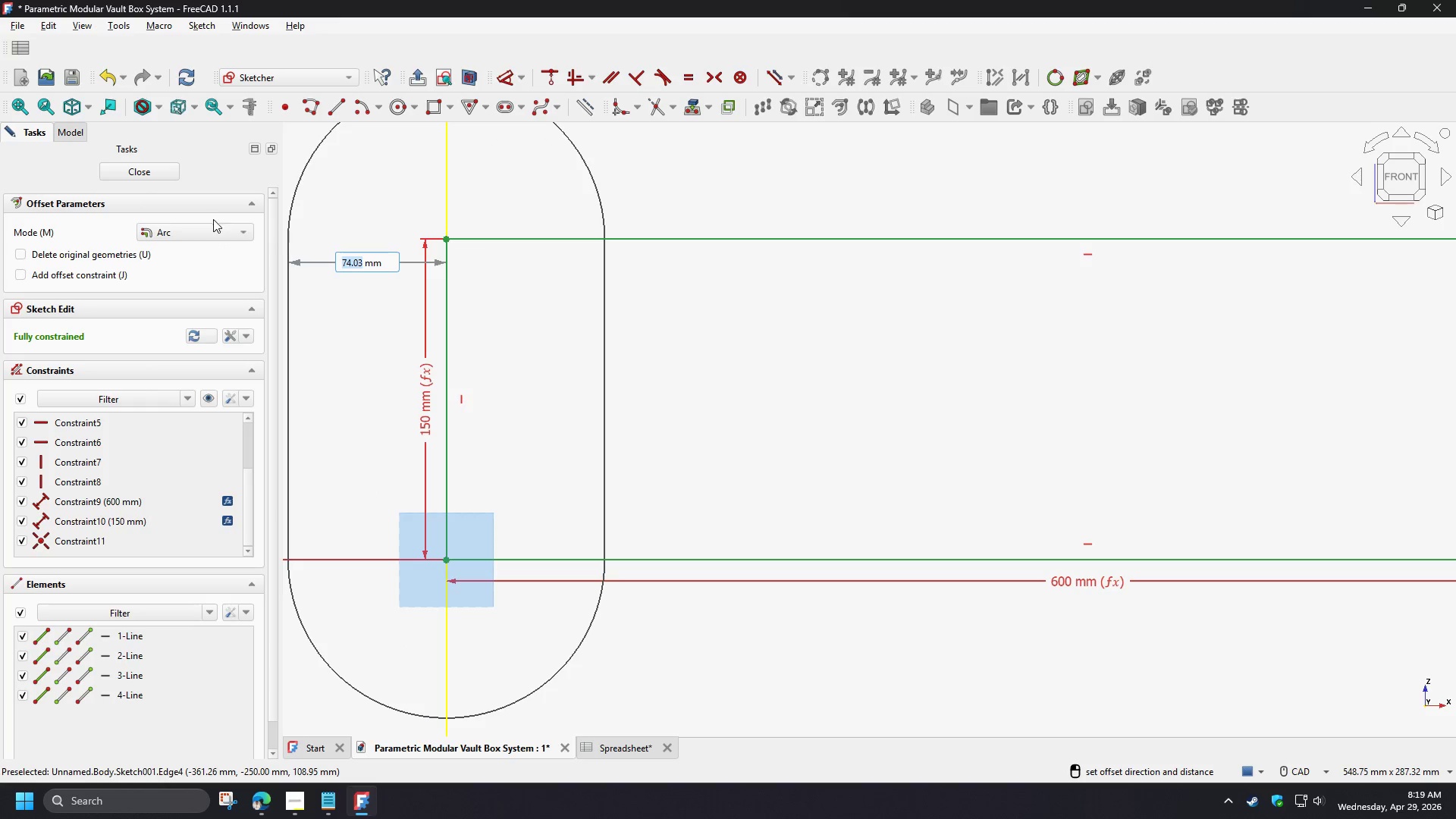 
mouse_move([195, 275])
 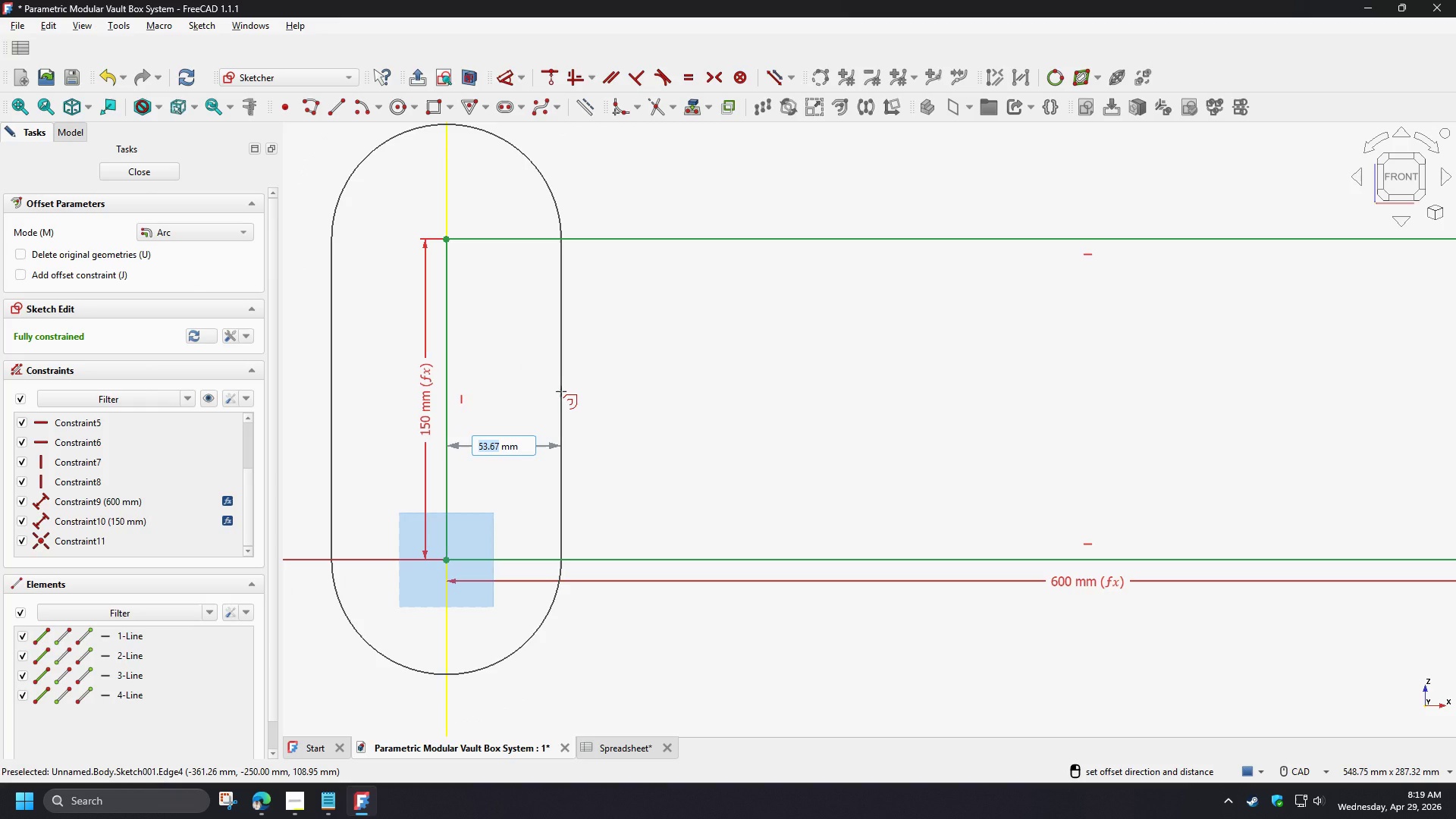 
right_click([561, 391])
 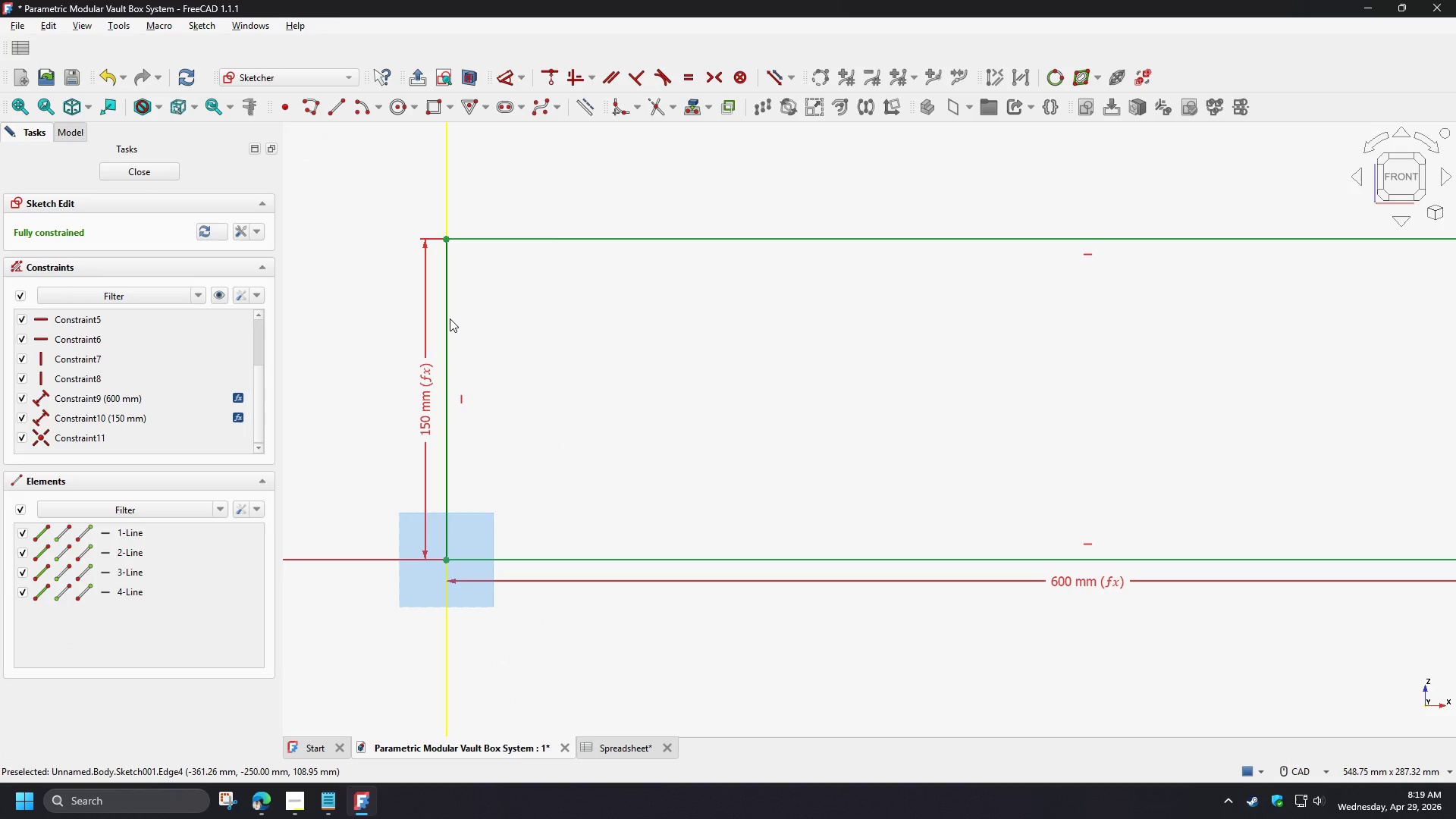 
left_click([448, 318])
 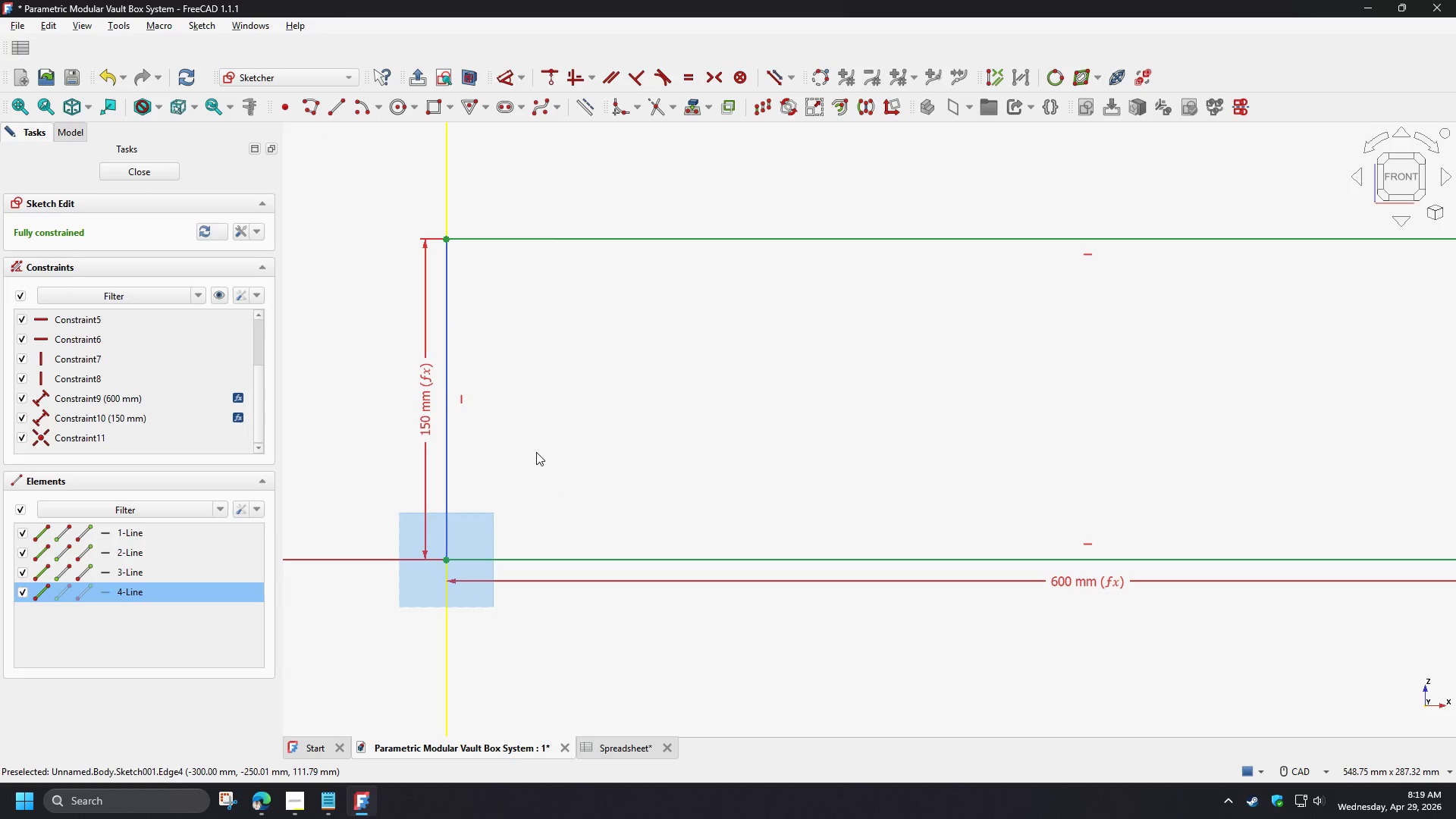 
key(W)
 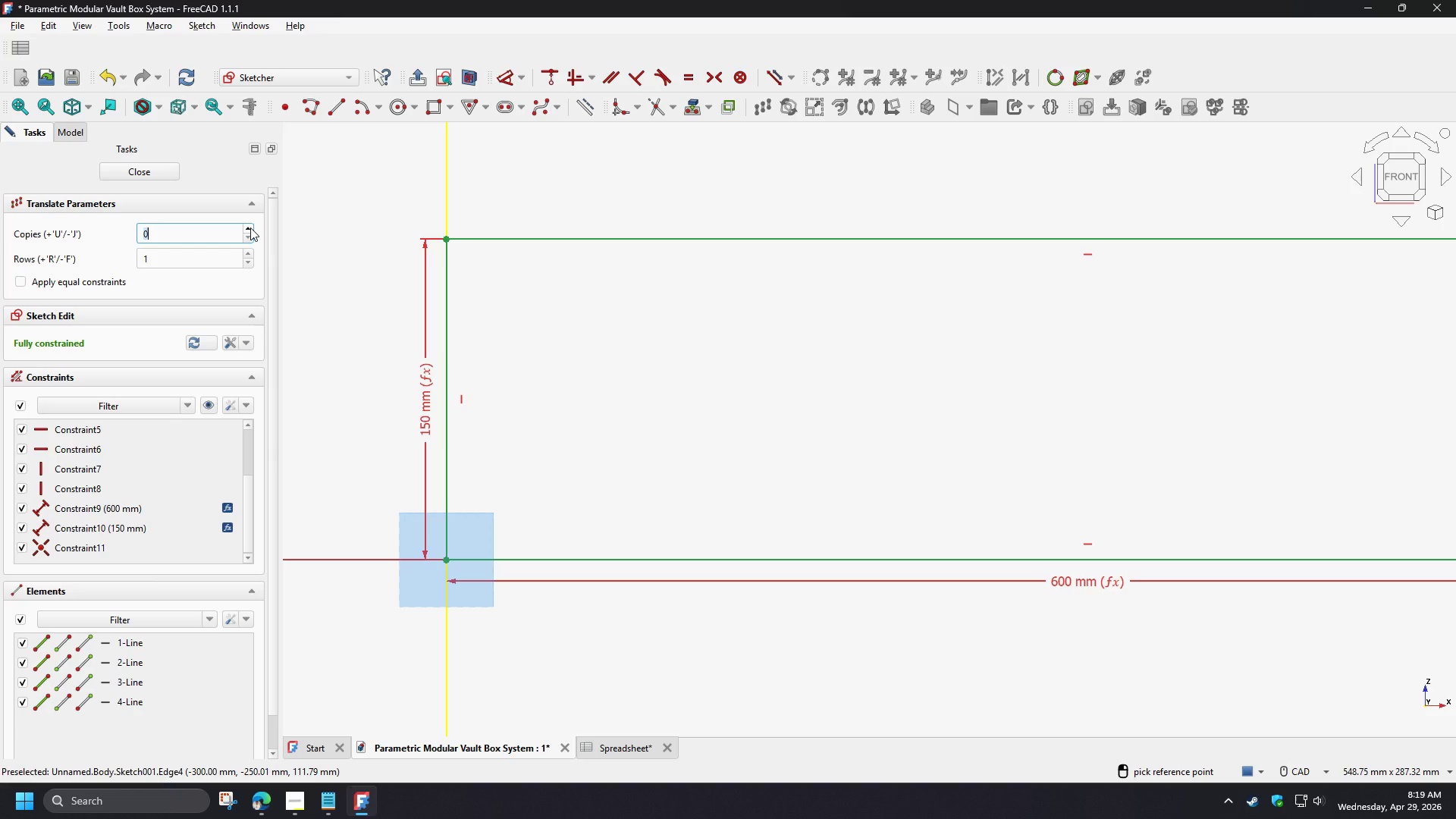 
left_click([250, 228])
 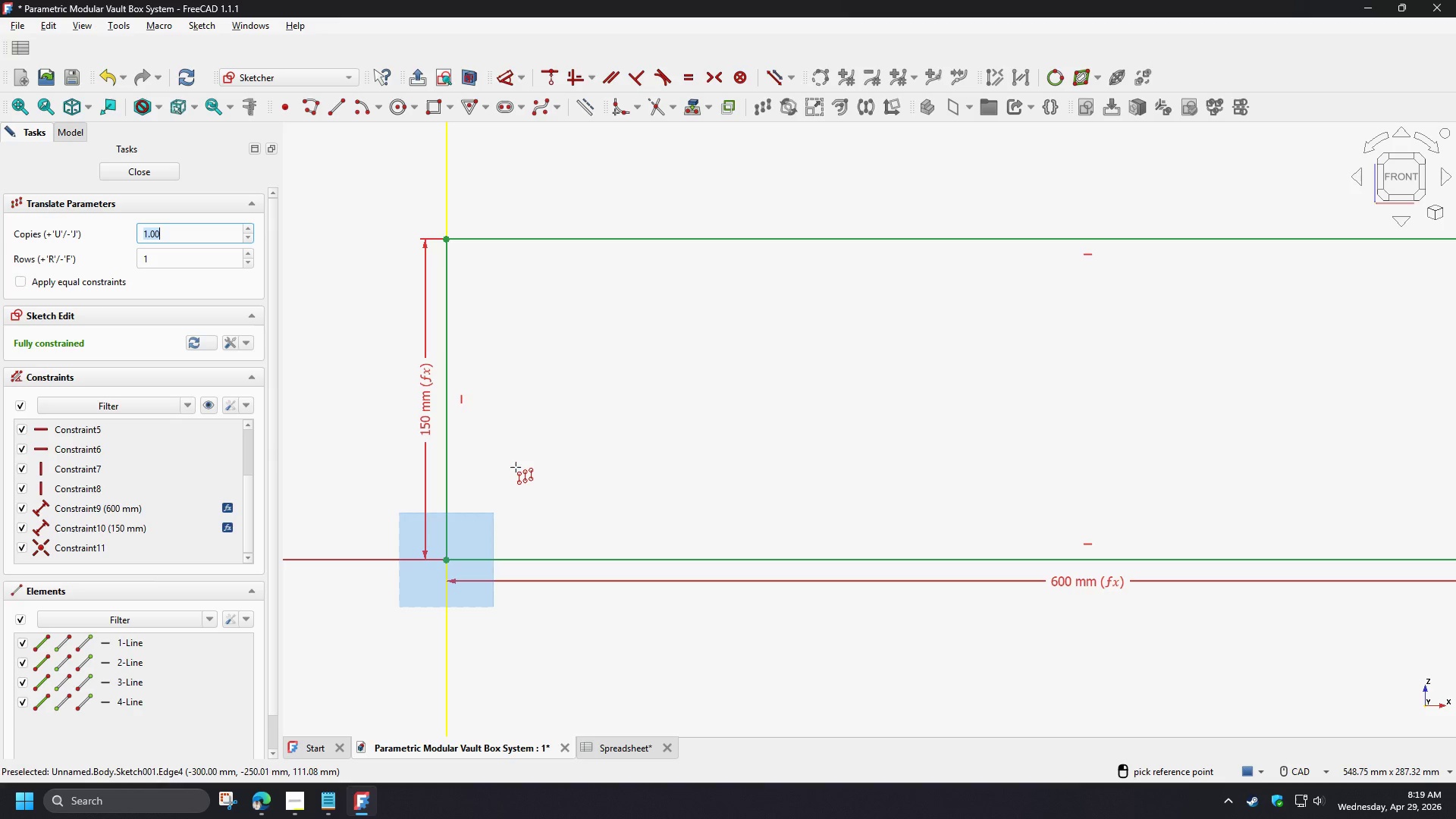 
left_click([518, 467])
 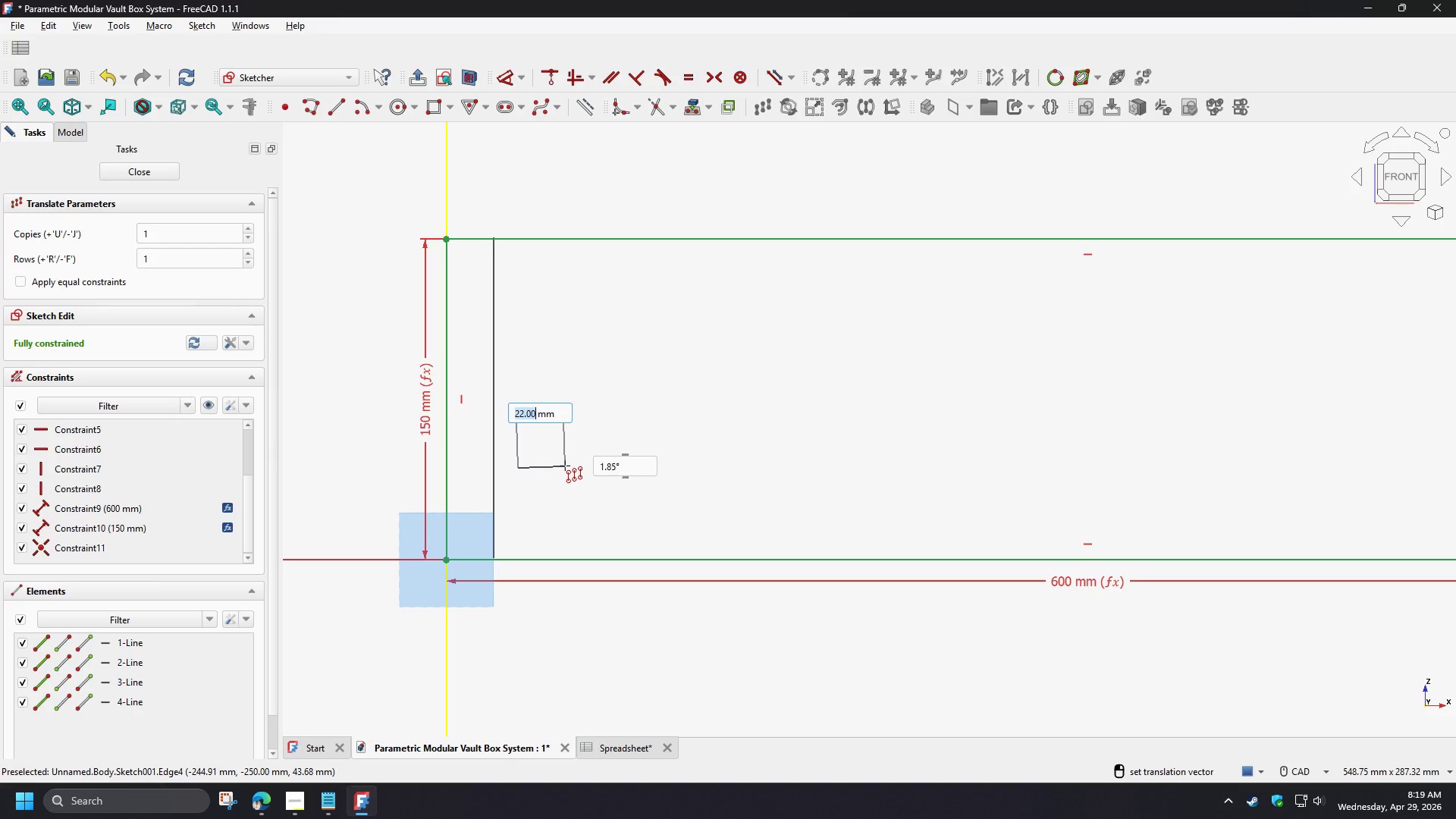 
hold_key(key=ControlLeft, duration=1.49)
 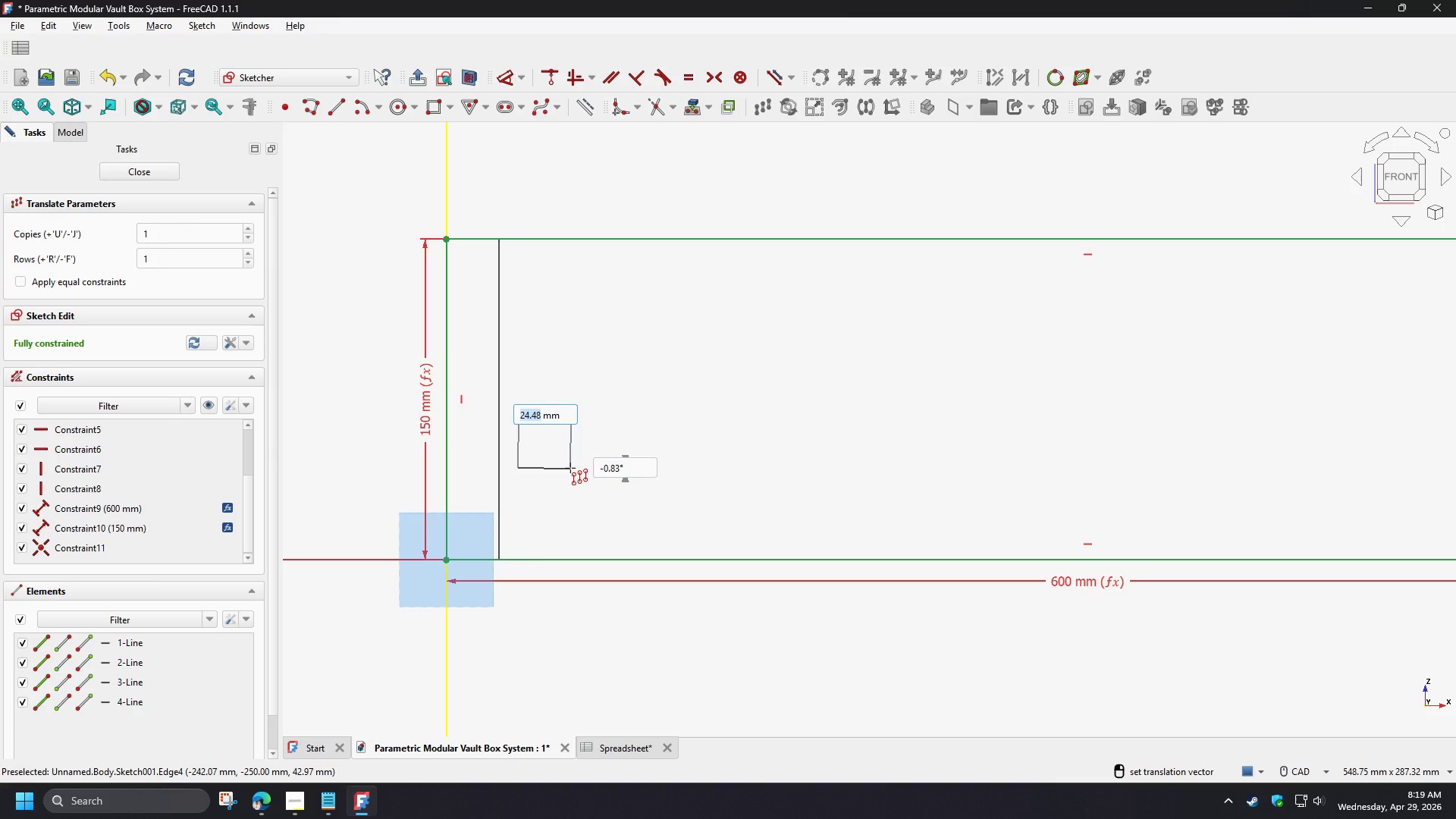 
key(Numpad1)
 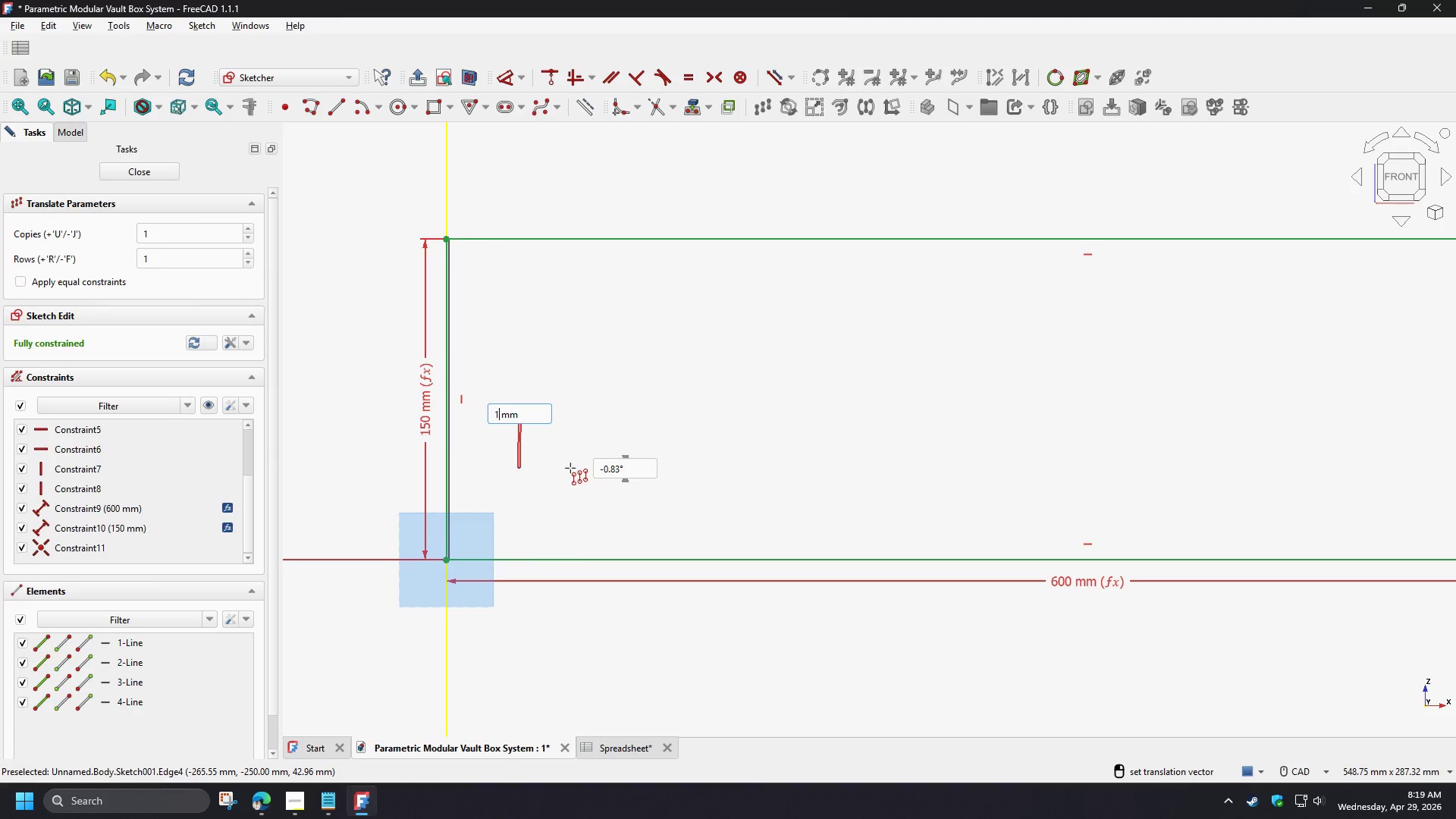 
key(Numpad8)
 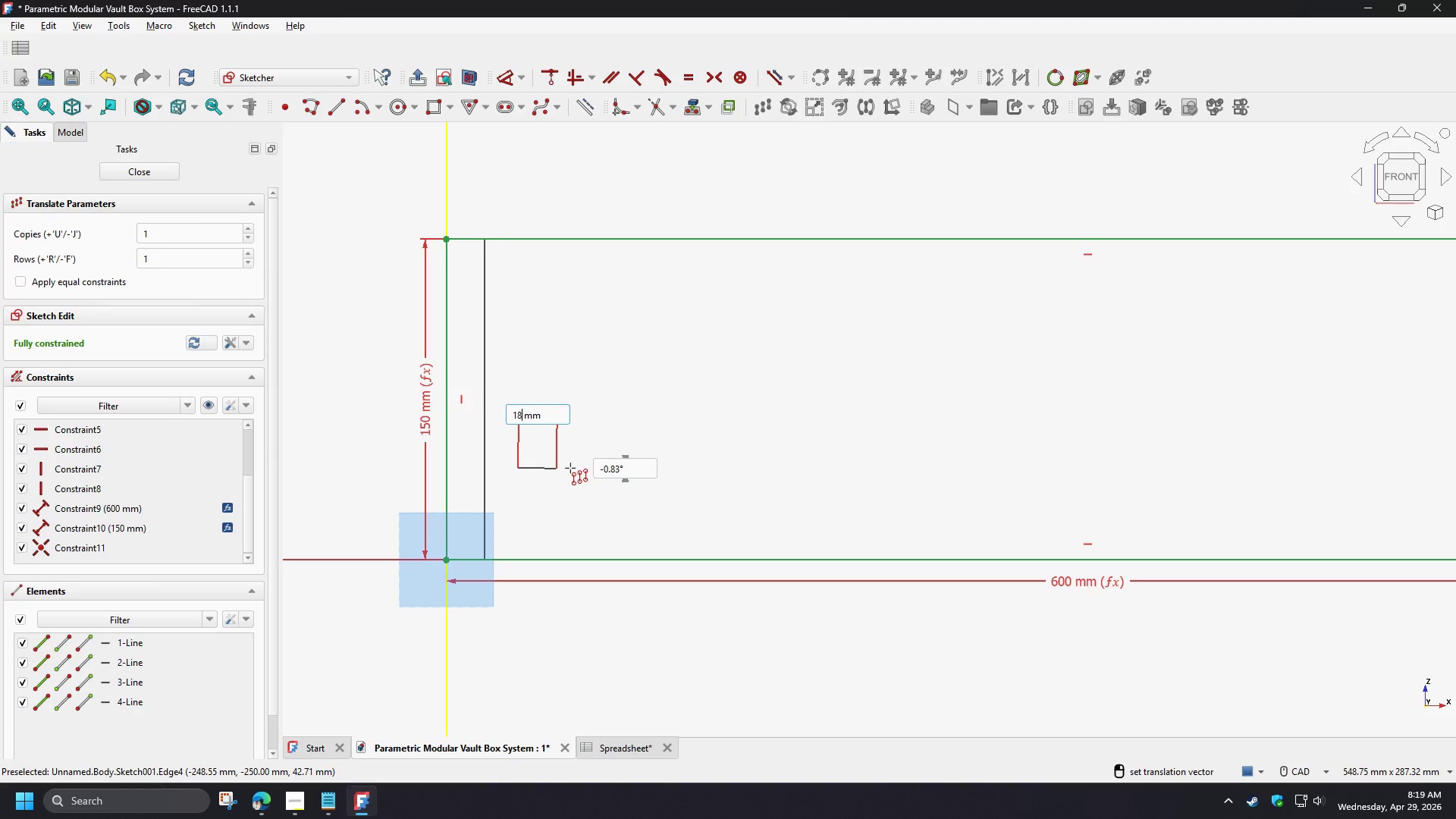 
key(NumpadDecimal)
 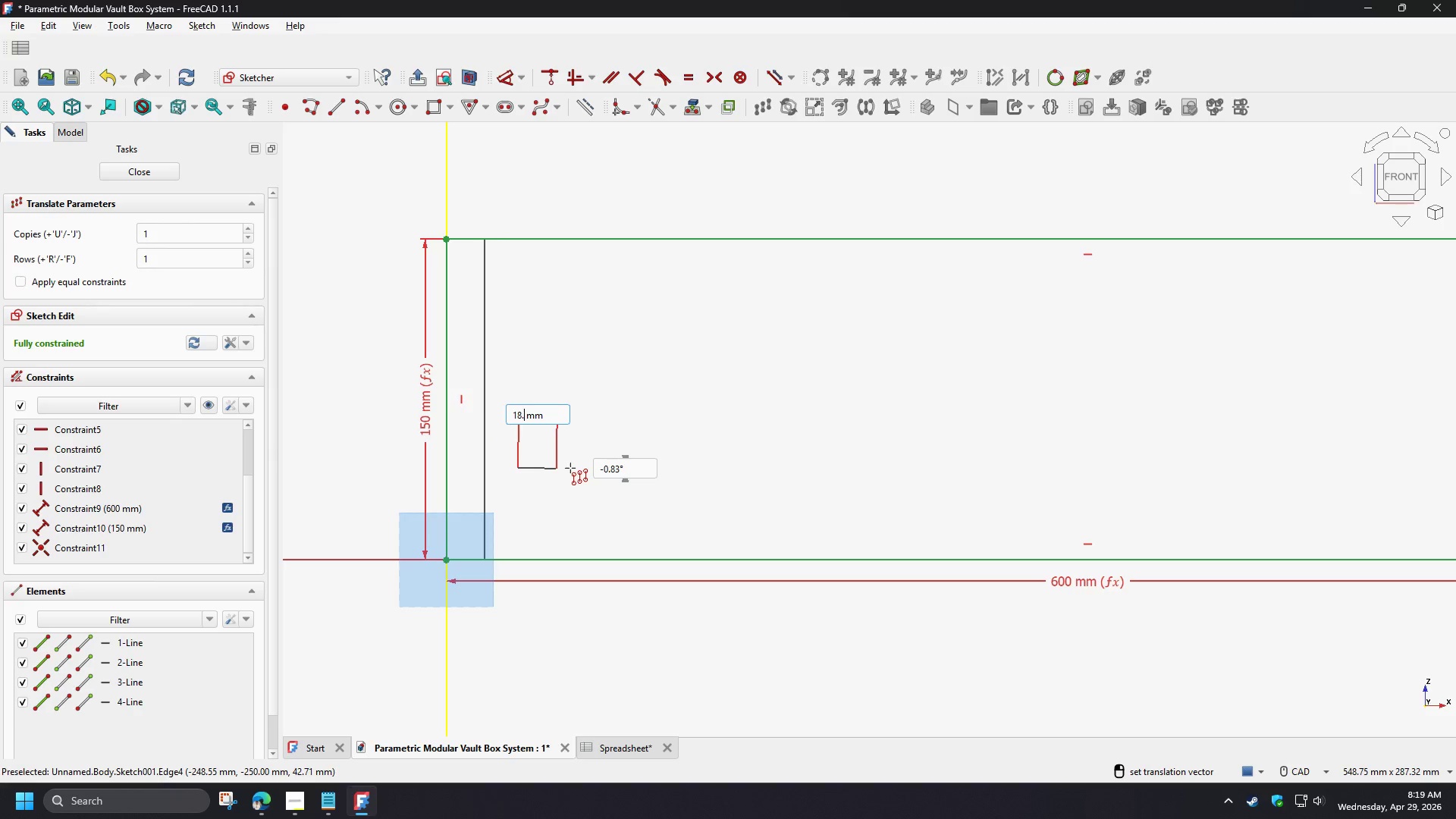 
key(Numpad5)
 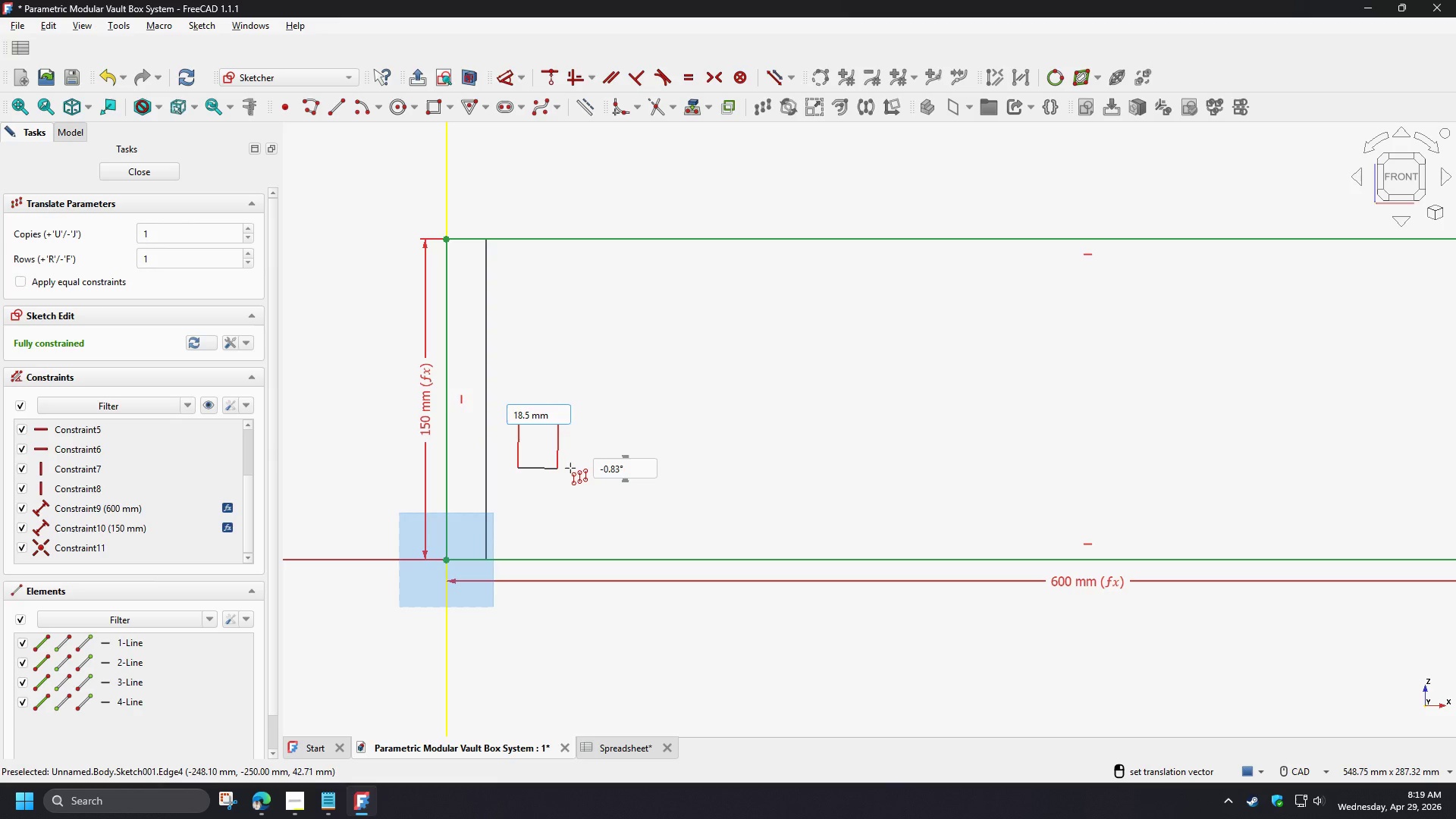 
key(Tab)
 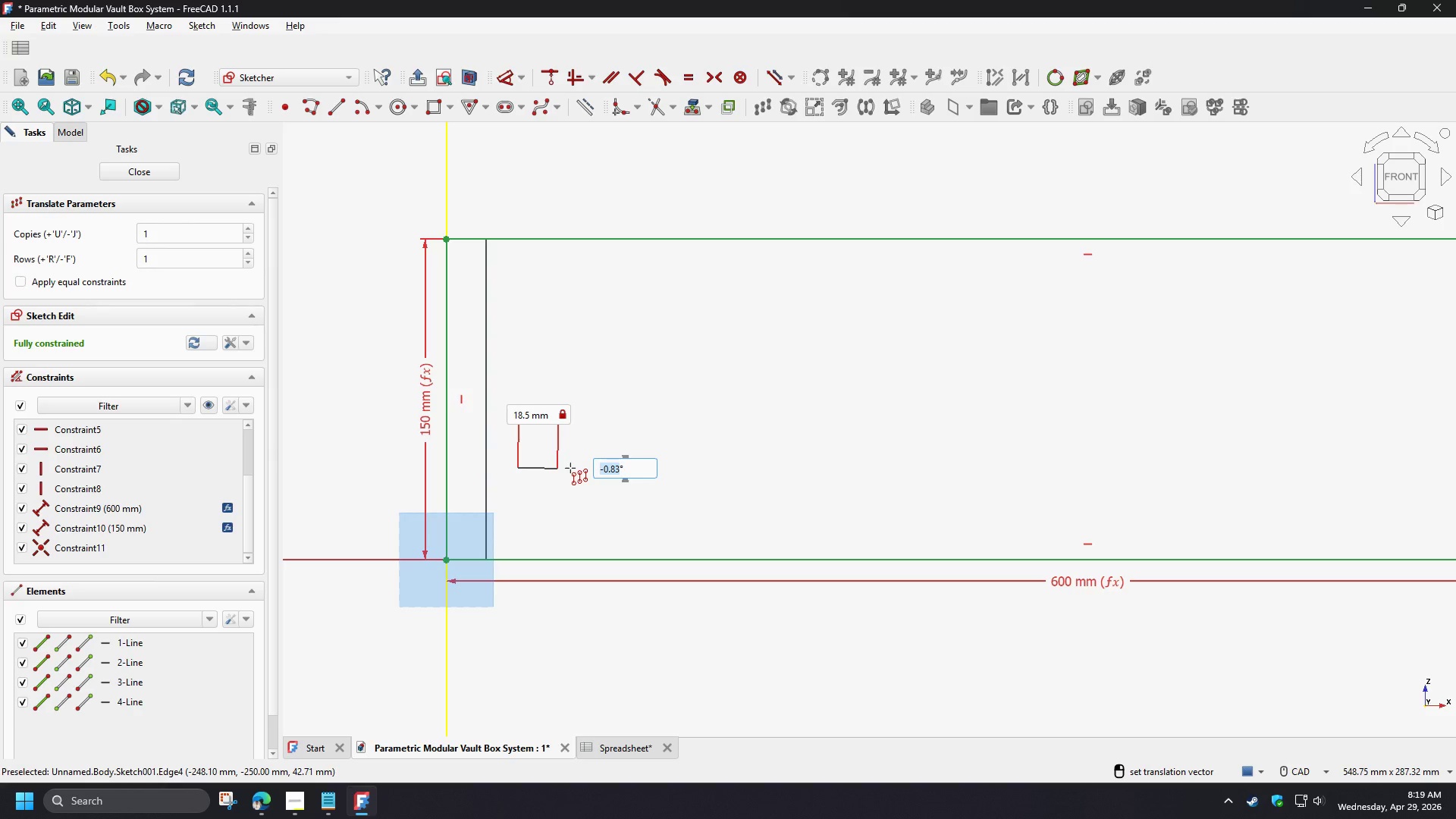 
key(Numpad0)
 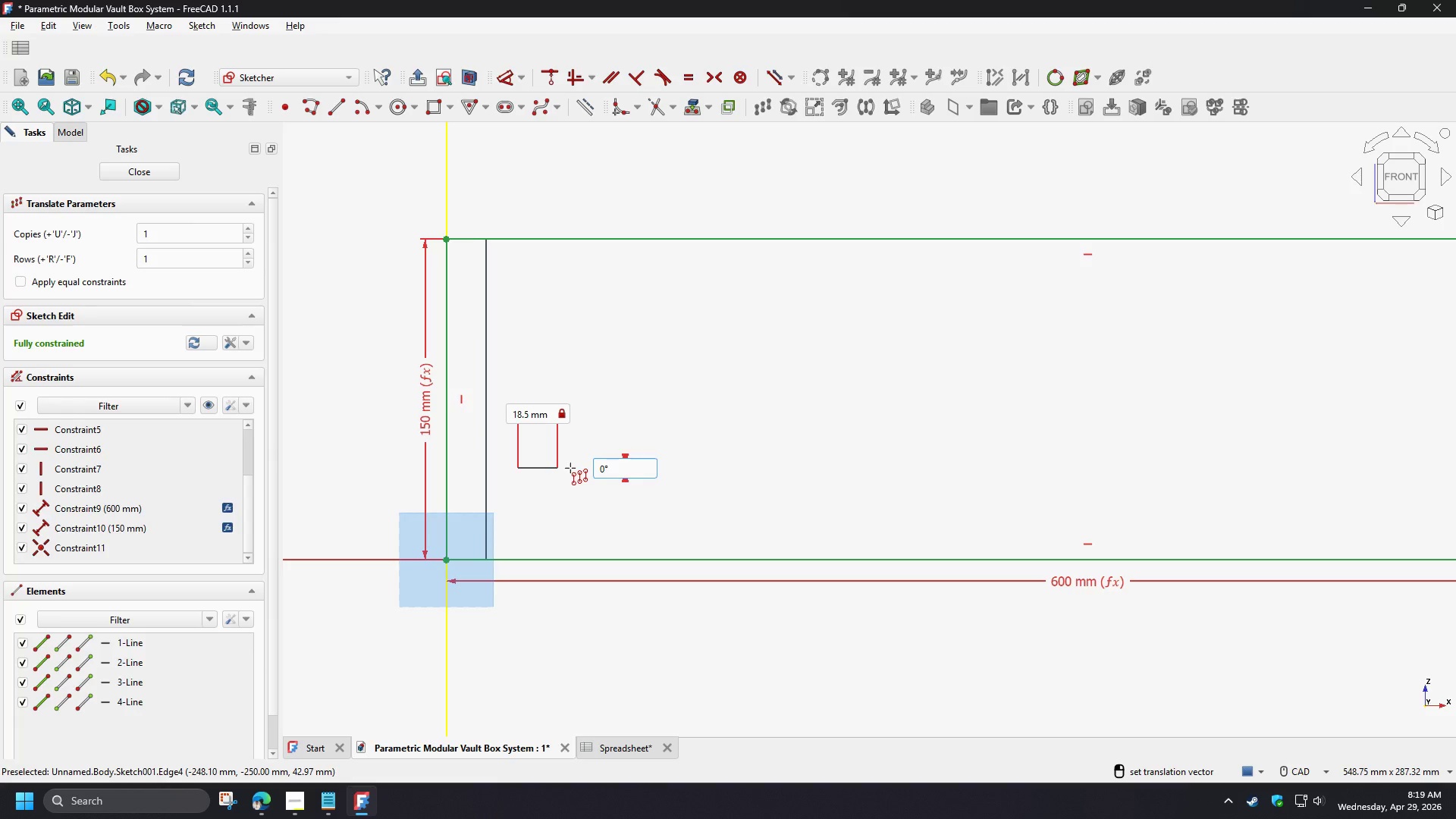 
key(NumpadEnter)
 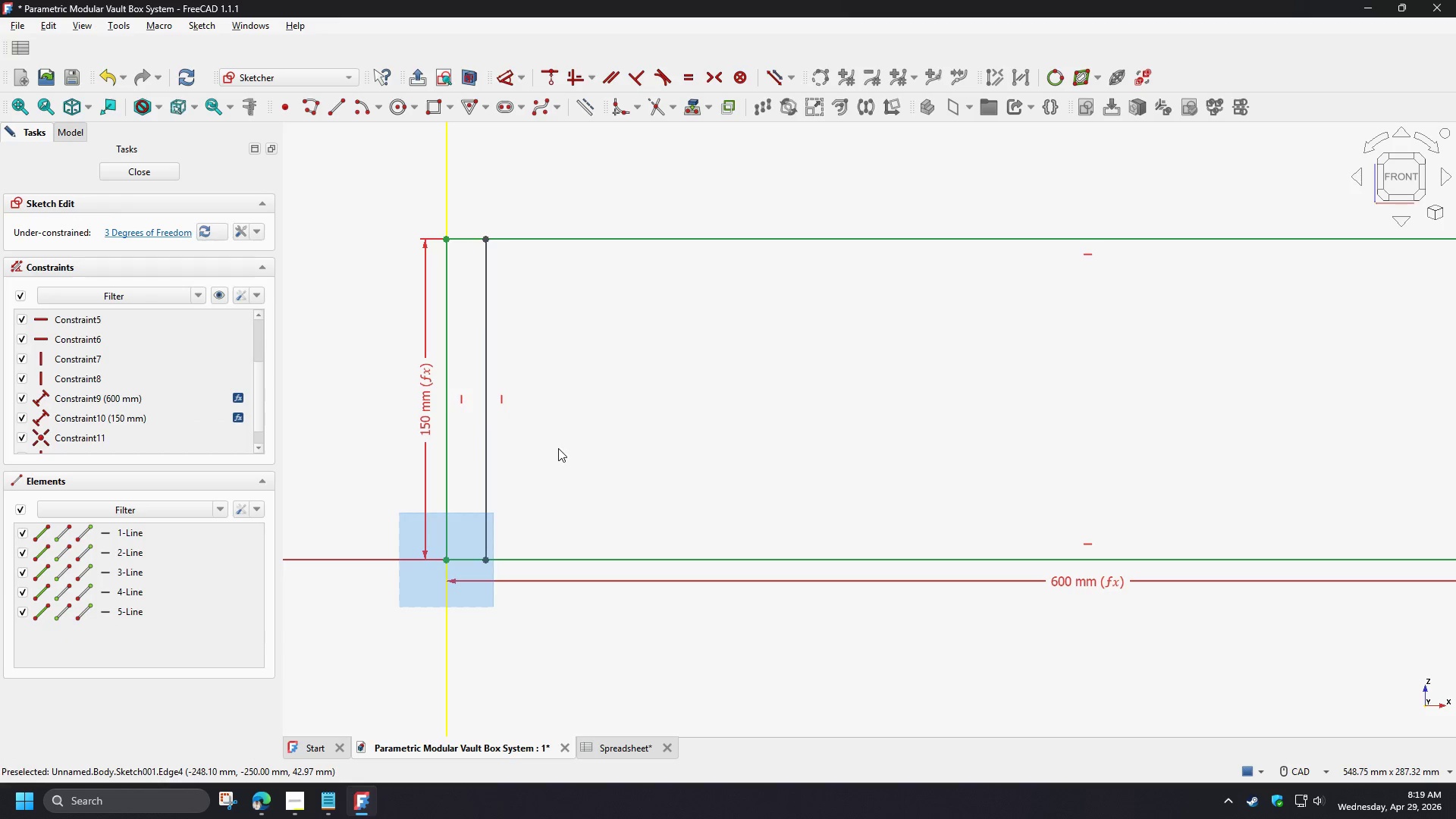 
left_click([542, 448])
 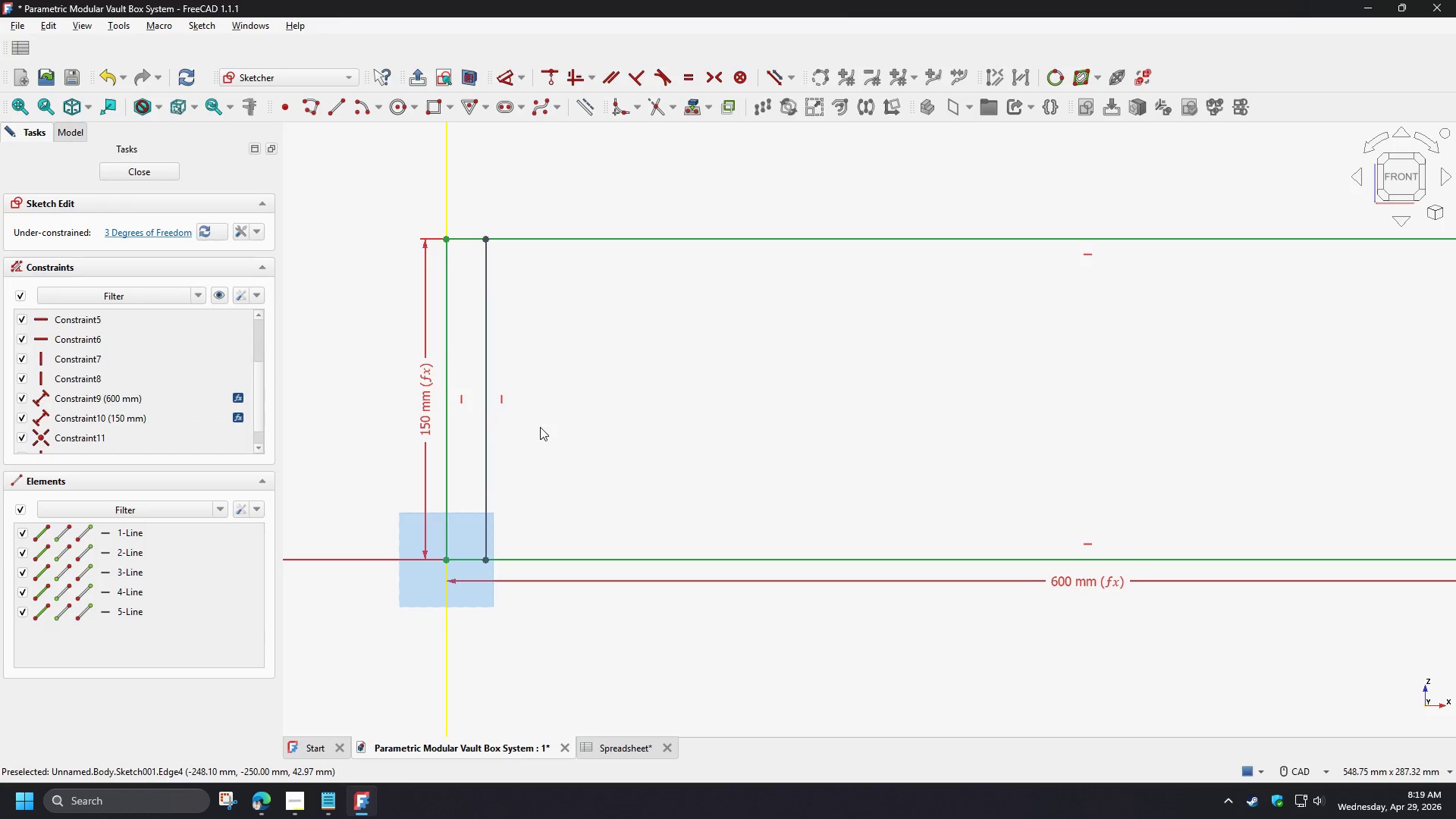 
scroll: coordinate [538, 407], scroll_direction: up, amount: 2.0
 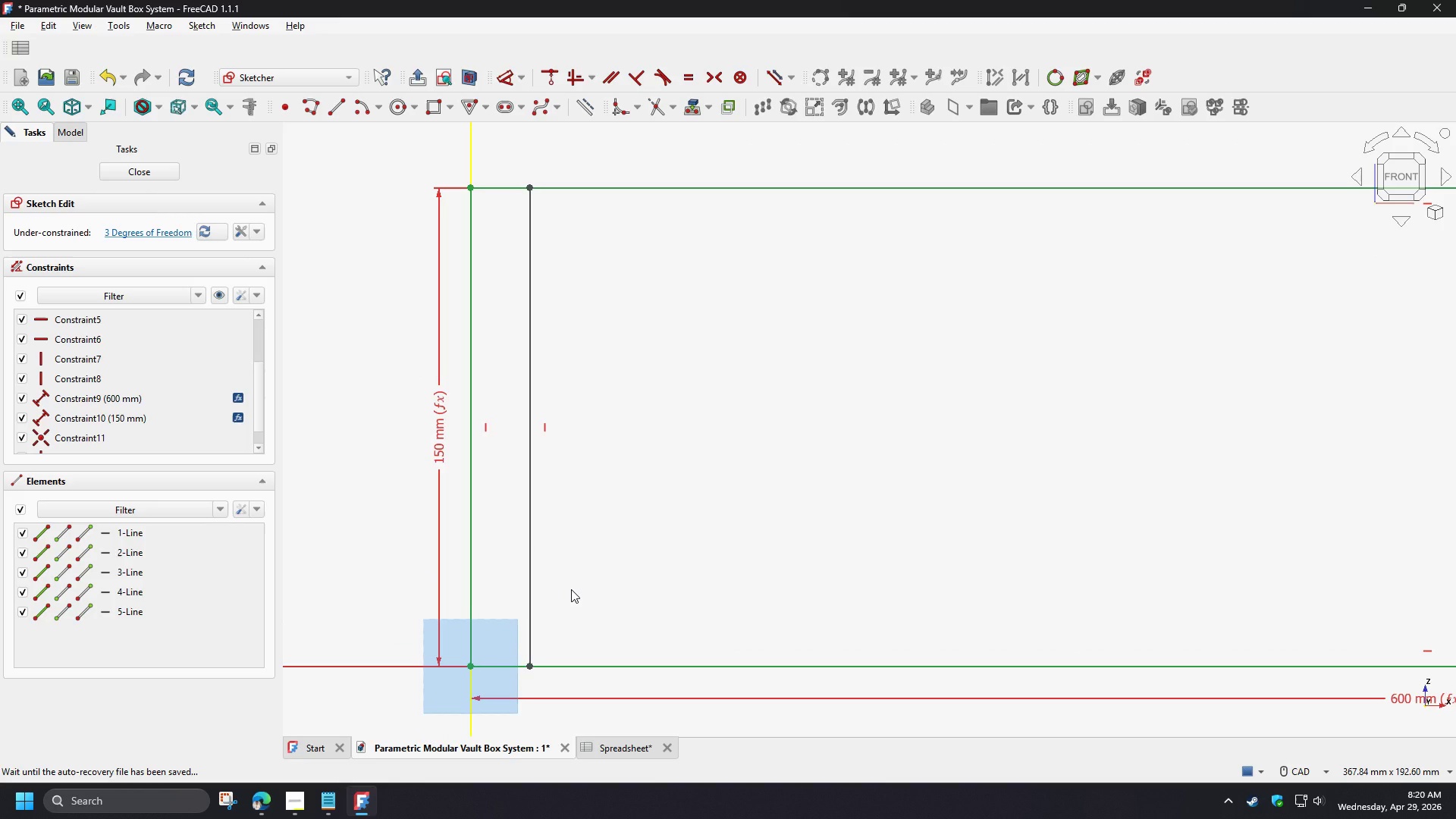 
wait(34.8)
 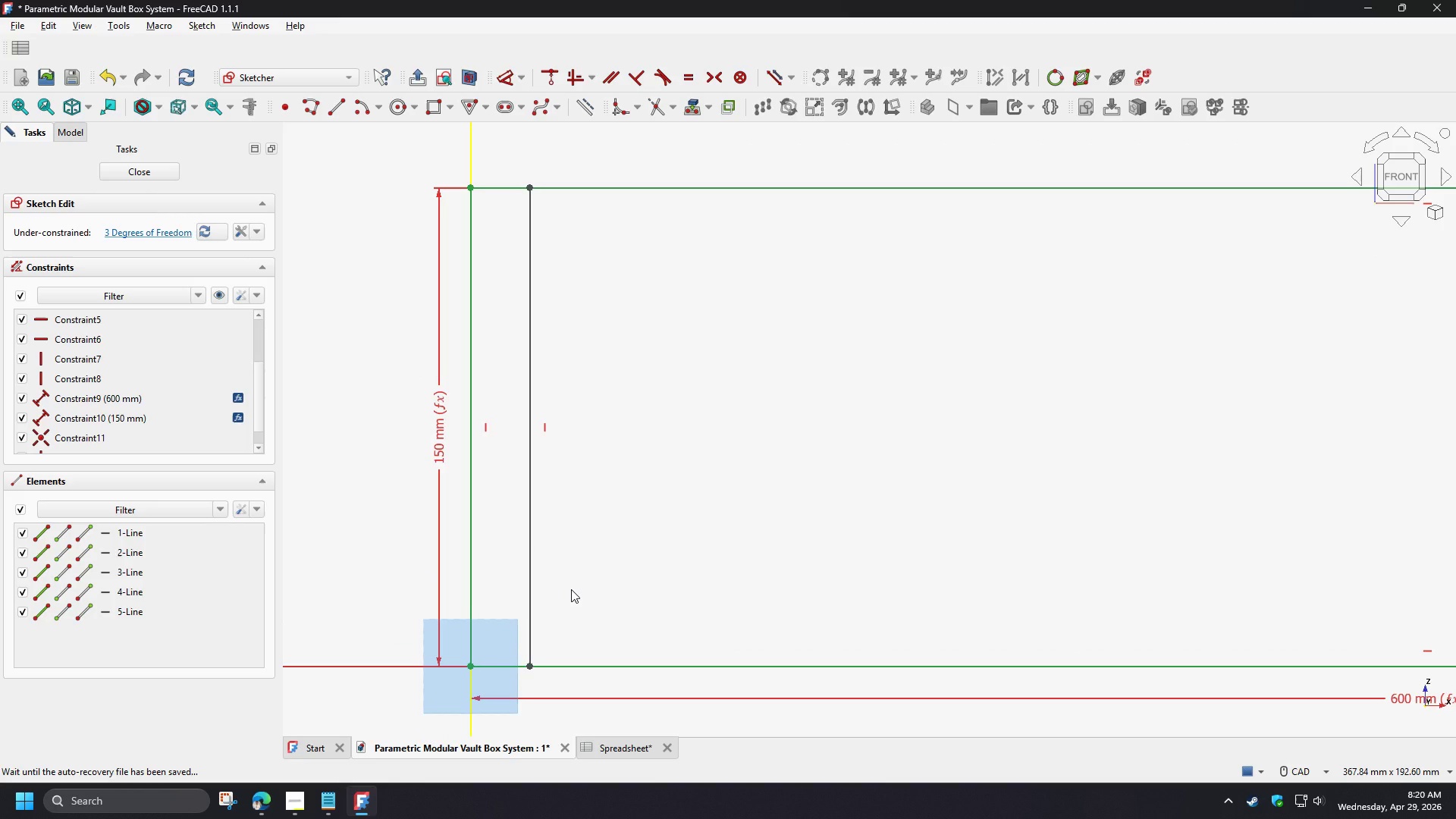 
scroll: coordinate [507, 609], scroll_direction: up, amount: 2.0
 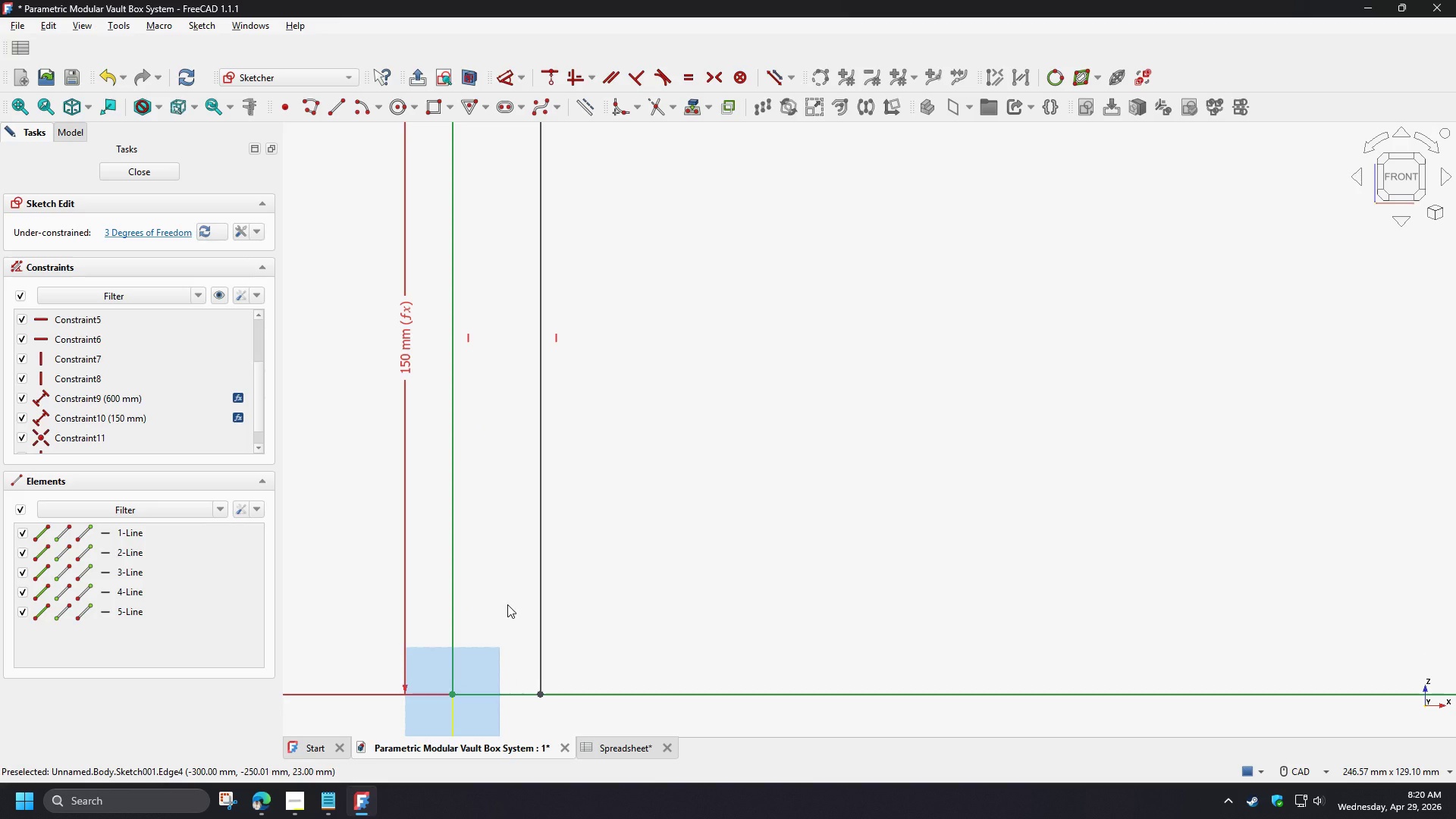 
wait(5.61)
 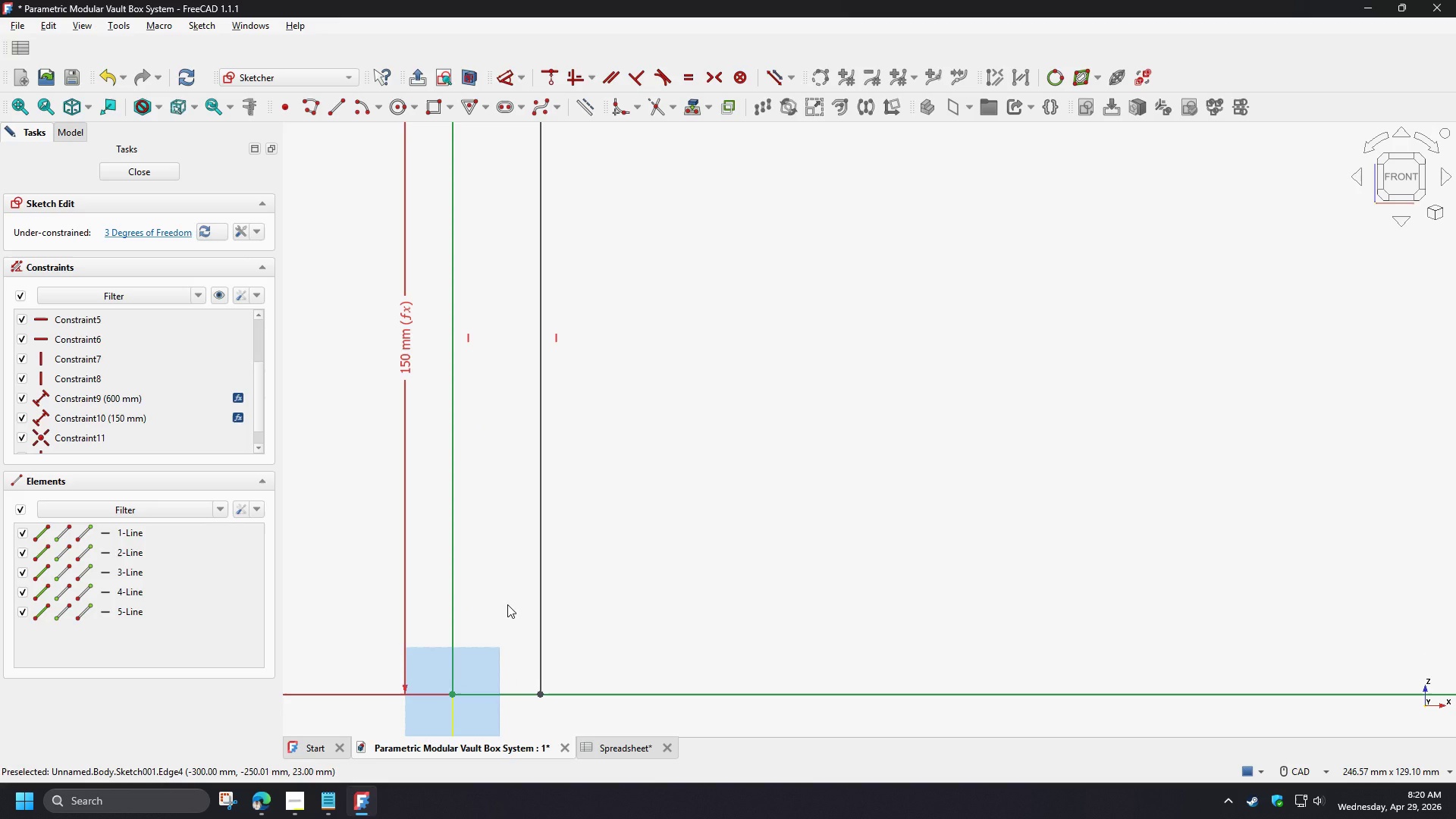 
scroll: coordinate [595, 558], scroll_direction: down, amount: 2.0
 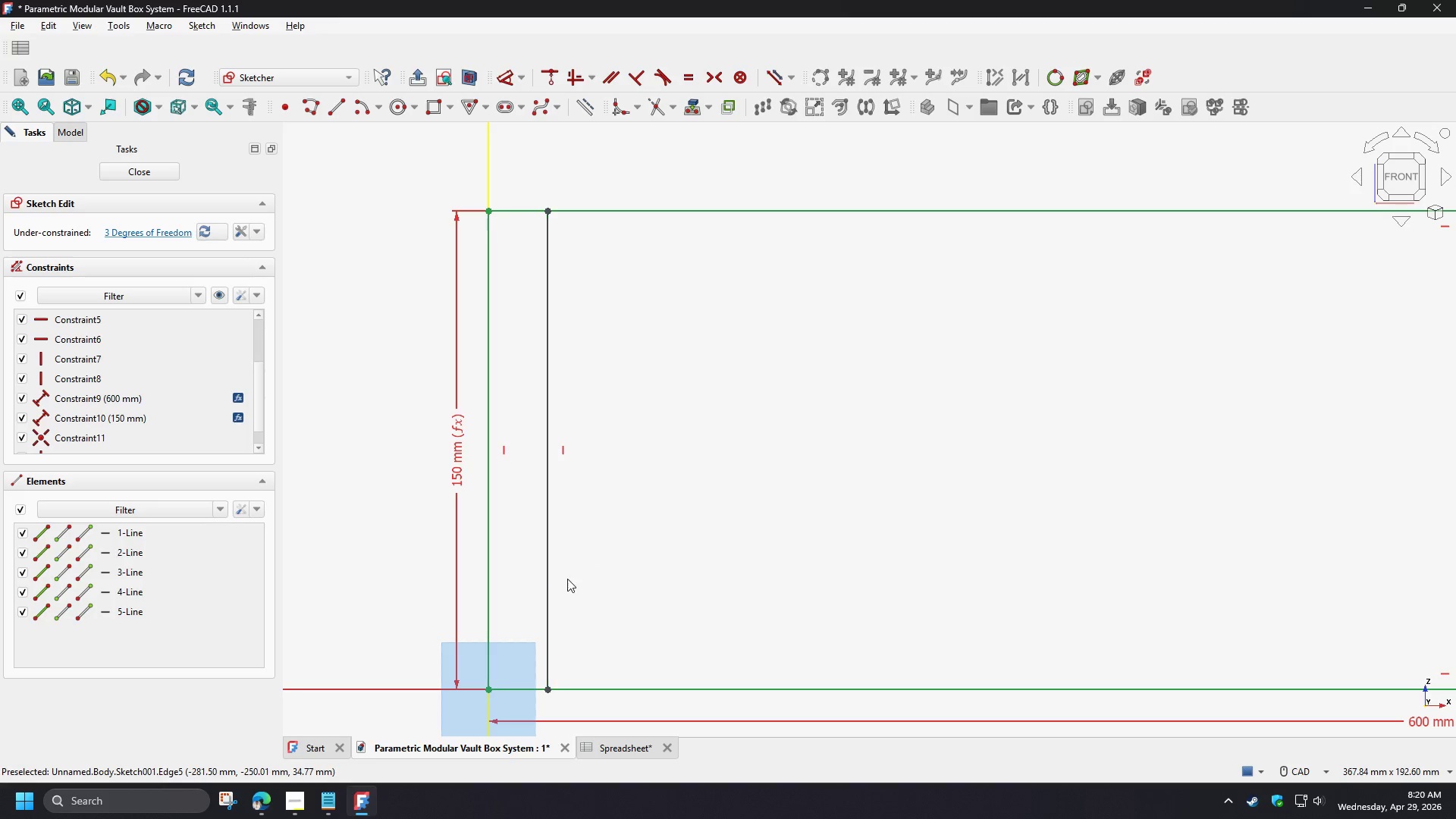 
wait(5.76)
 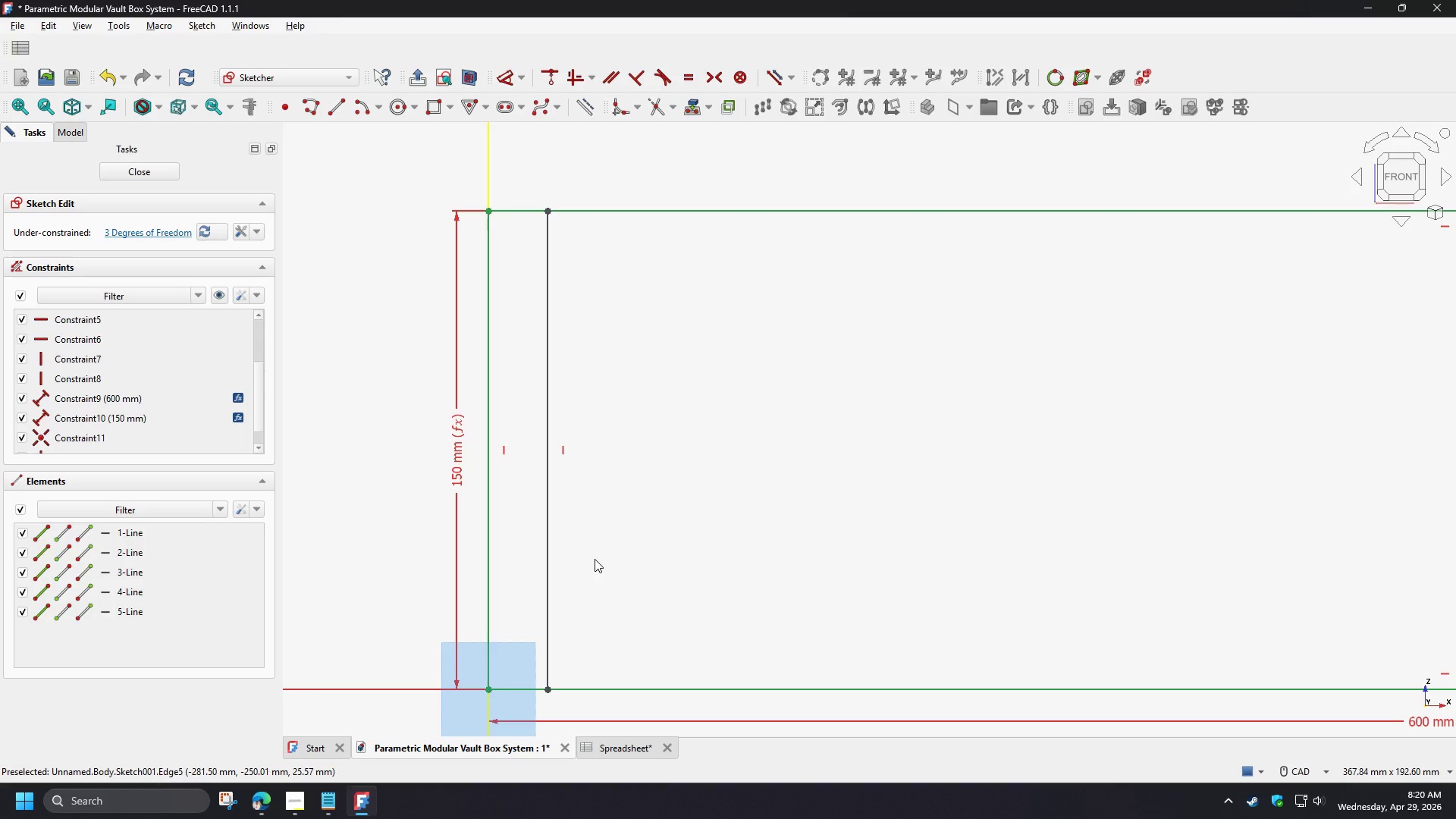 
left_click([605, 590])
 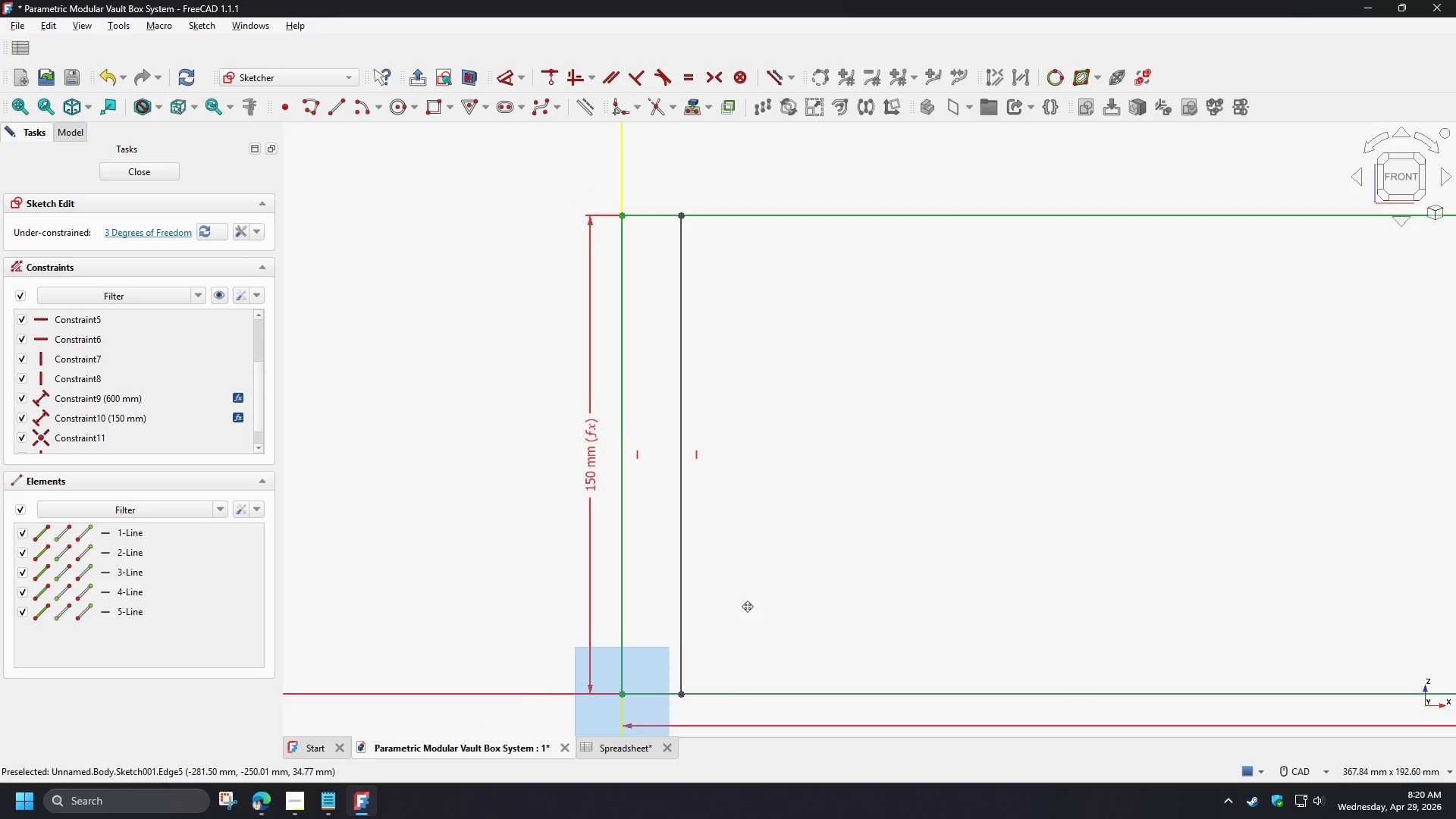 
wait(6.03)
 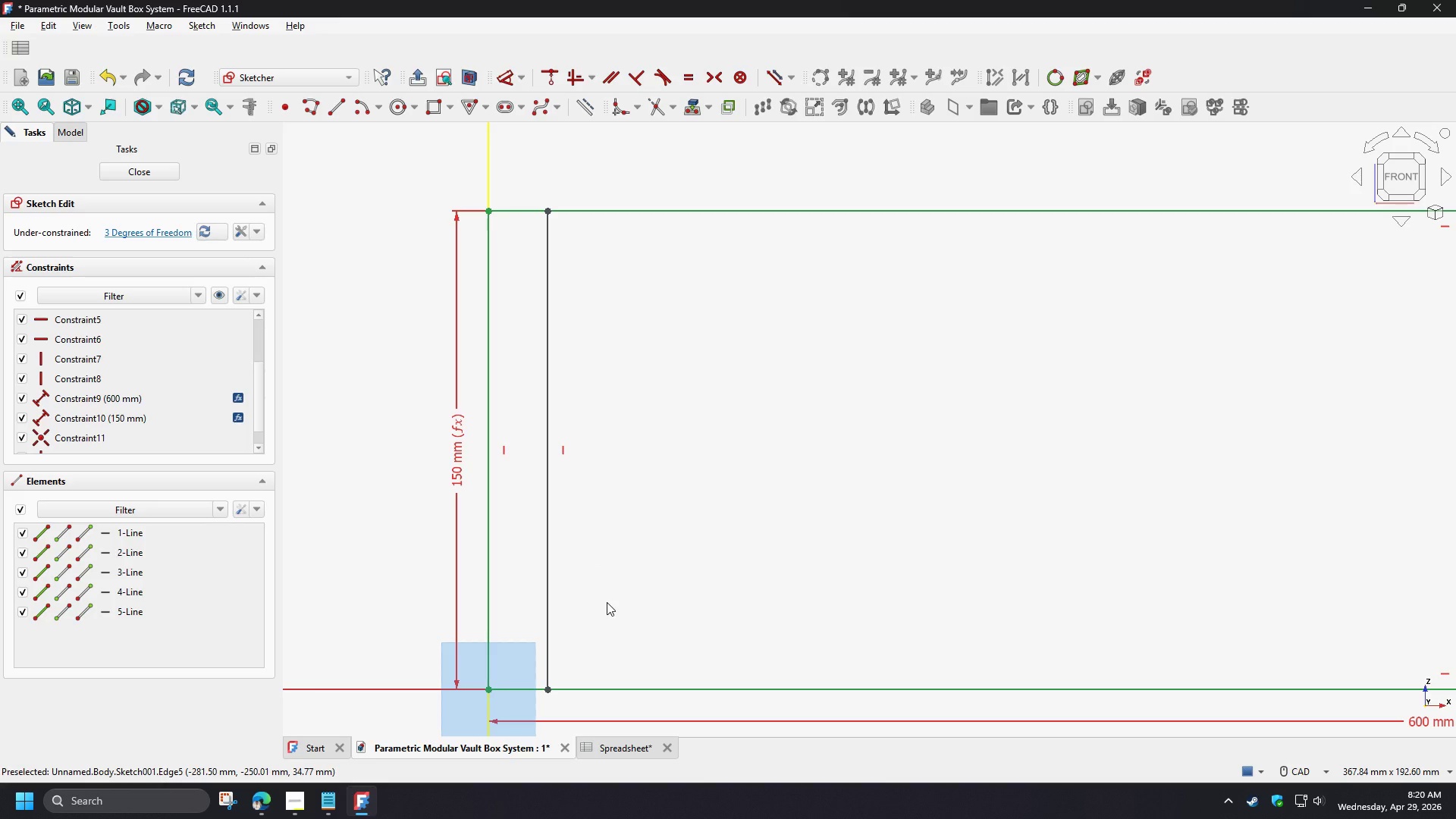 
key(L)
 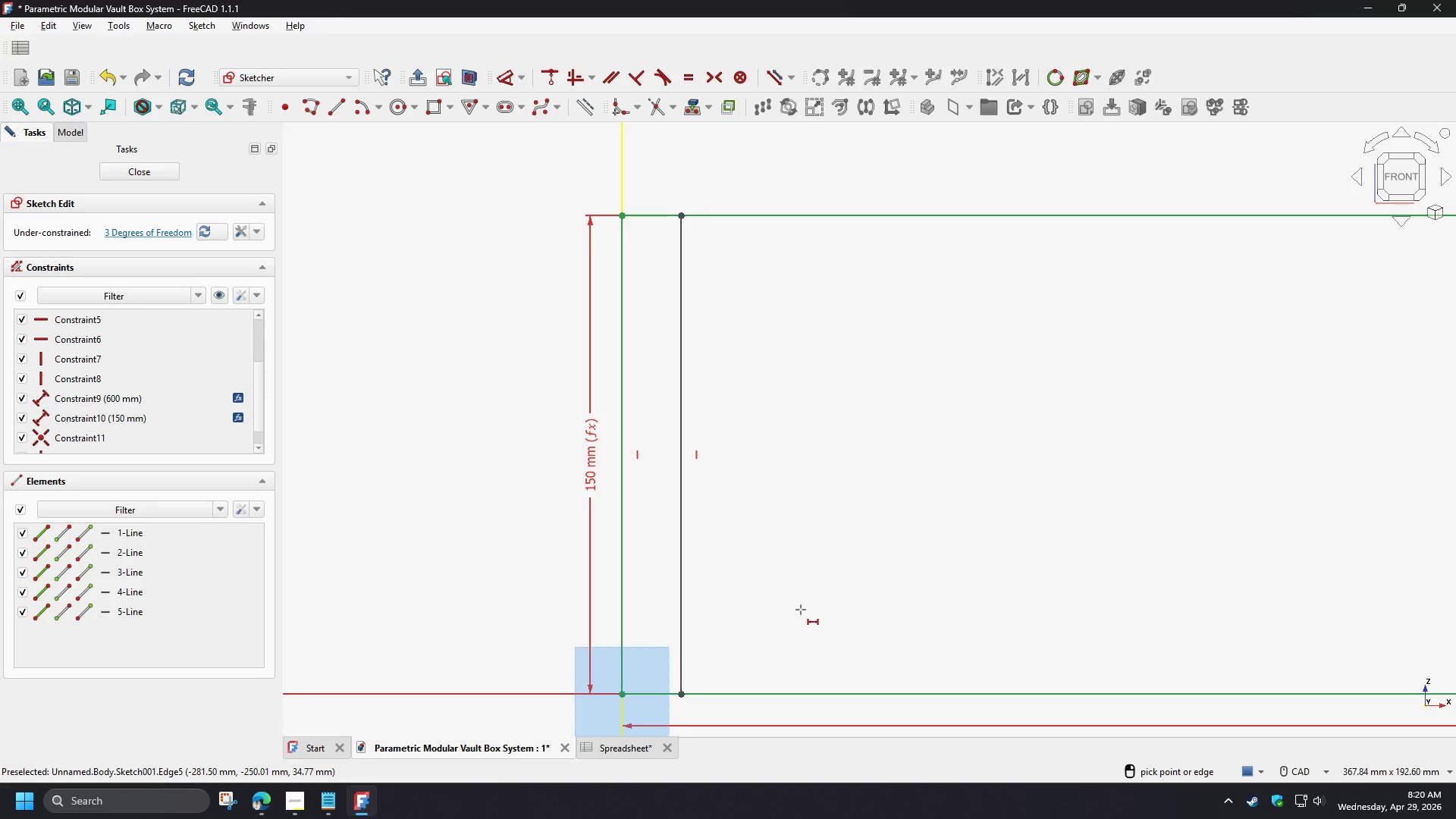 
right_click([798, 597])
 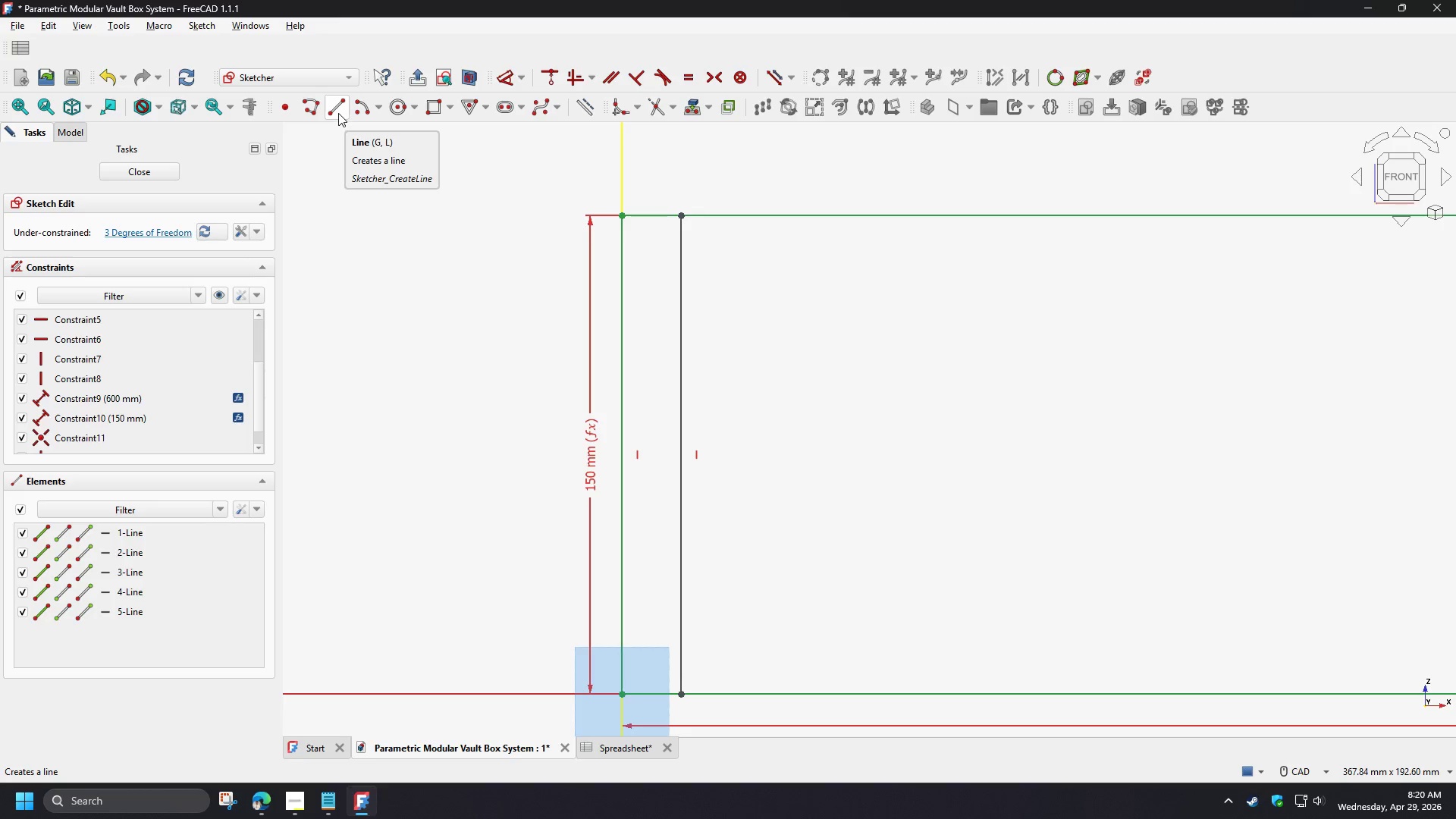 
left_click([338, 111])
 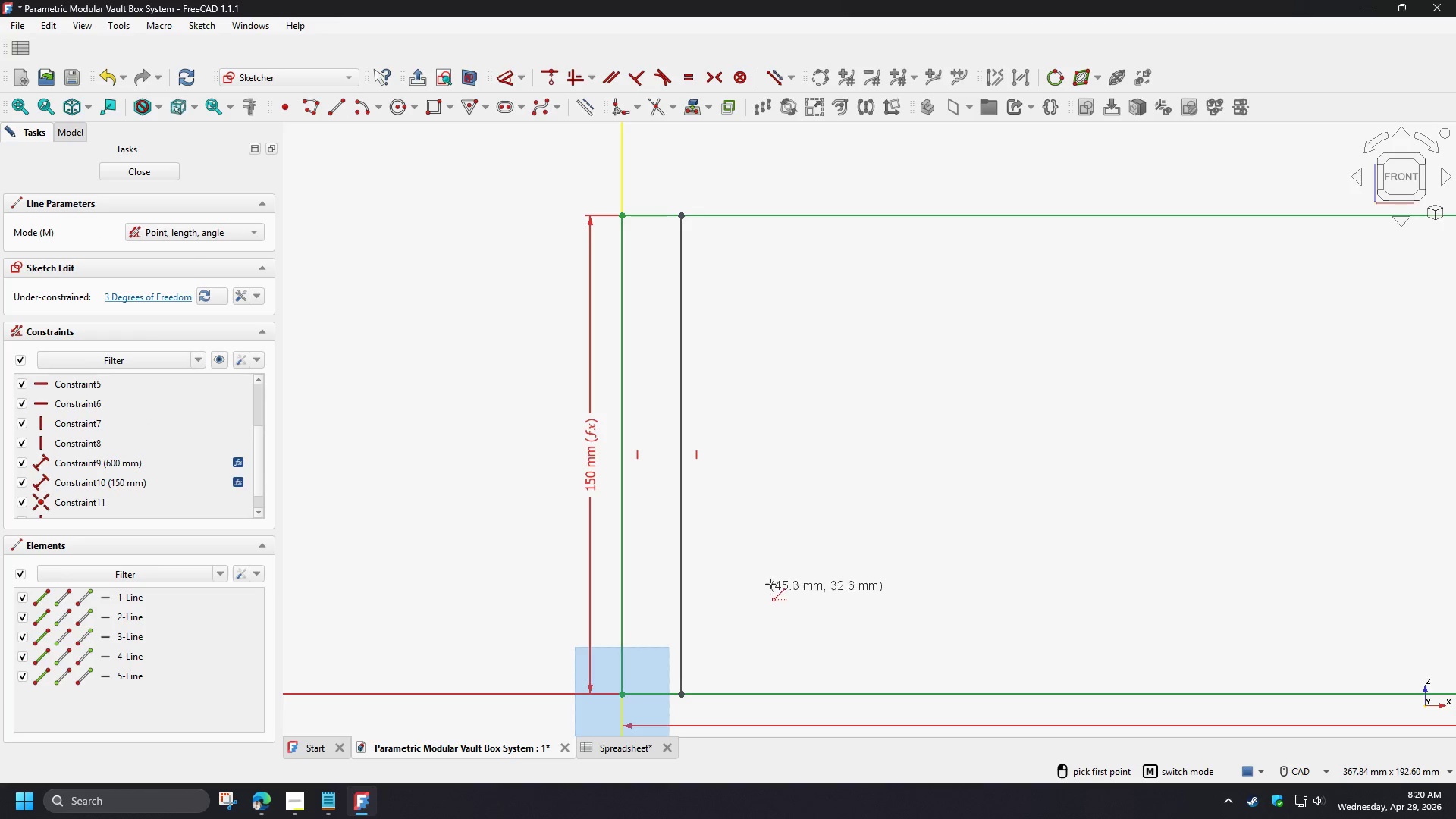 
right_click([827, 497])
 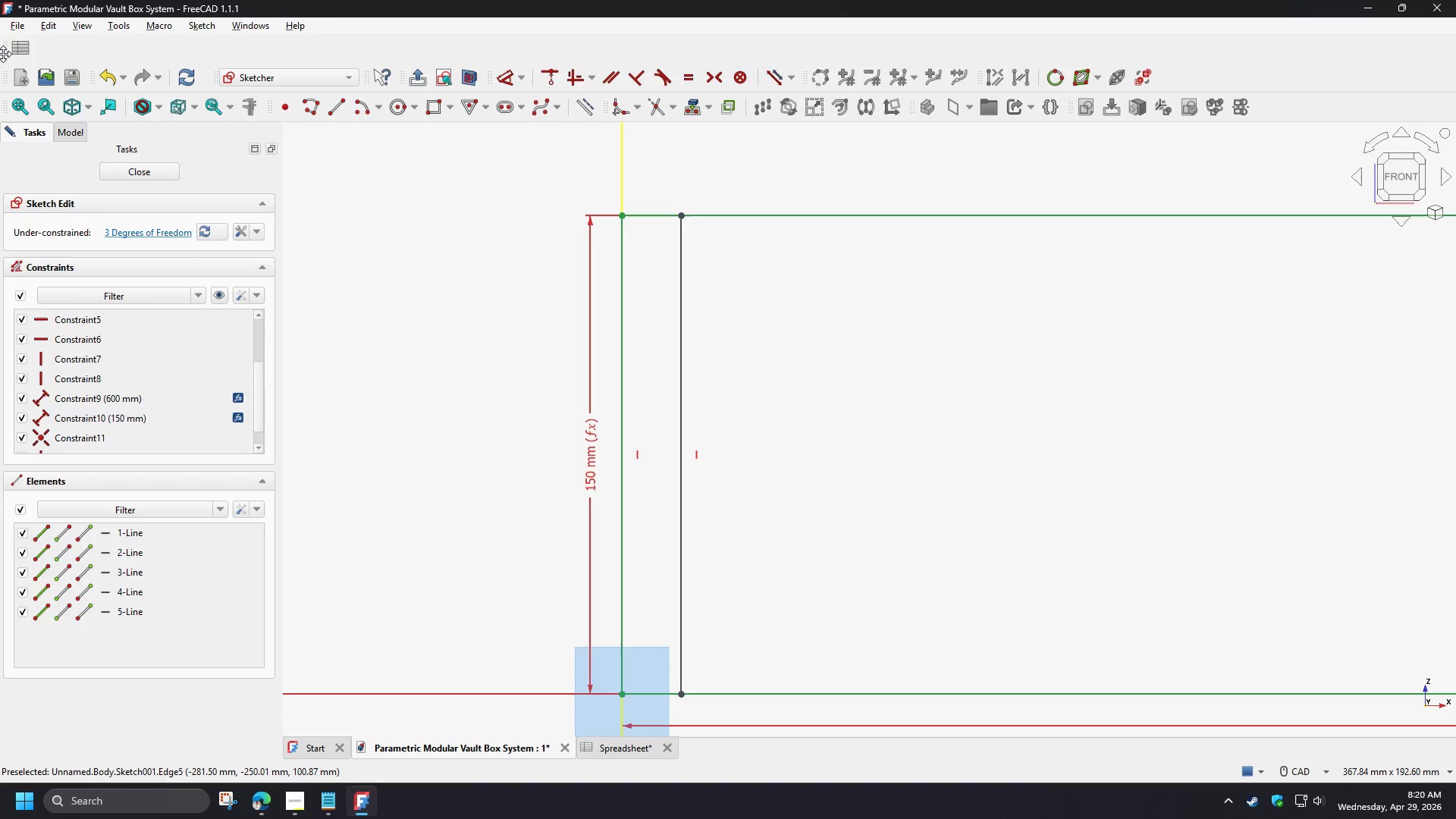 
left_click_drag(start_coordinate=[3, 54], to_coordinate=[1169, 49])
 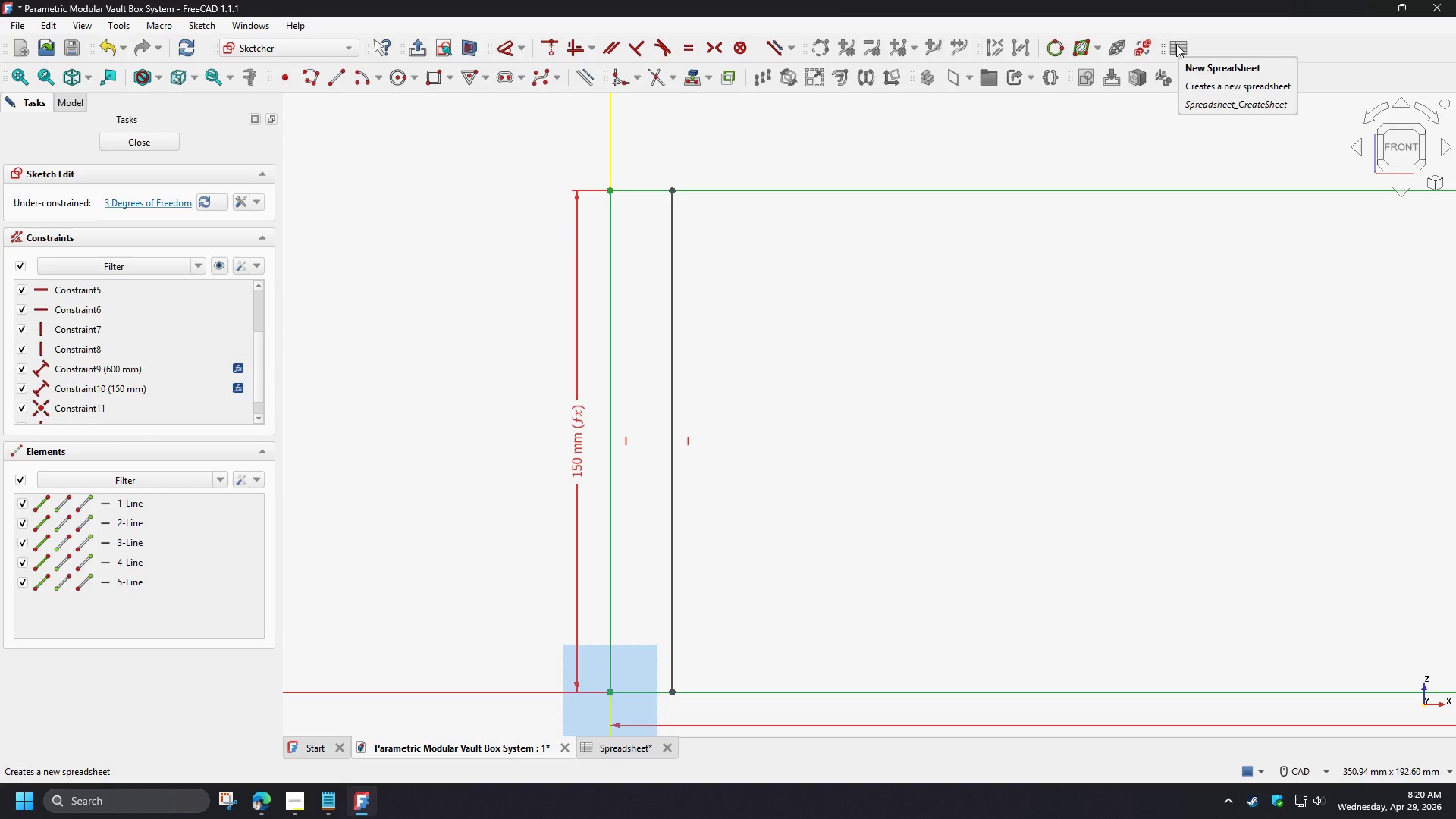 
right_click([1176, 44])
 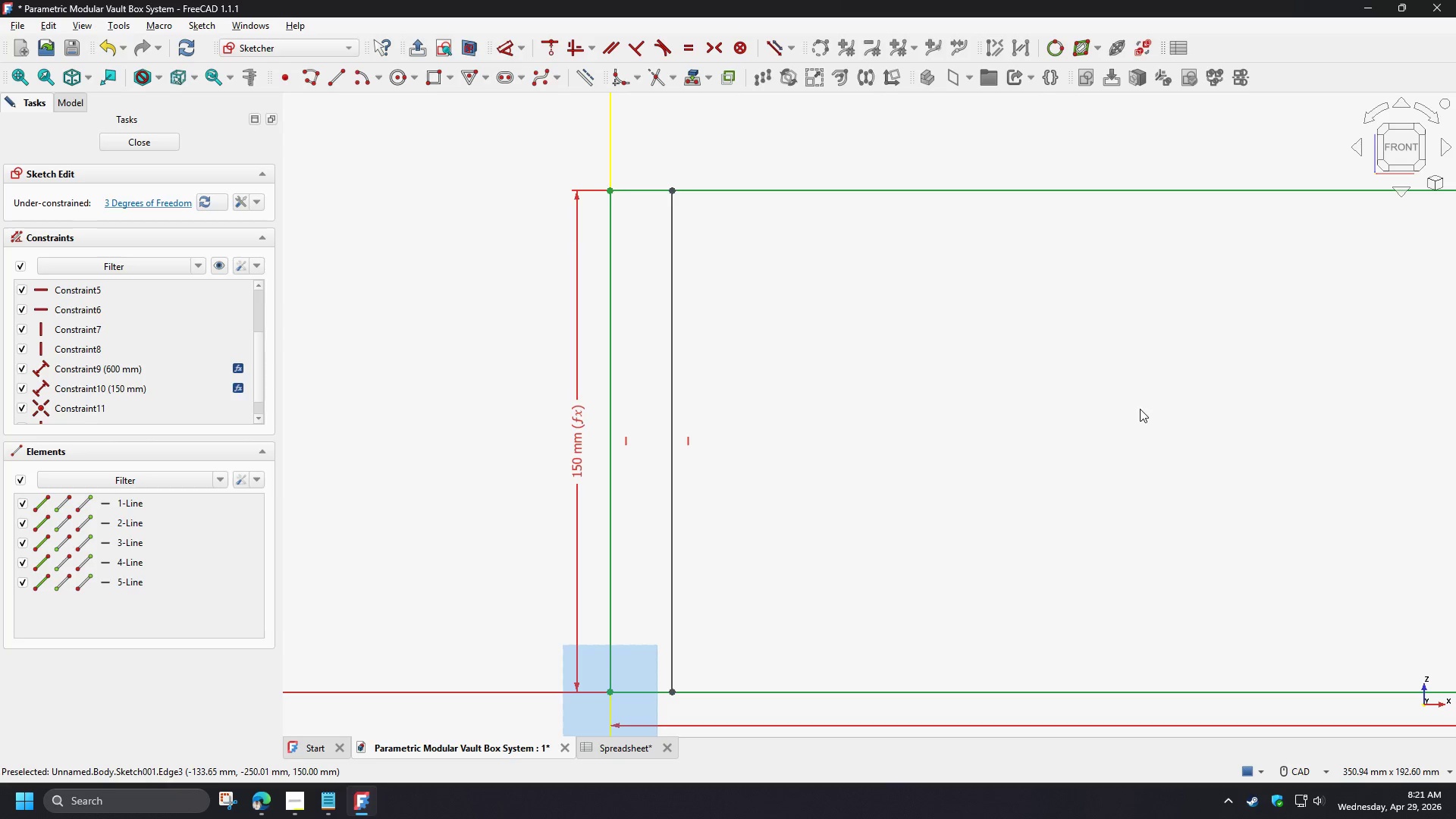 
wait(8.64)
 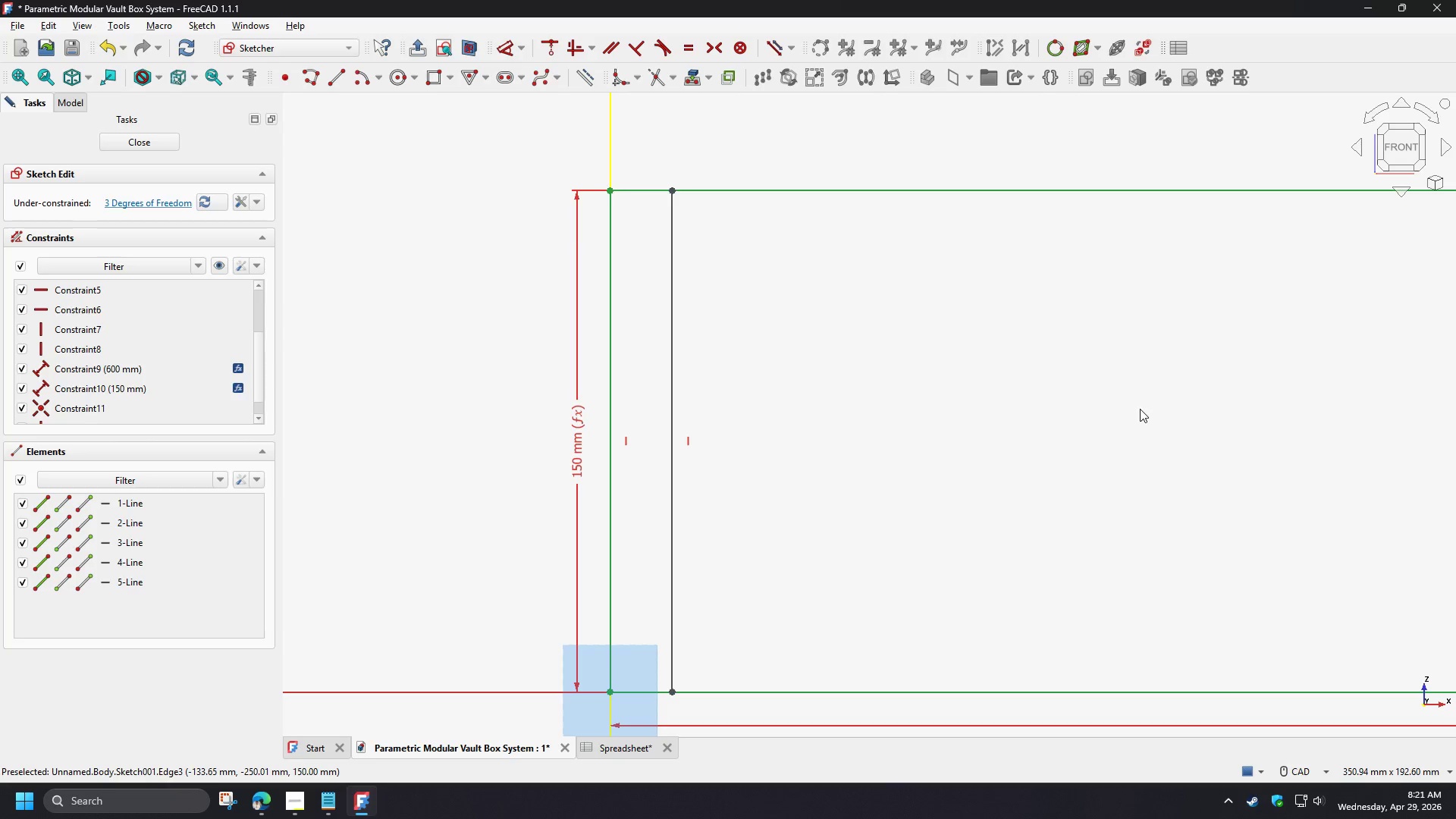 
left_click([340, 77])
 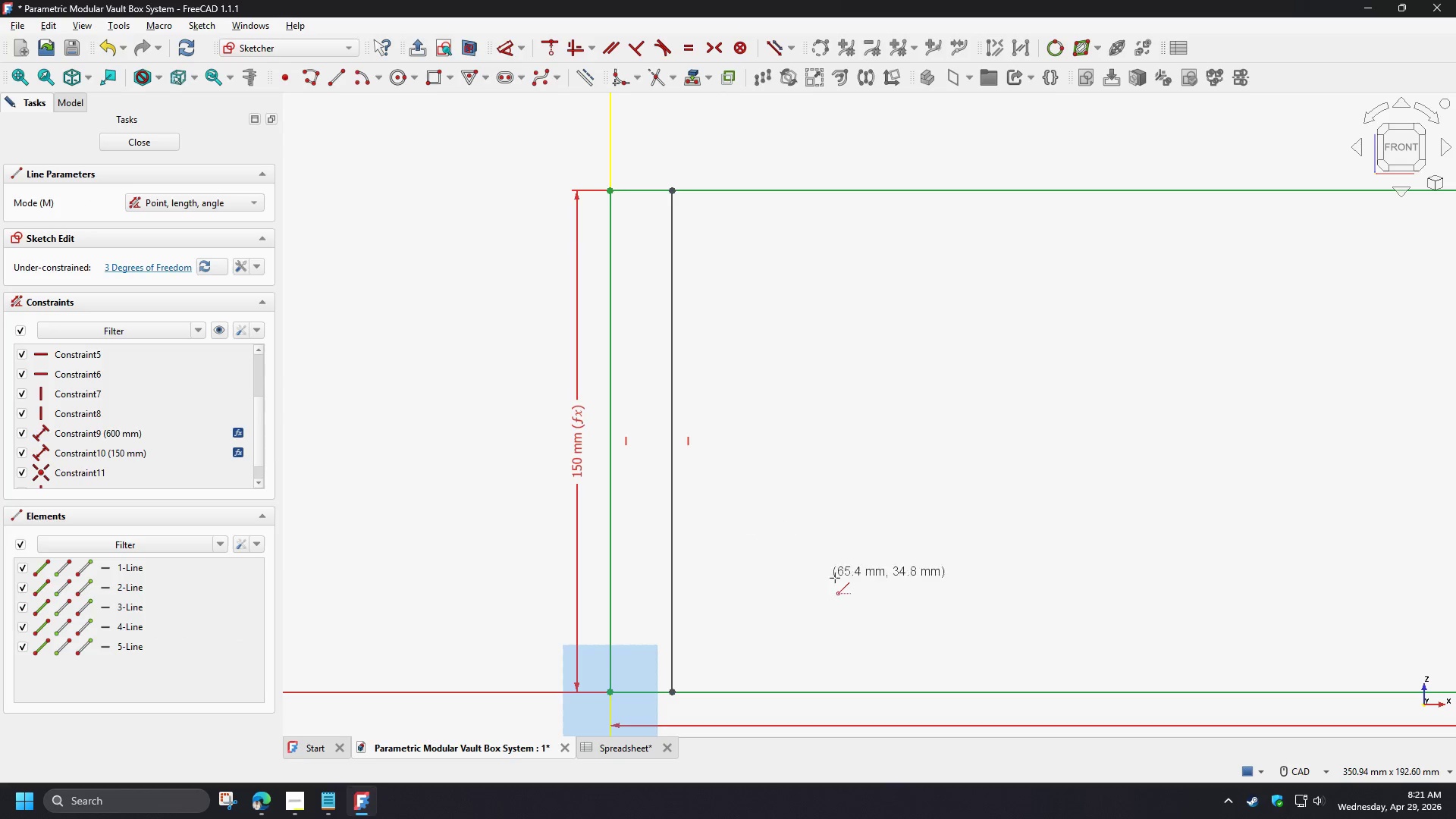 
left_click([837, 559])
 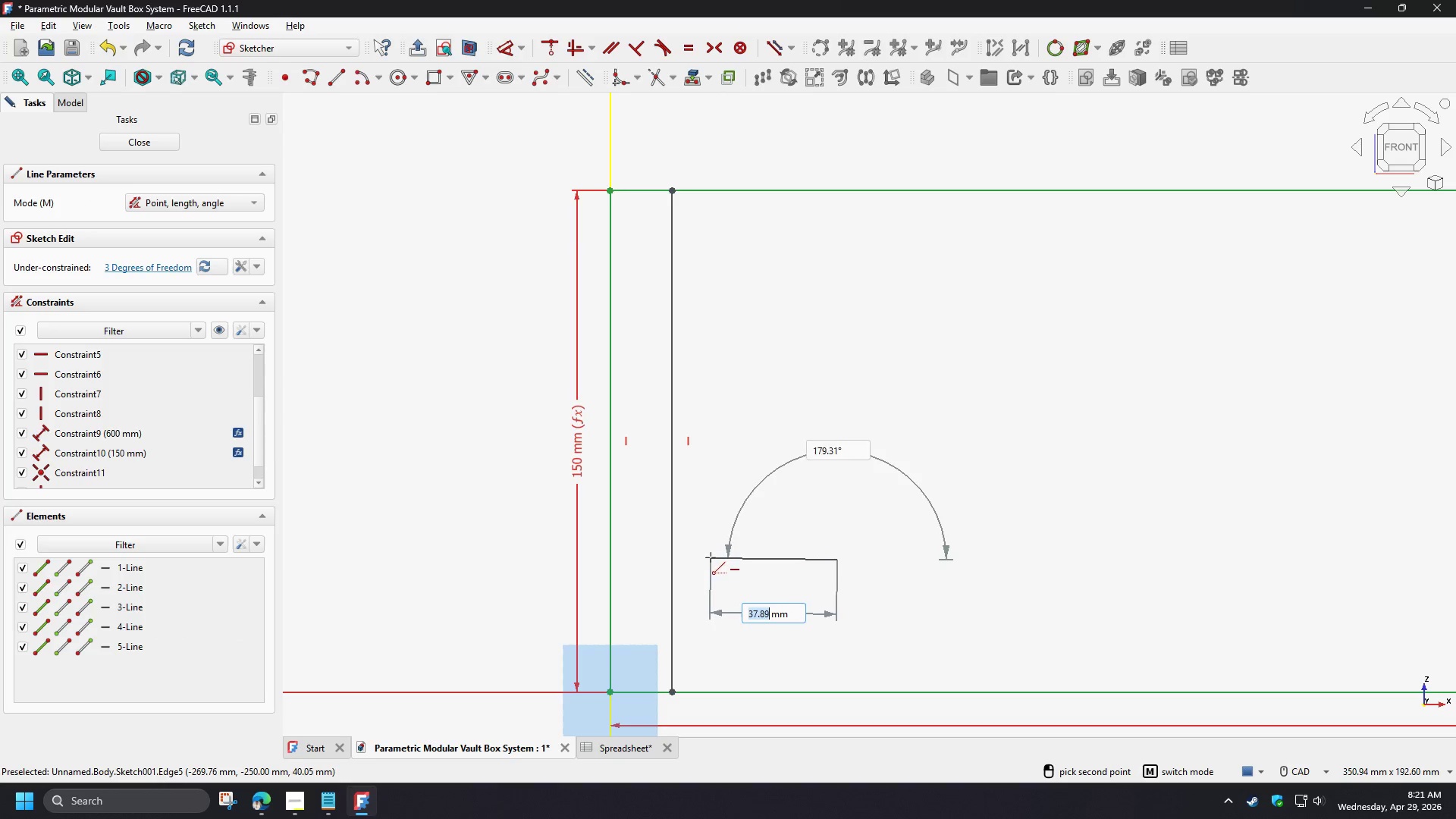 
wait(5.7)
 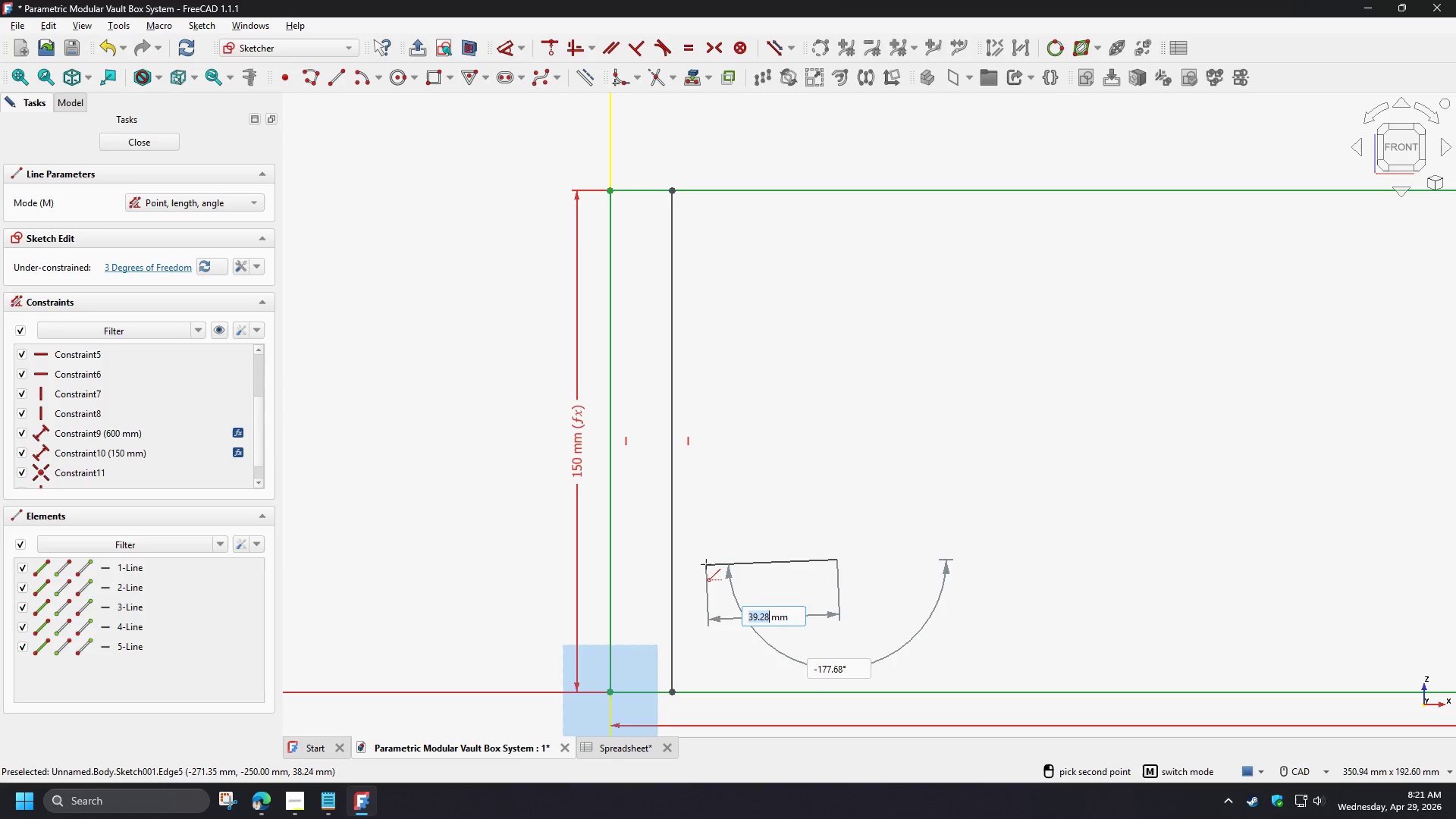 
left_click([711, 557])
 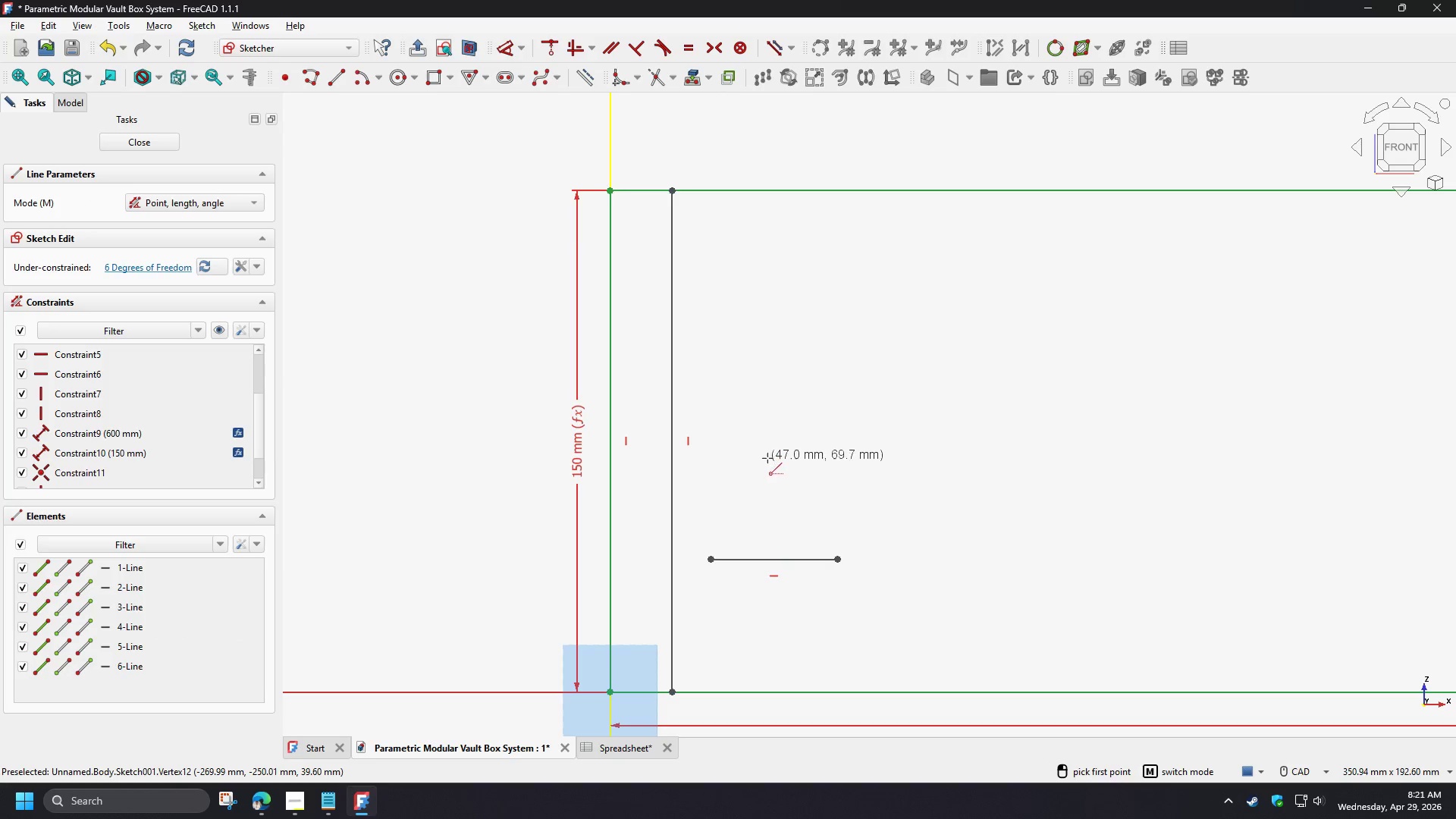 
right_click([767, 458])
 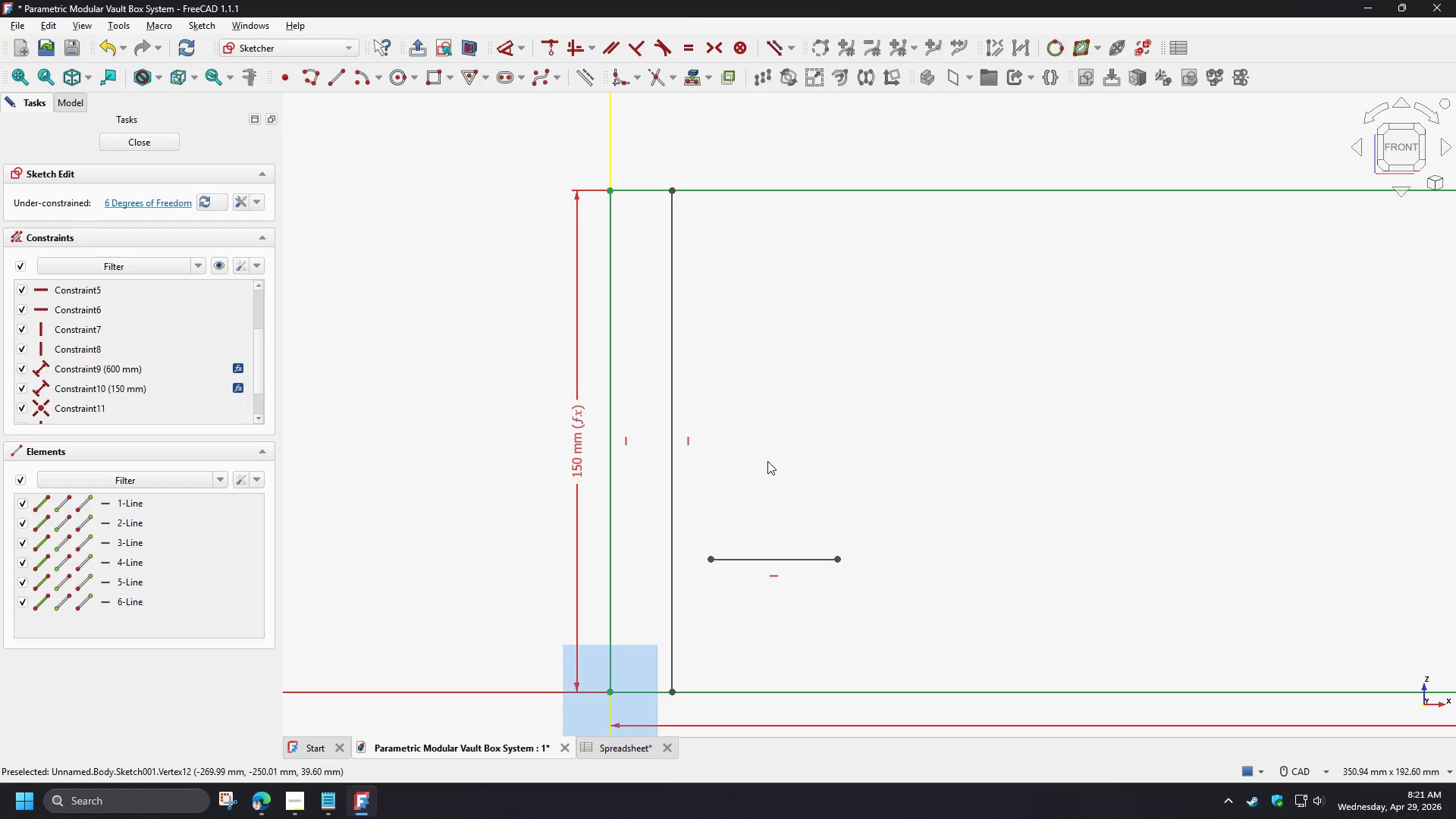 
wait(24.17)
 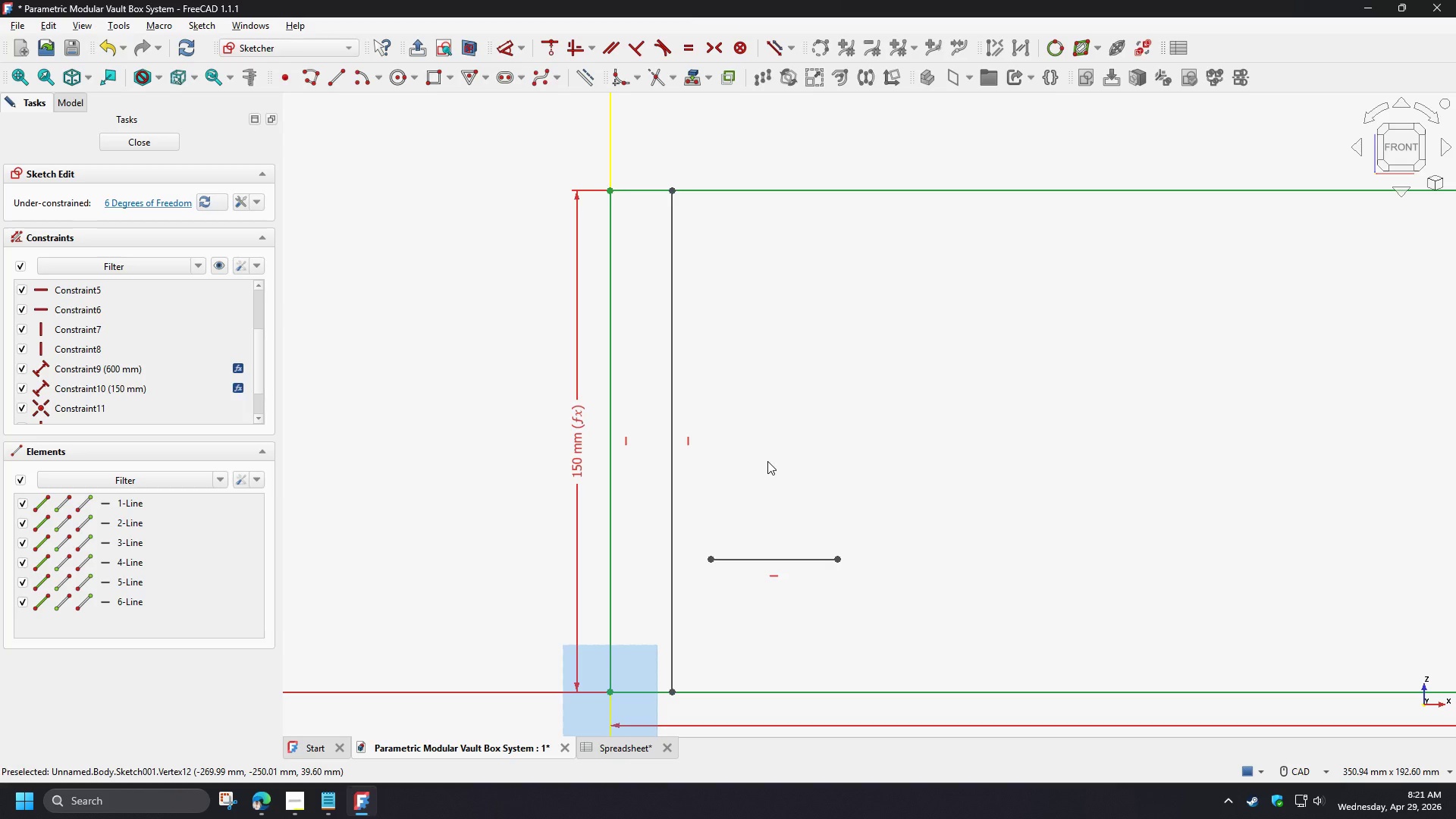 
left_click_drag(start_coordinate=[872, 597], to_coordinate=[686, 525])
 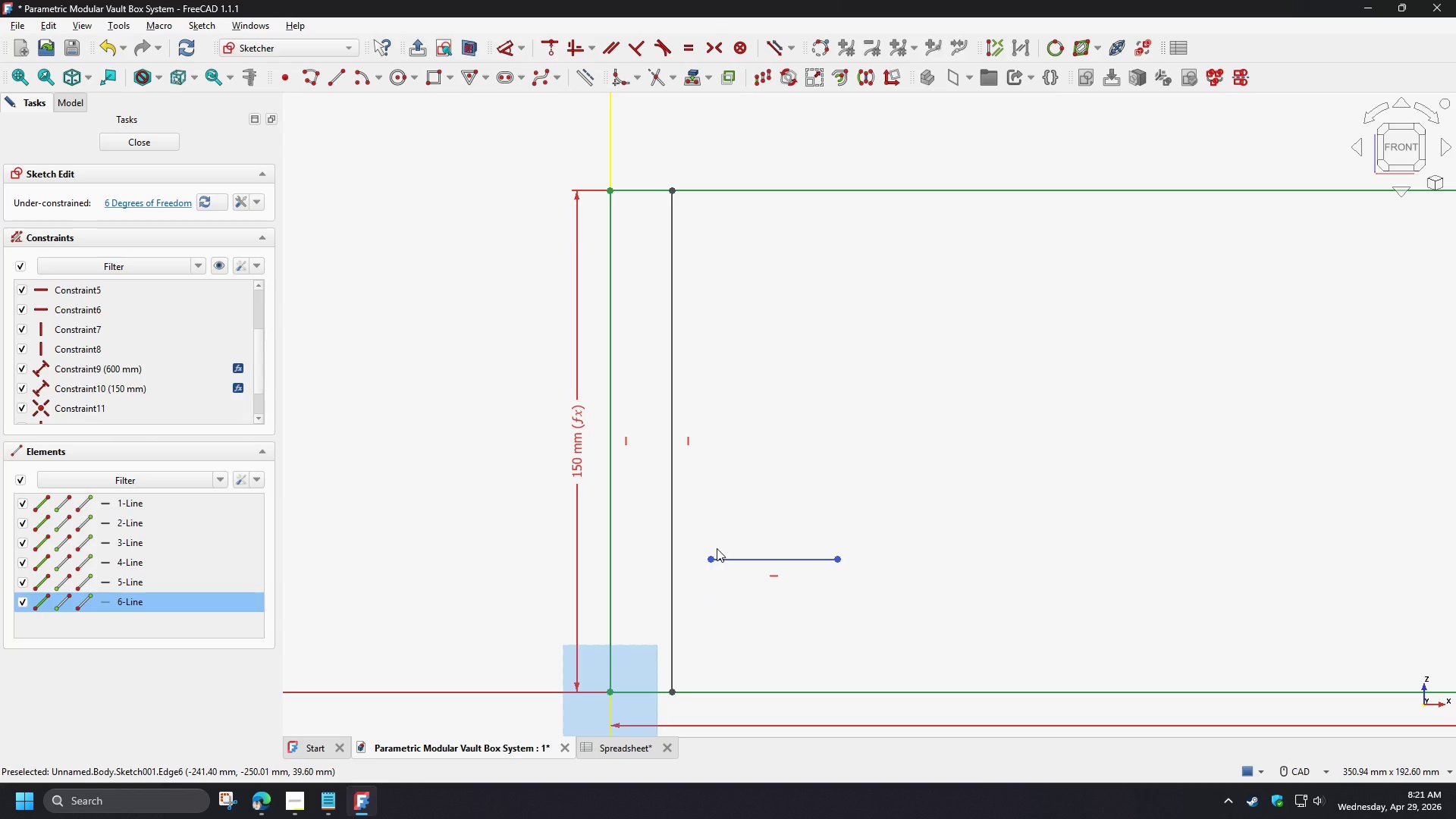 
key(Delete)
 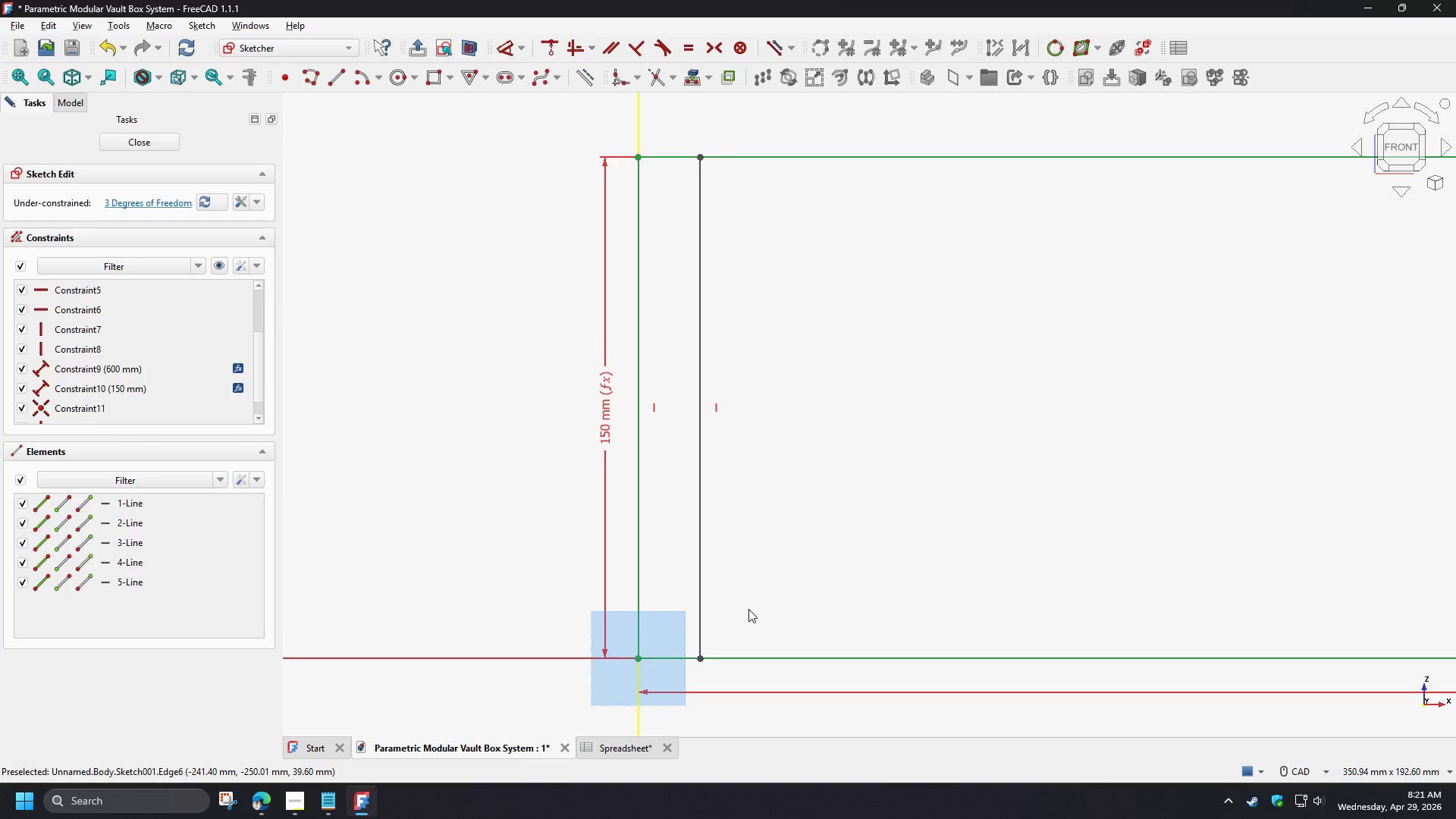 
wait(14.12)
 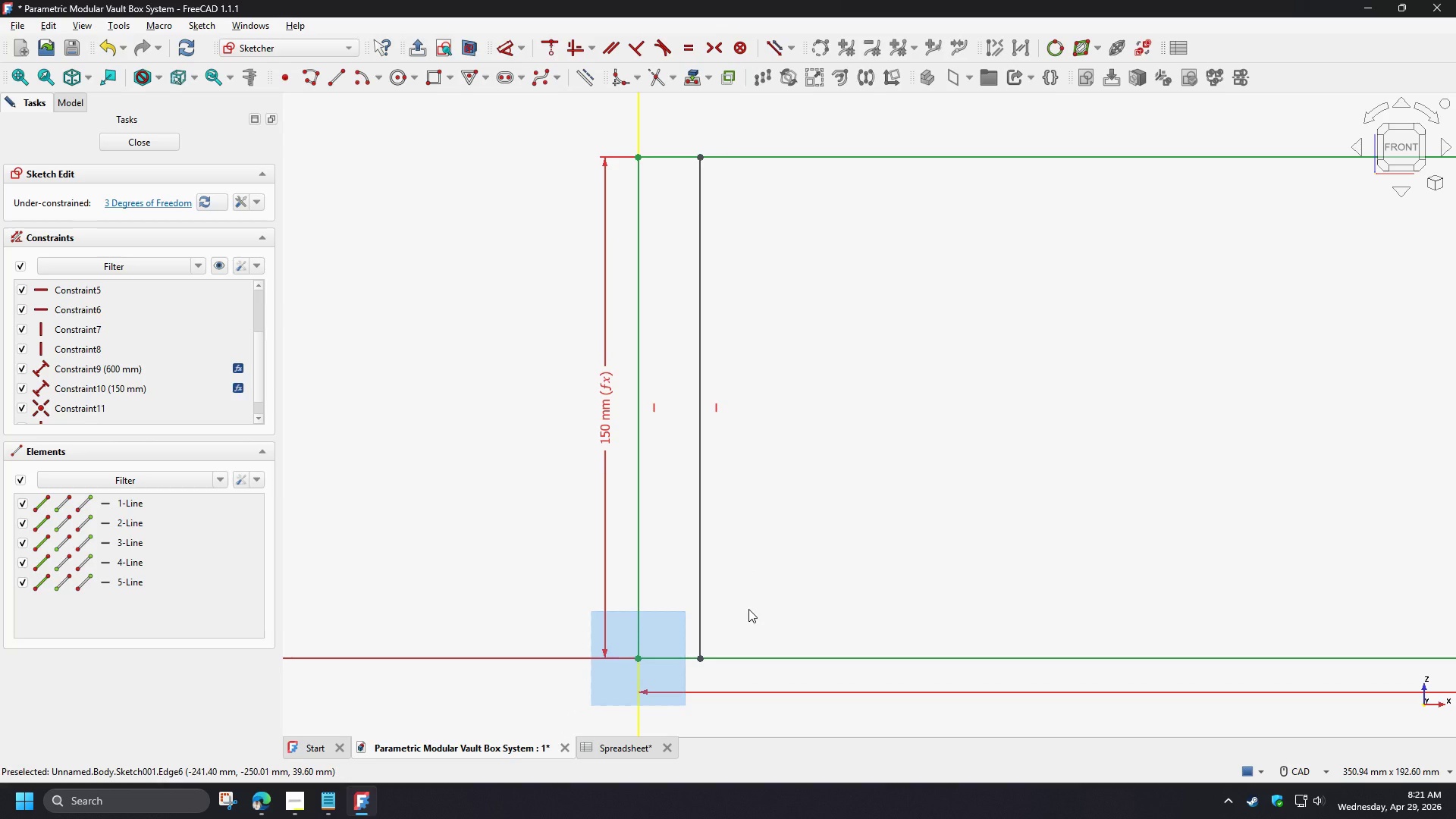 
left_click([337, 79])
 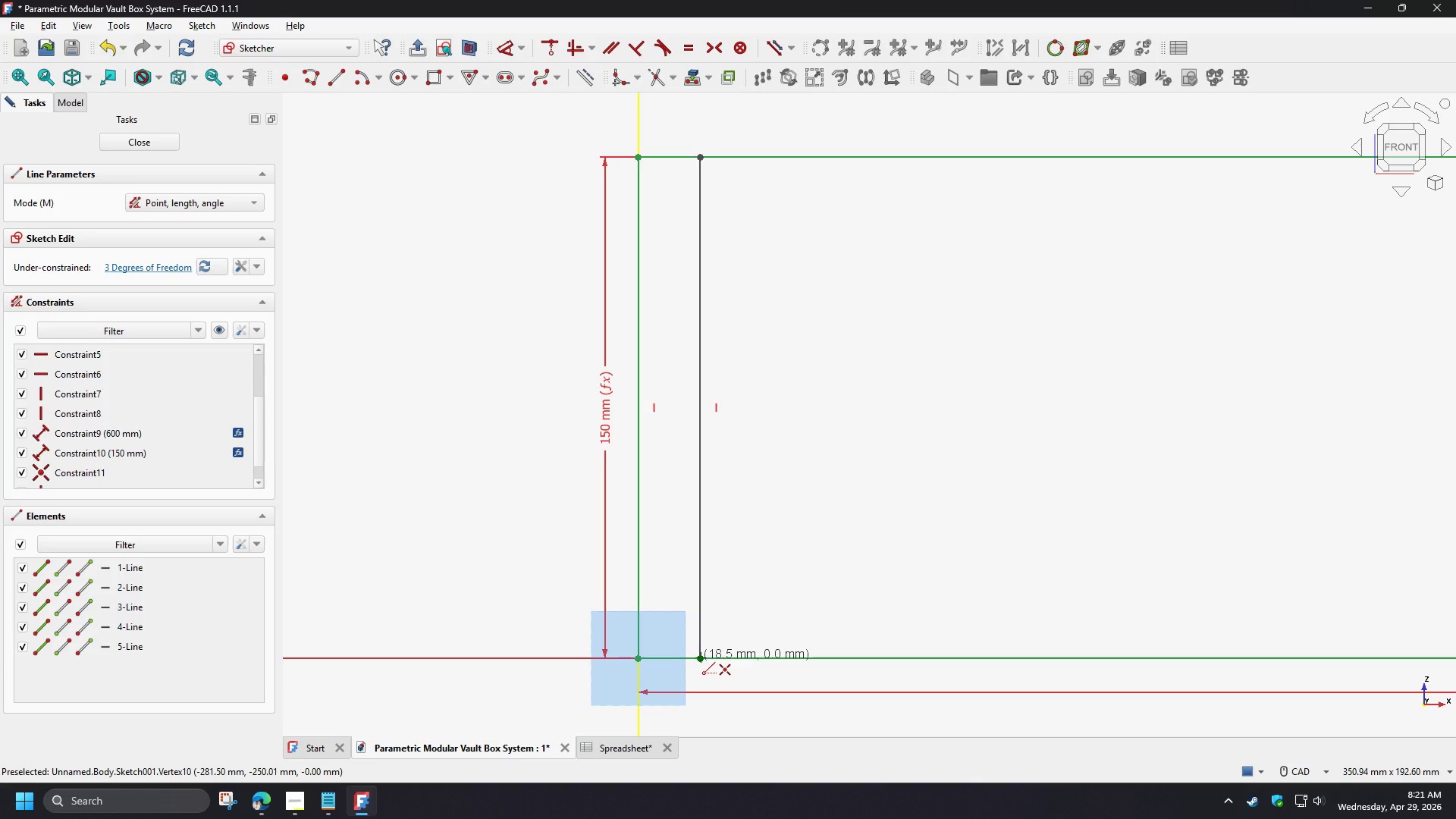 
left_click([701, 657])
 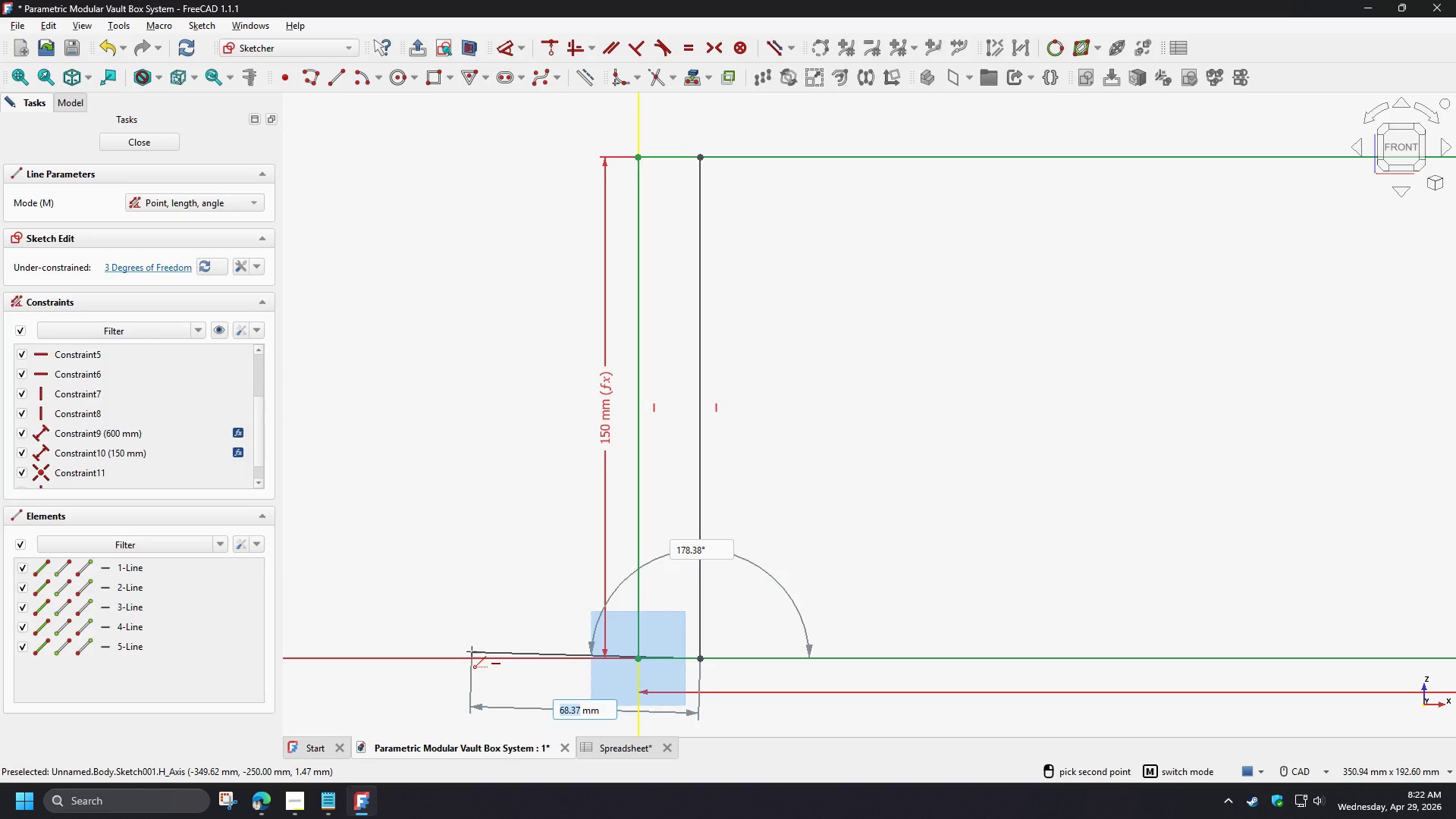 
scroll: coordinate [679, 669], scroll_direction: up, amount: 2.0
 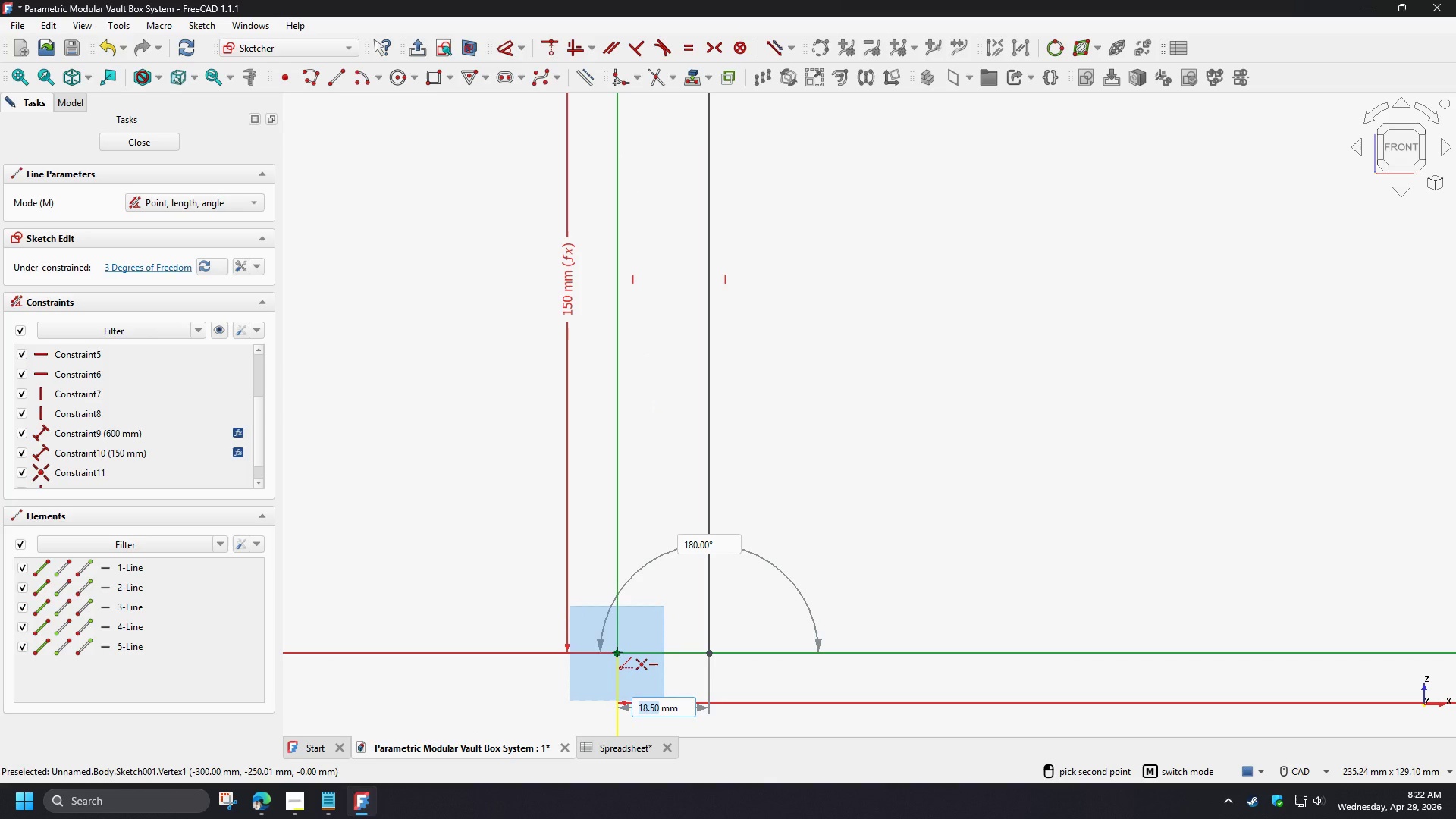 
scroll: coordinate [587, 661], scroll_direction: down, amount: 2.0
 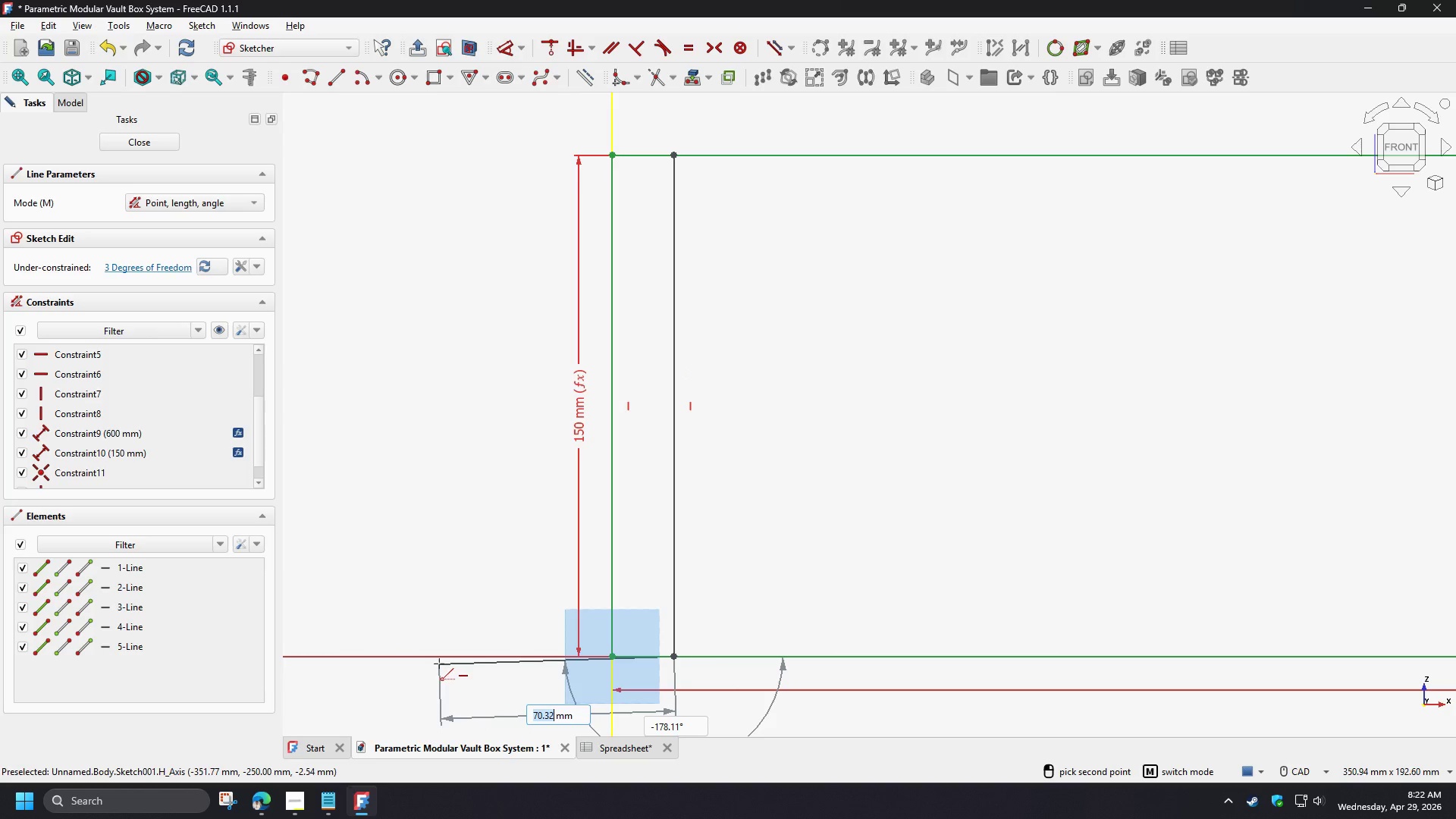 
wait(13.27)
 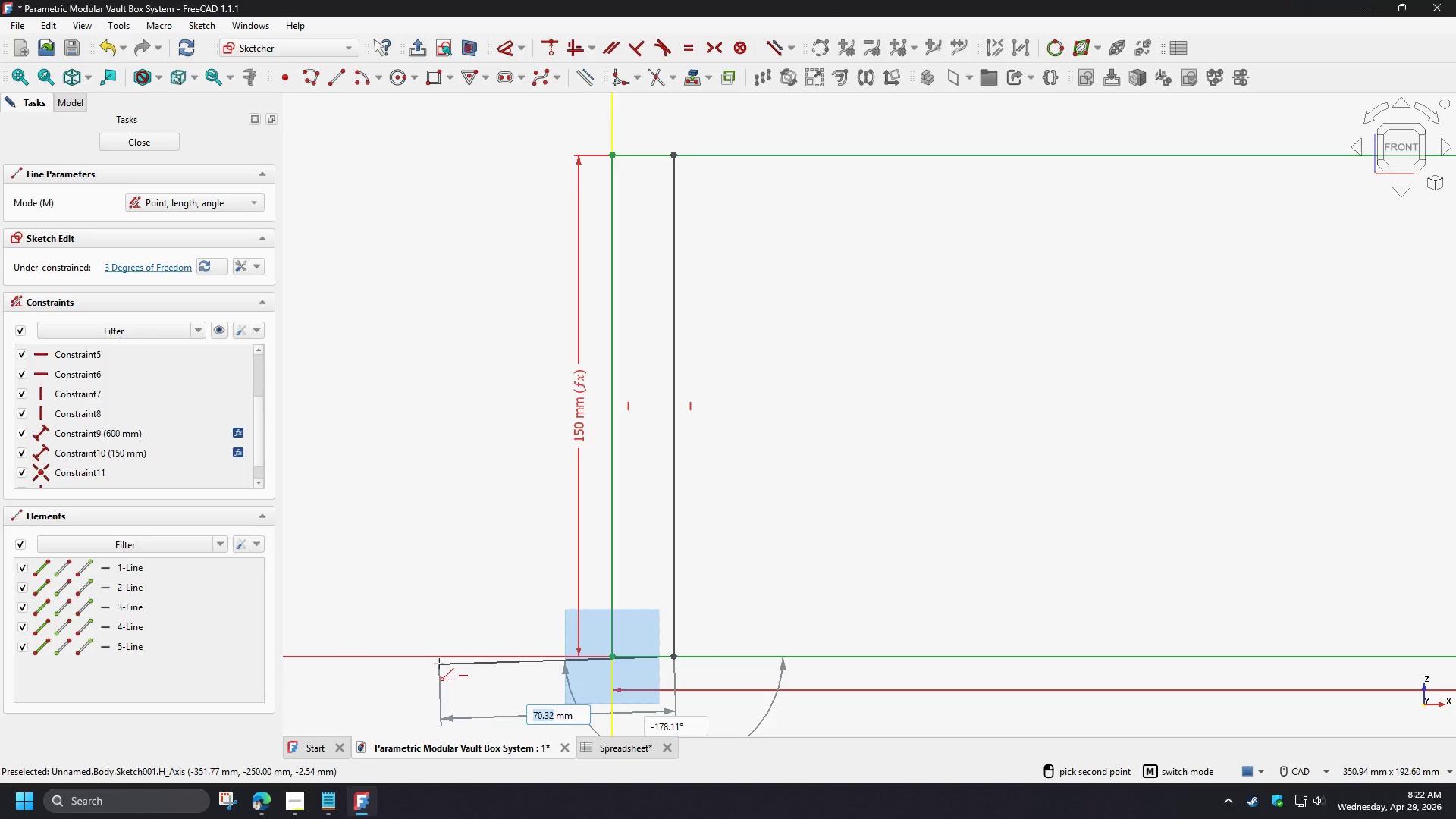 
left_click([439, 664])
 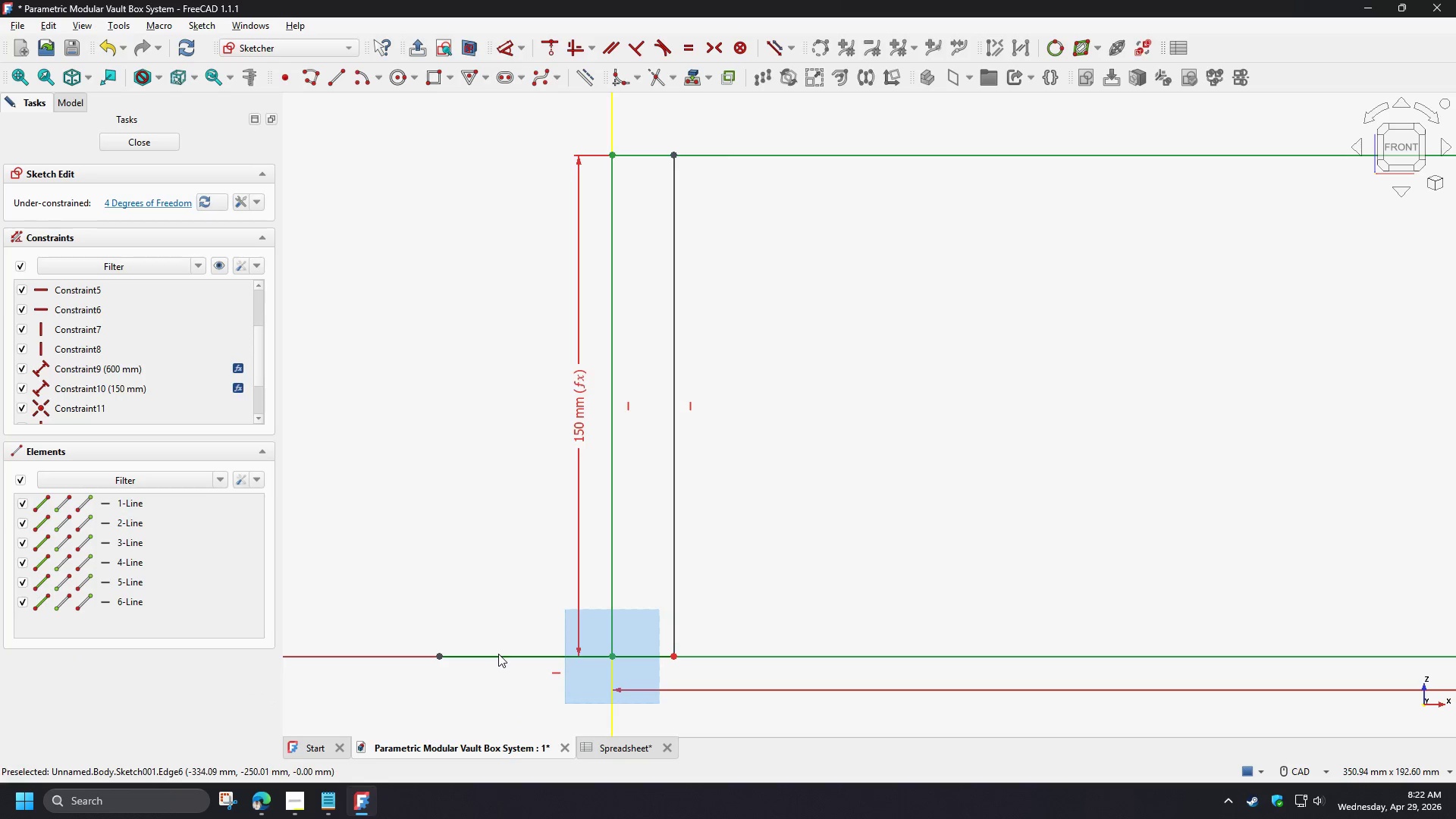 
left_click_drag(start_coordinate=[498, 654], to_coordinate=[514, 575])
 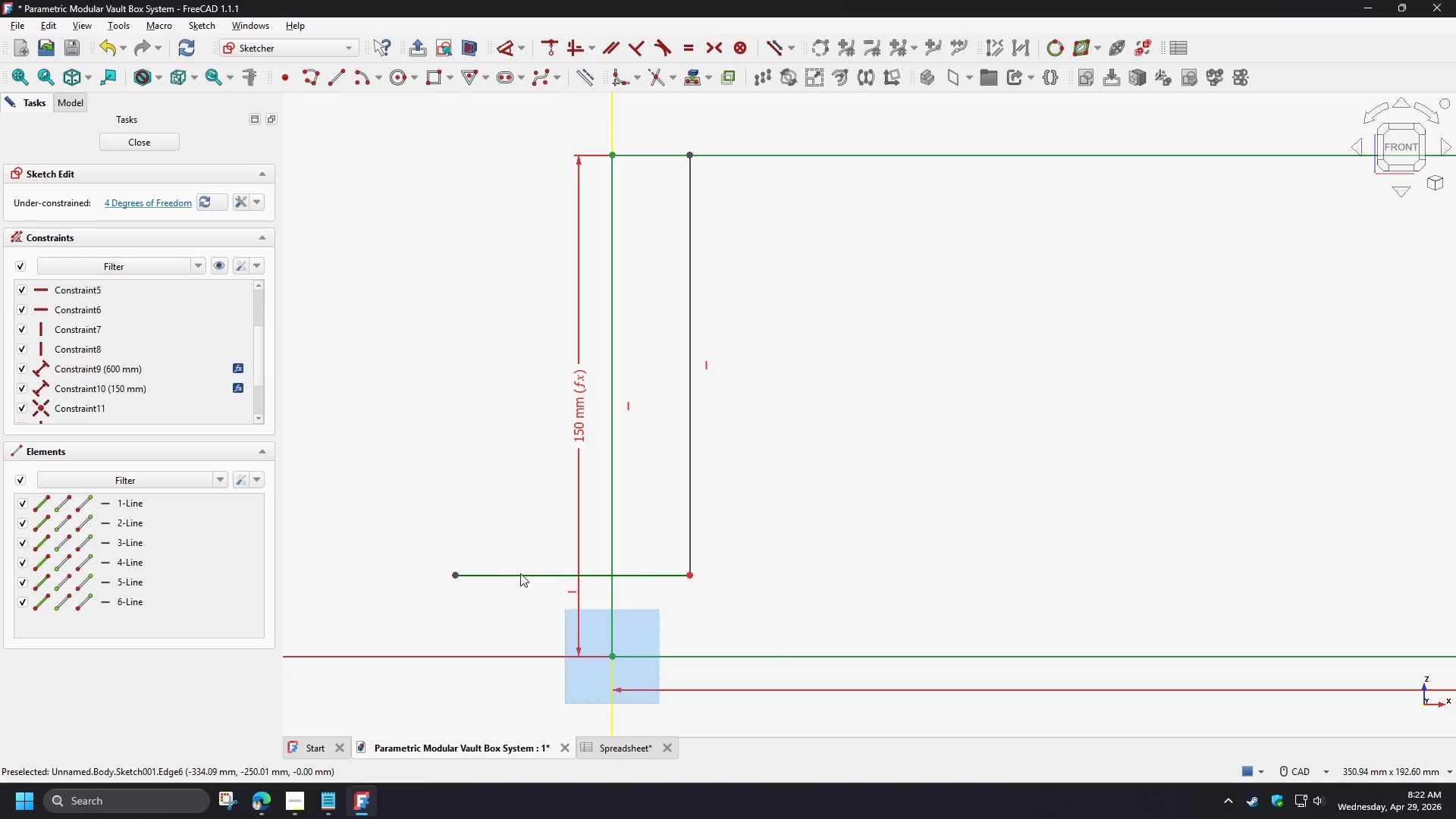 
key(Control+Z)
 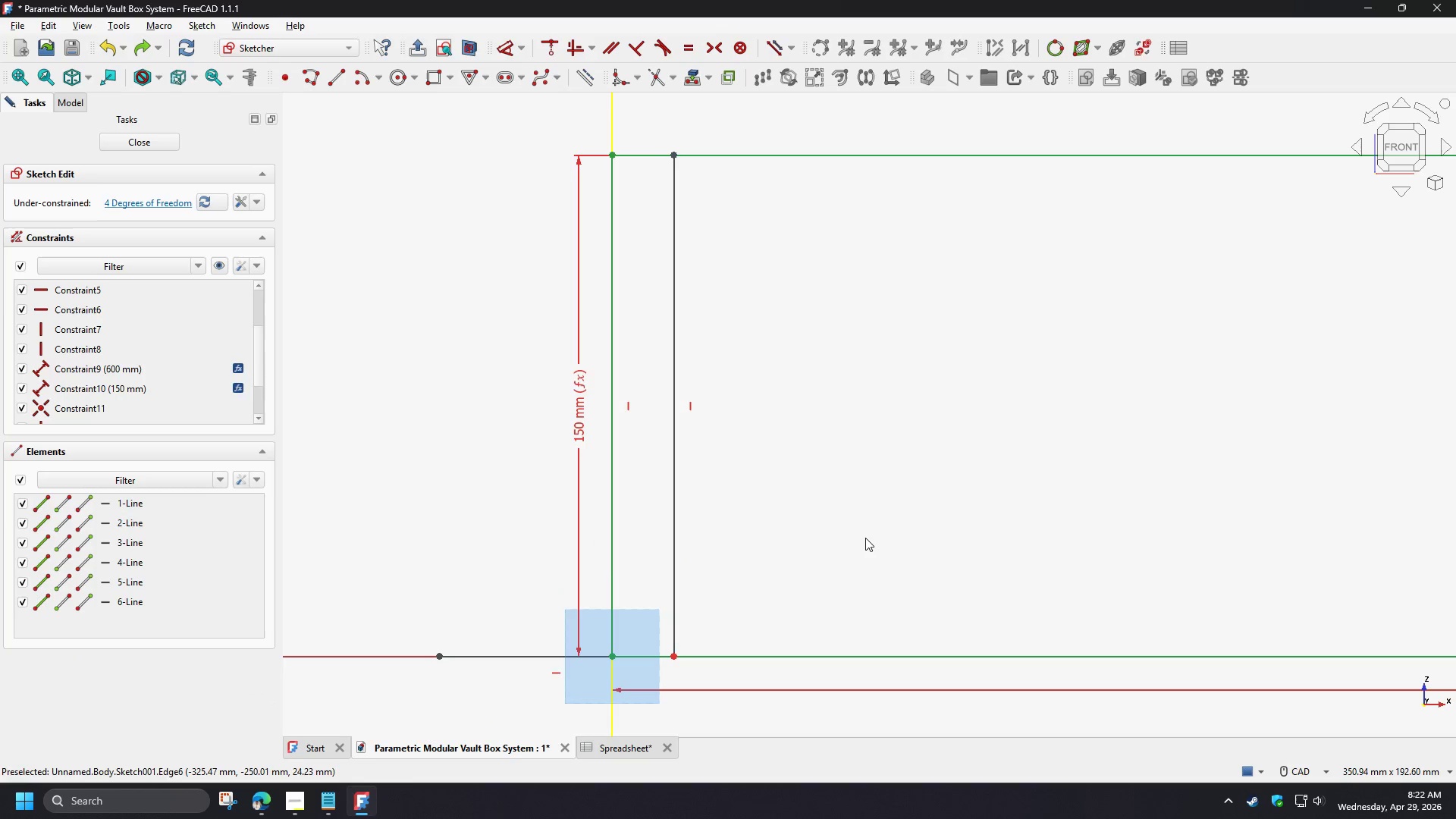 
key(Control+Z)
 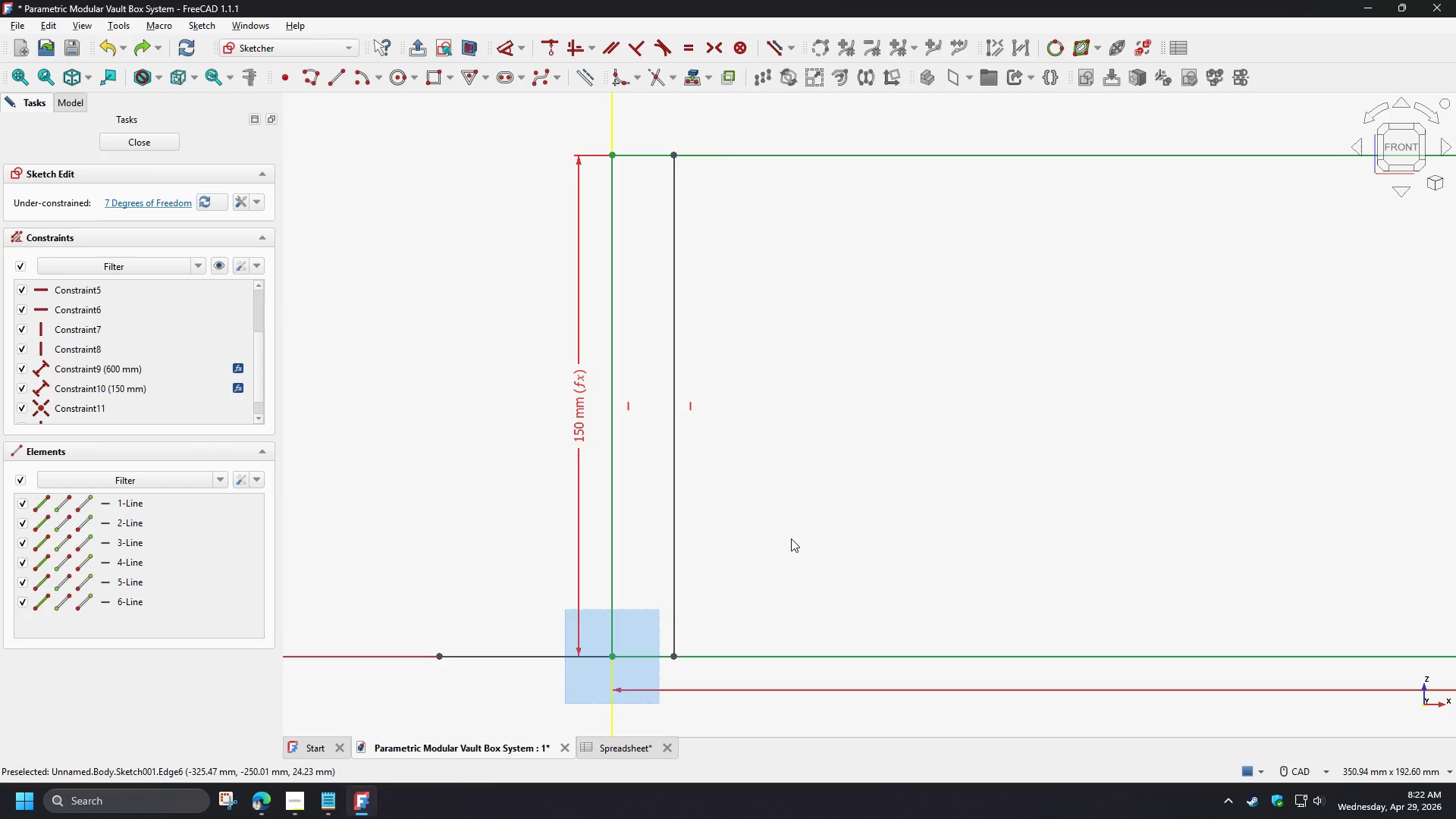 
left_click([456, 656])
 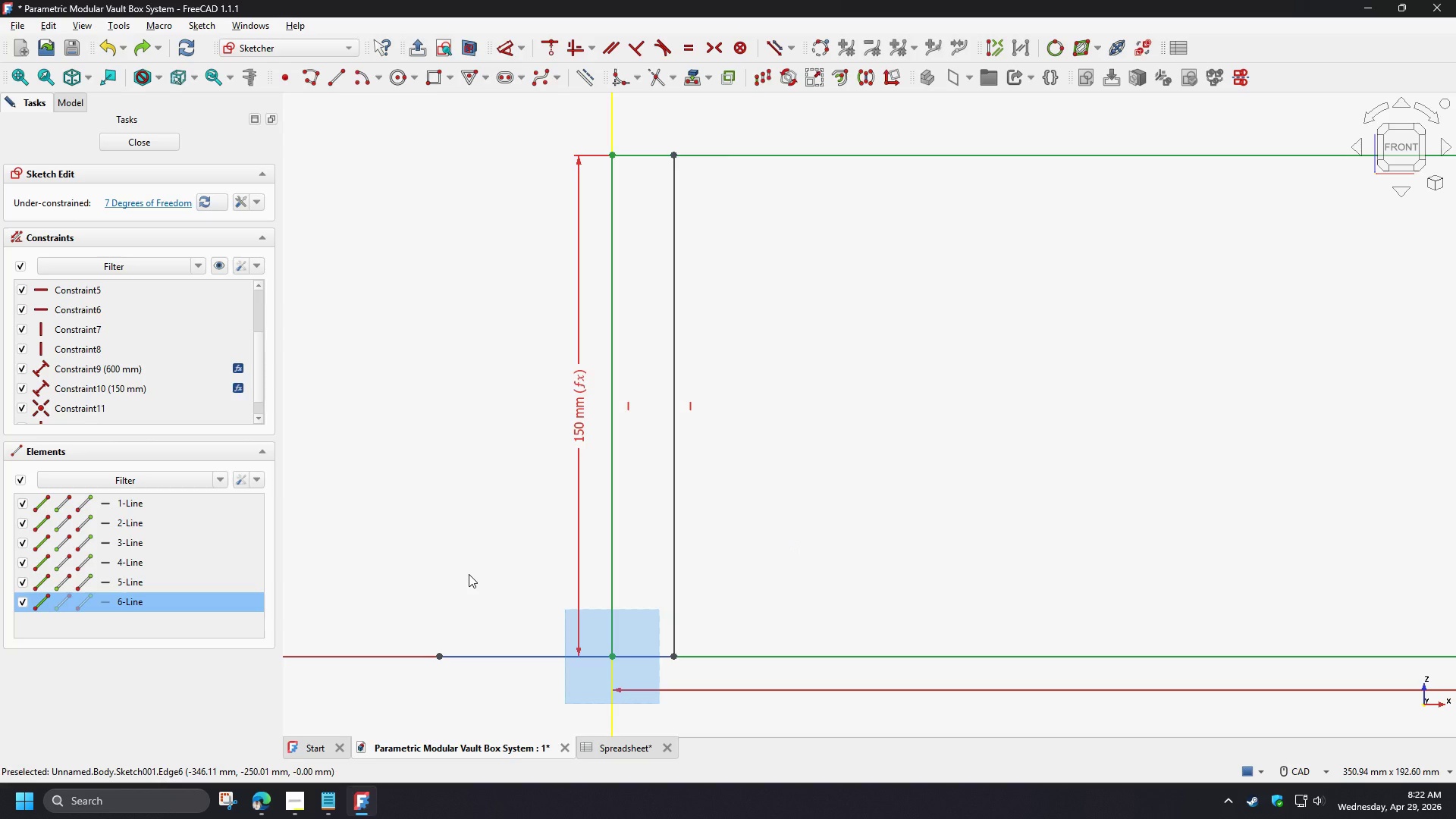 
key(Delete)
 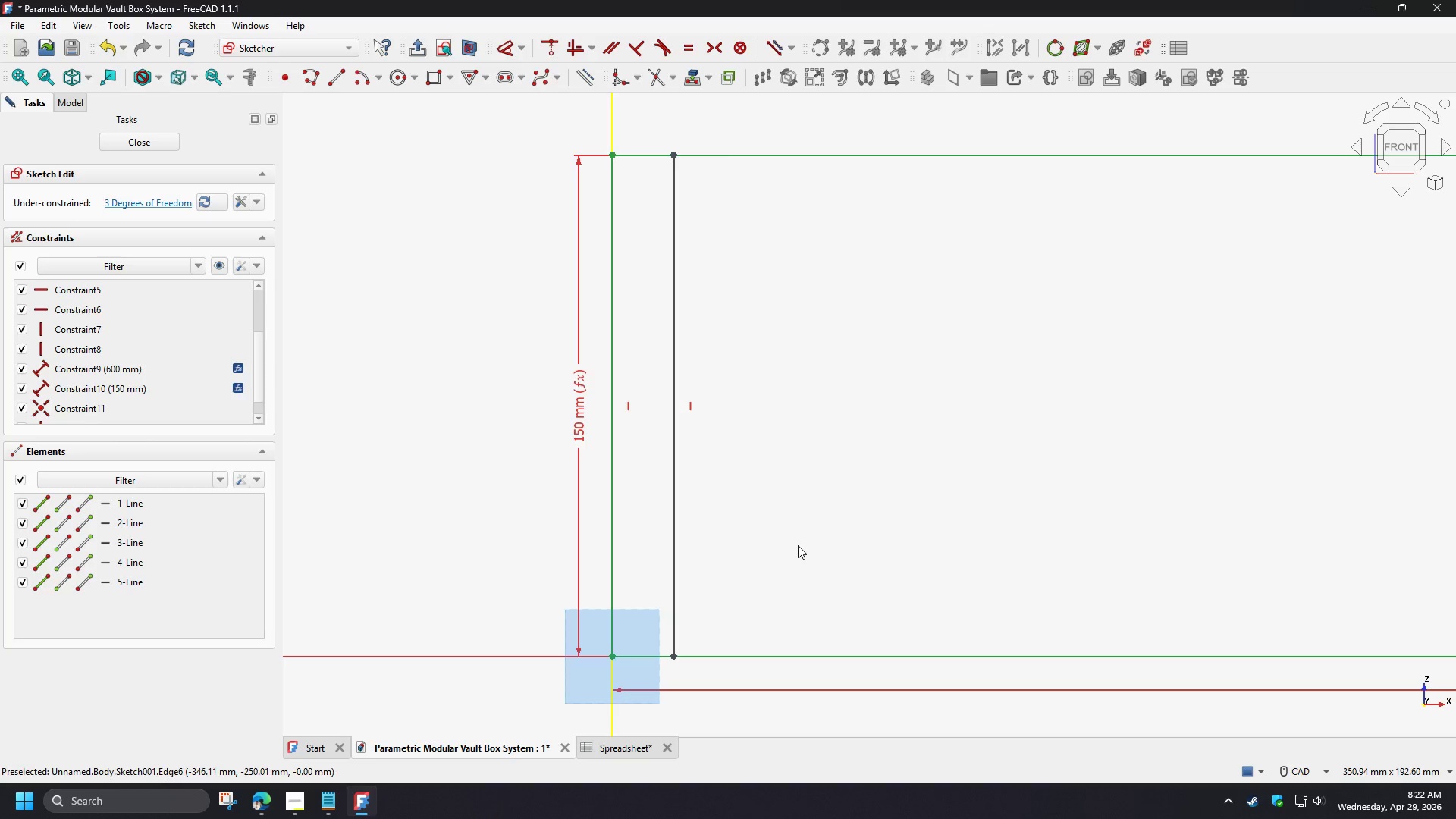 
left_click([798, 545])
 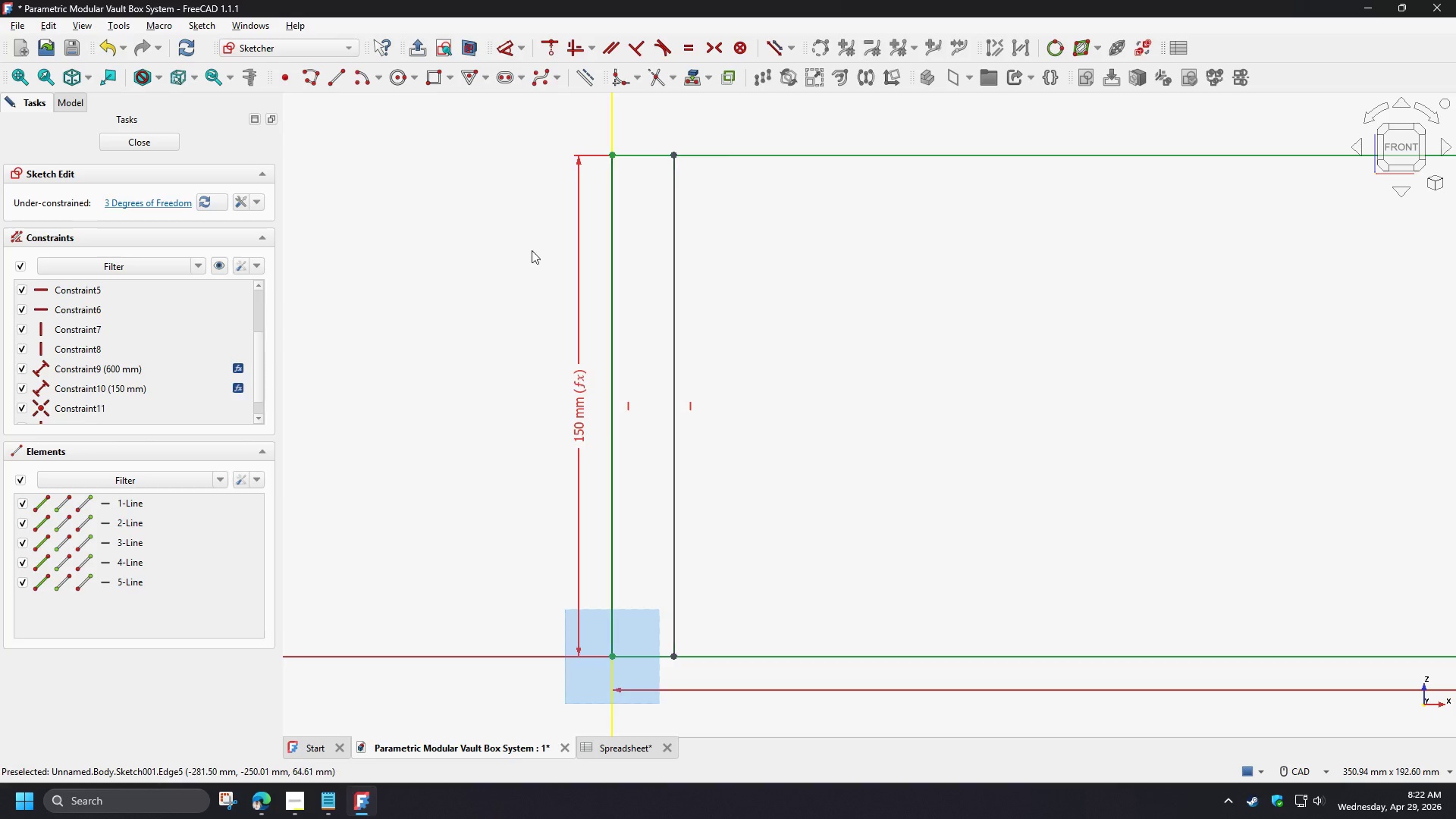 
wait(11.73)
 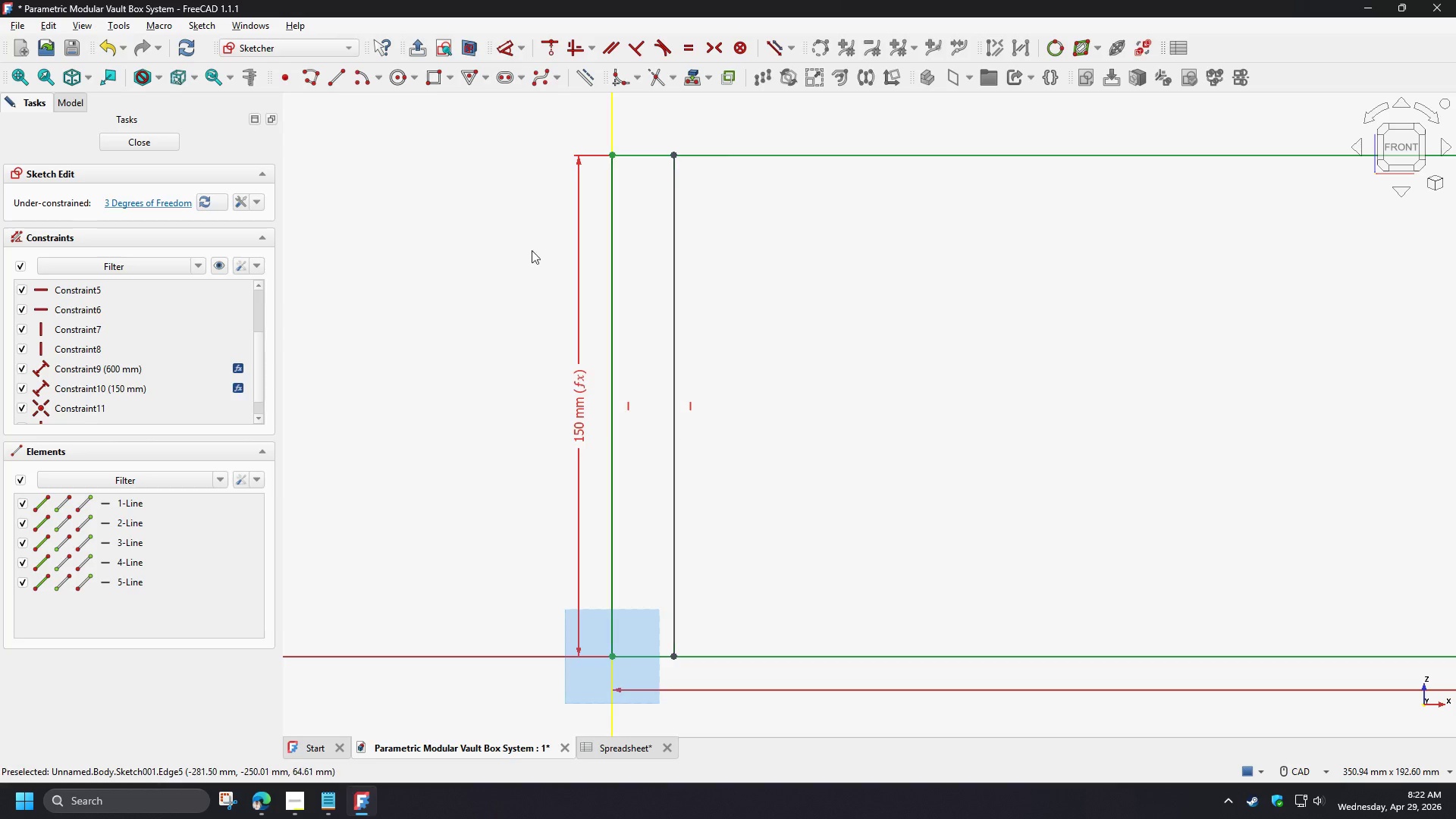 
mouse_move([352, 90])
 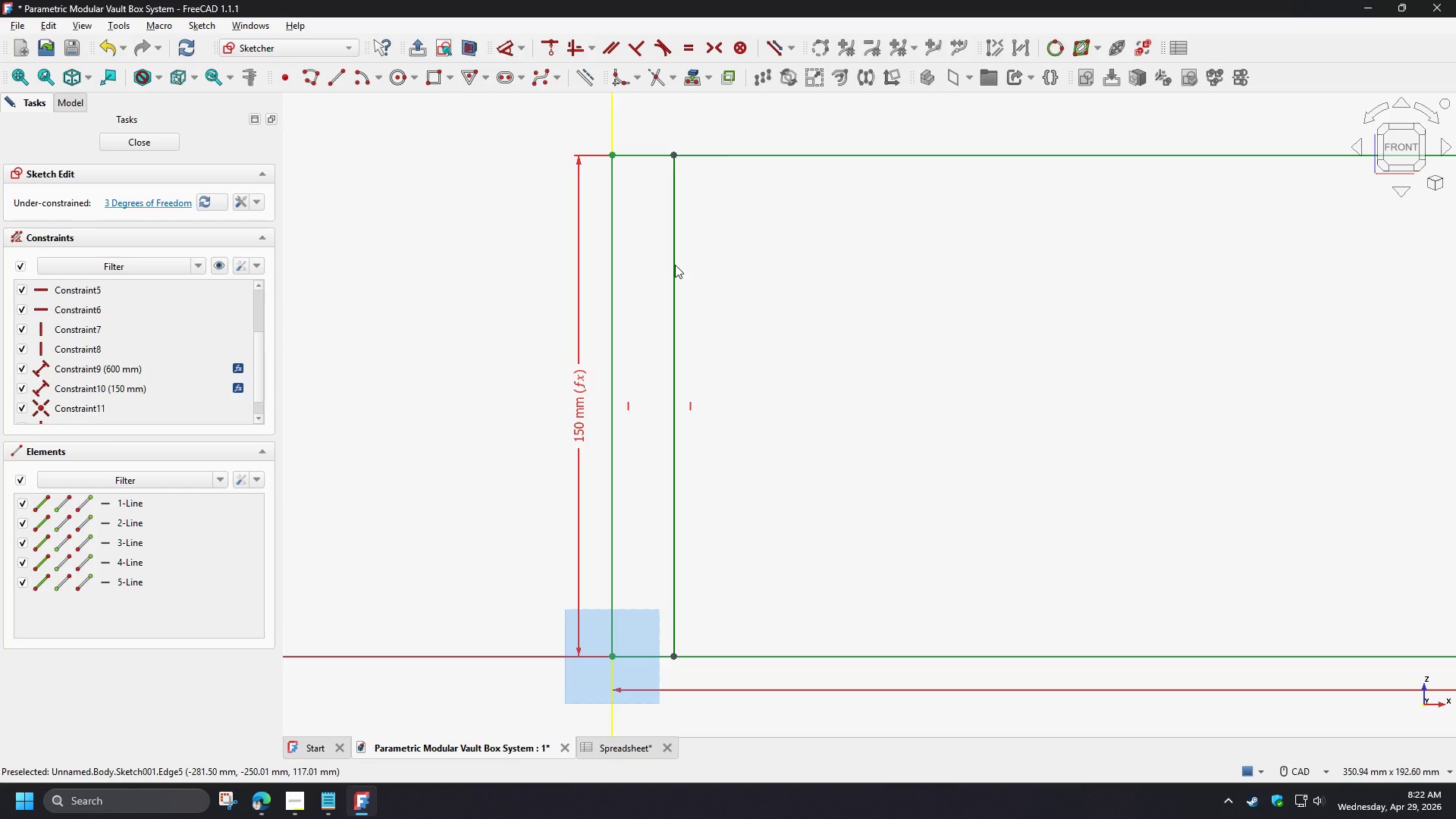 
left_click([675, 265])
 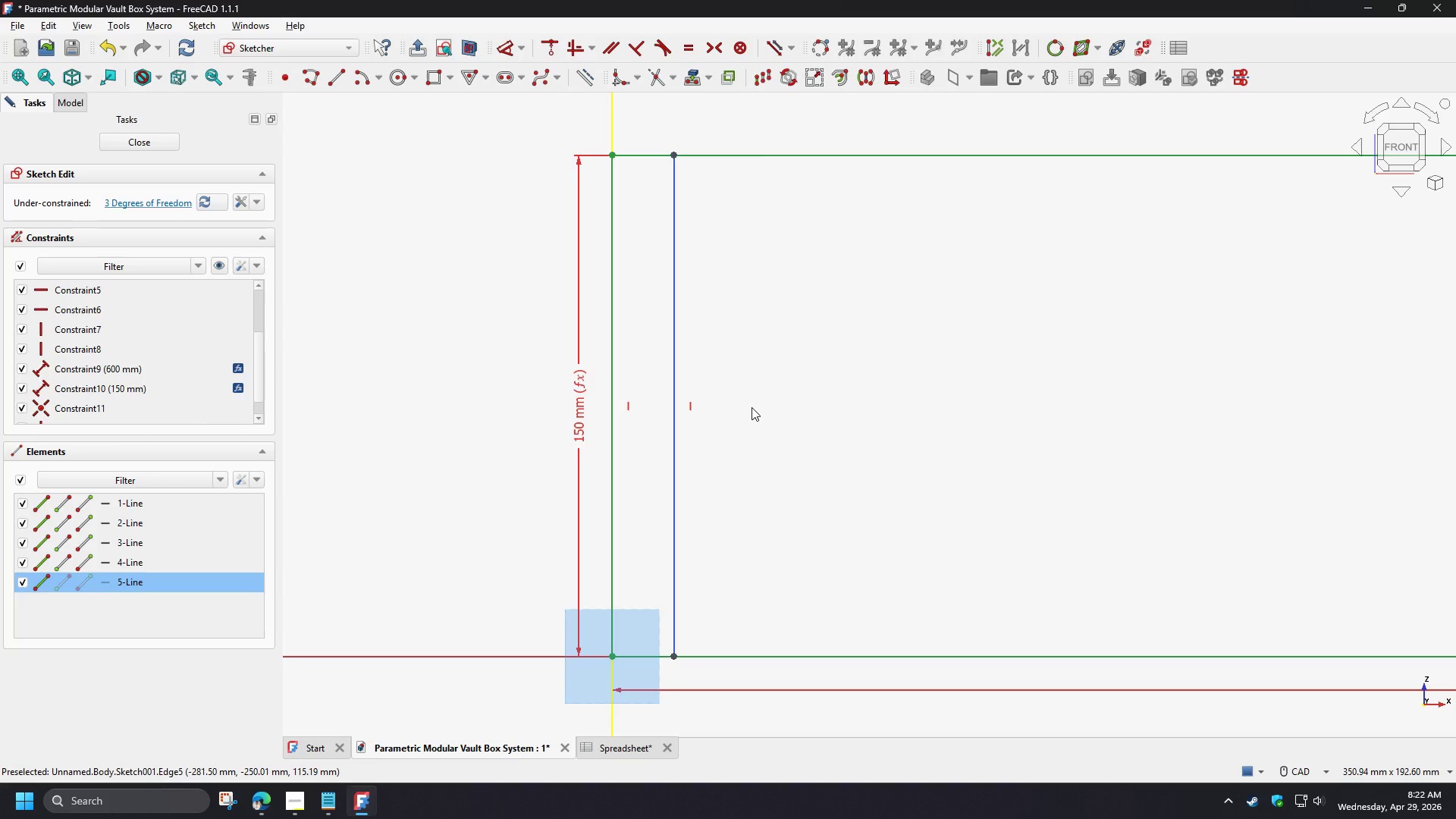 
scroll: coordinate [753, 410], scroll_direction: down, amount: 1.0
 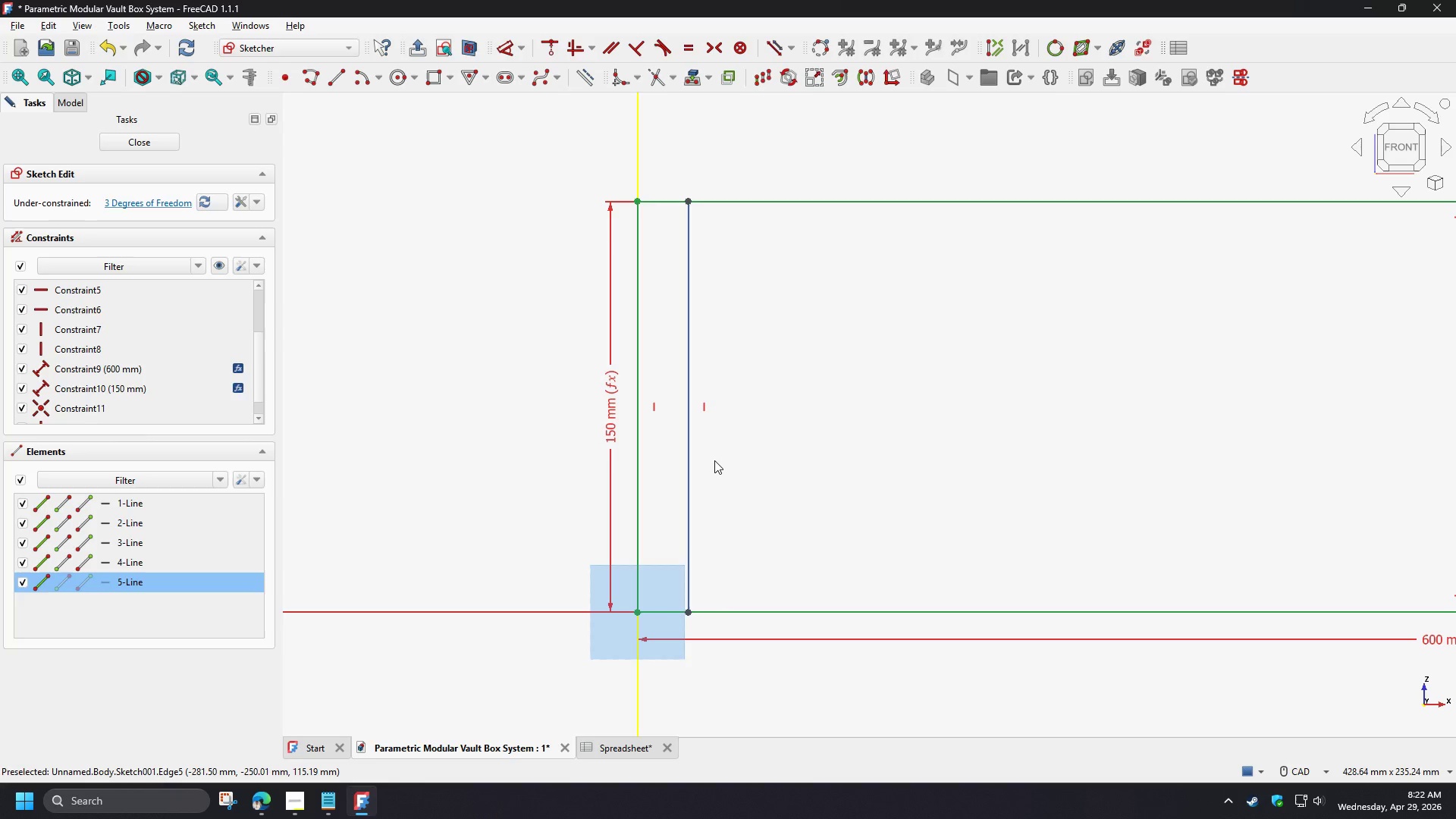 
key(W)
 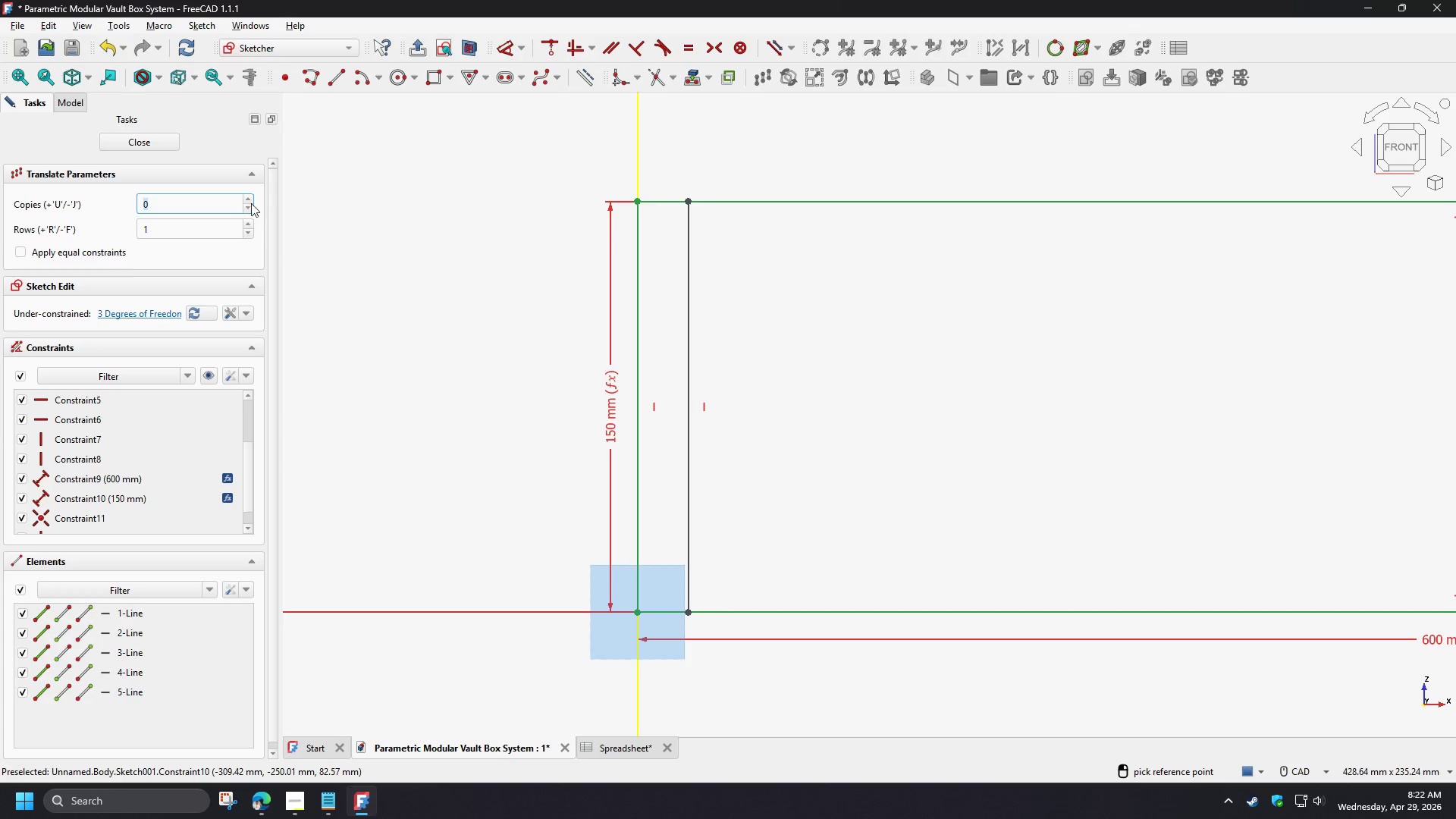 
left_click([246, 199])
 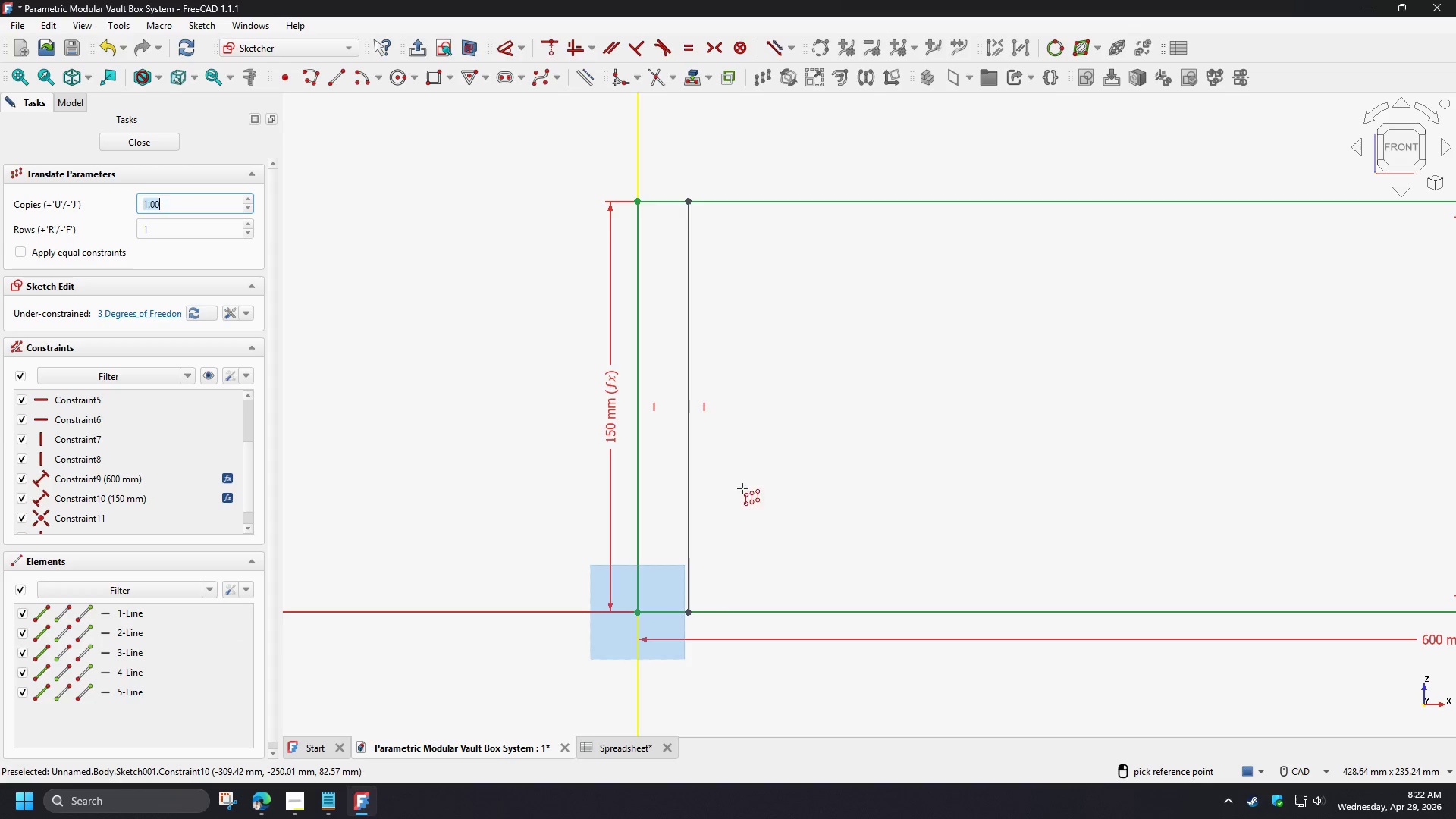 
left_click([742, 488])
 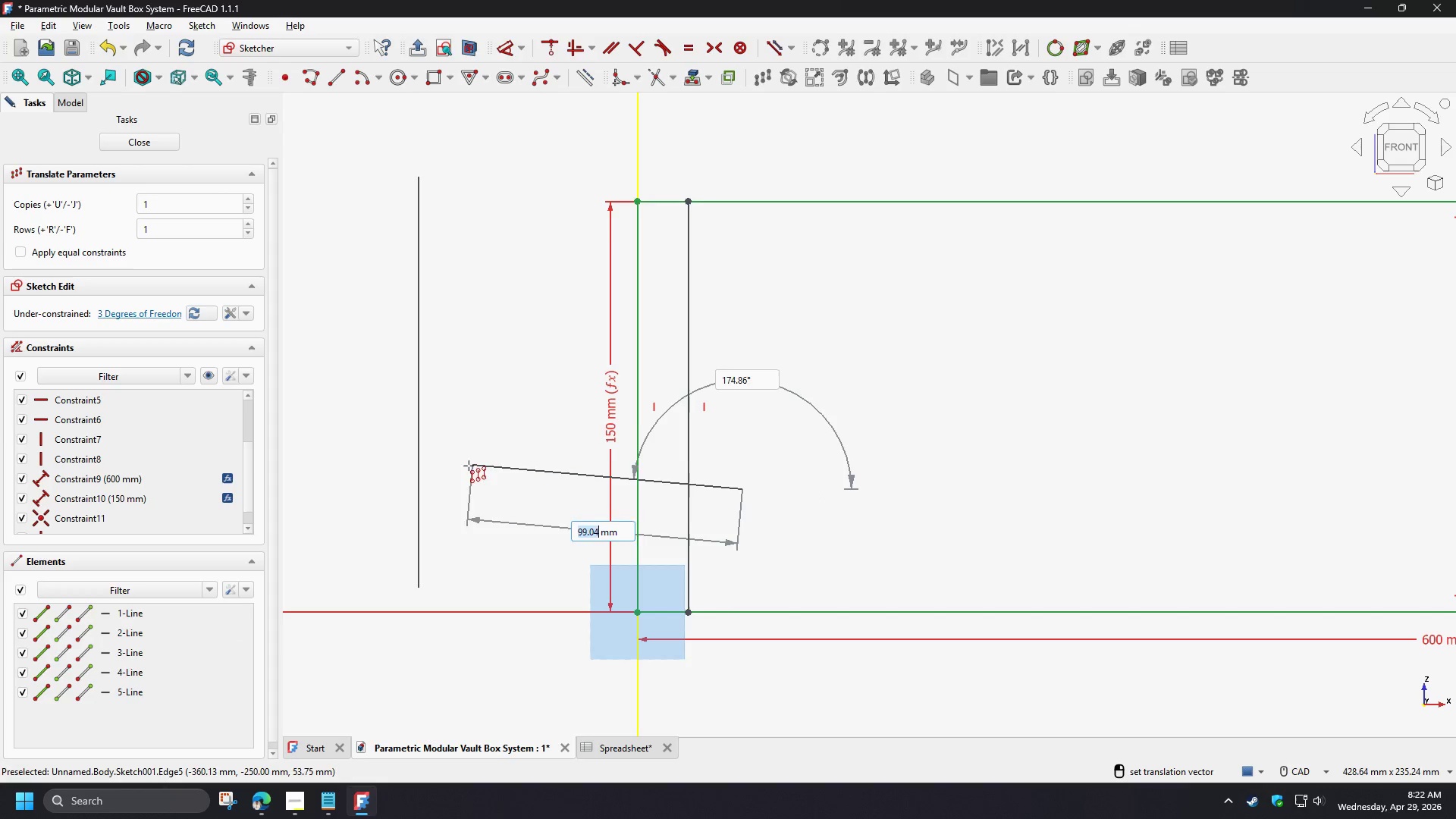 
hold_key(key=ShiftLeft, duration=1.41)
 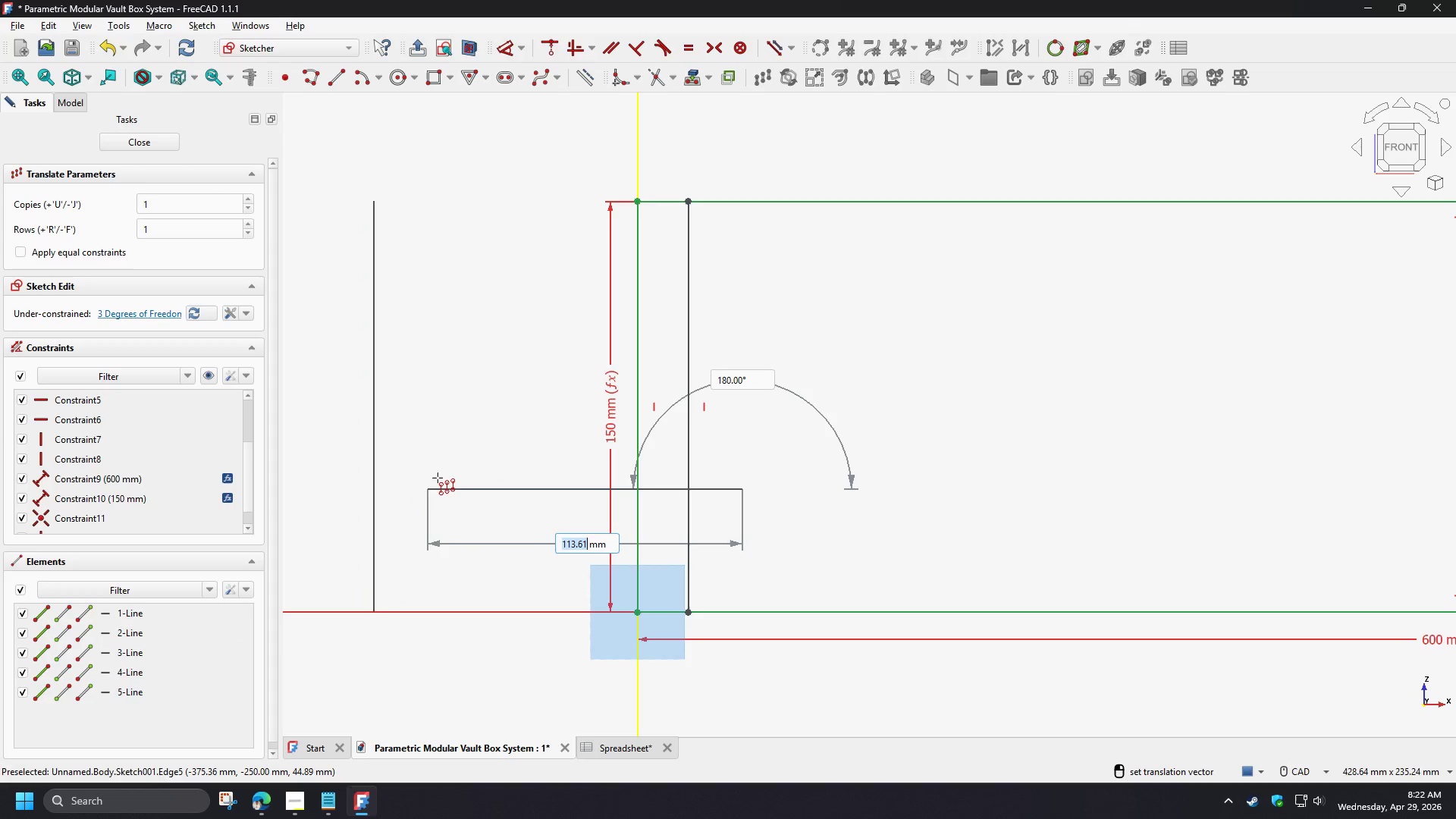 
hold_key(key=ControlLeft, duration=1.5)
 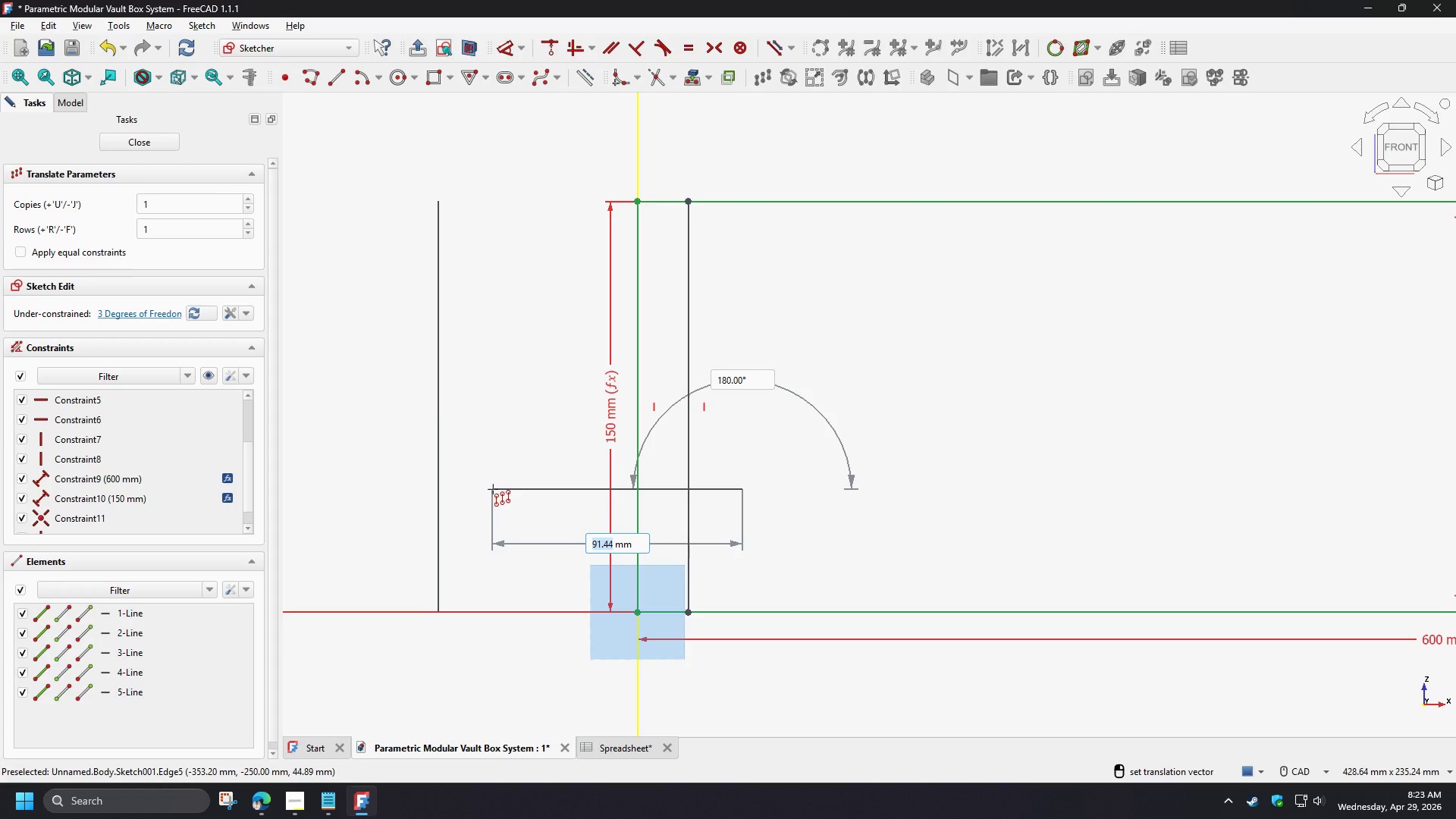 
hold_key(key=ControlLeft, duration=1.52)
left_click([494, 490])
 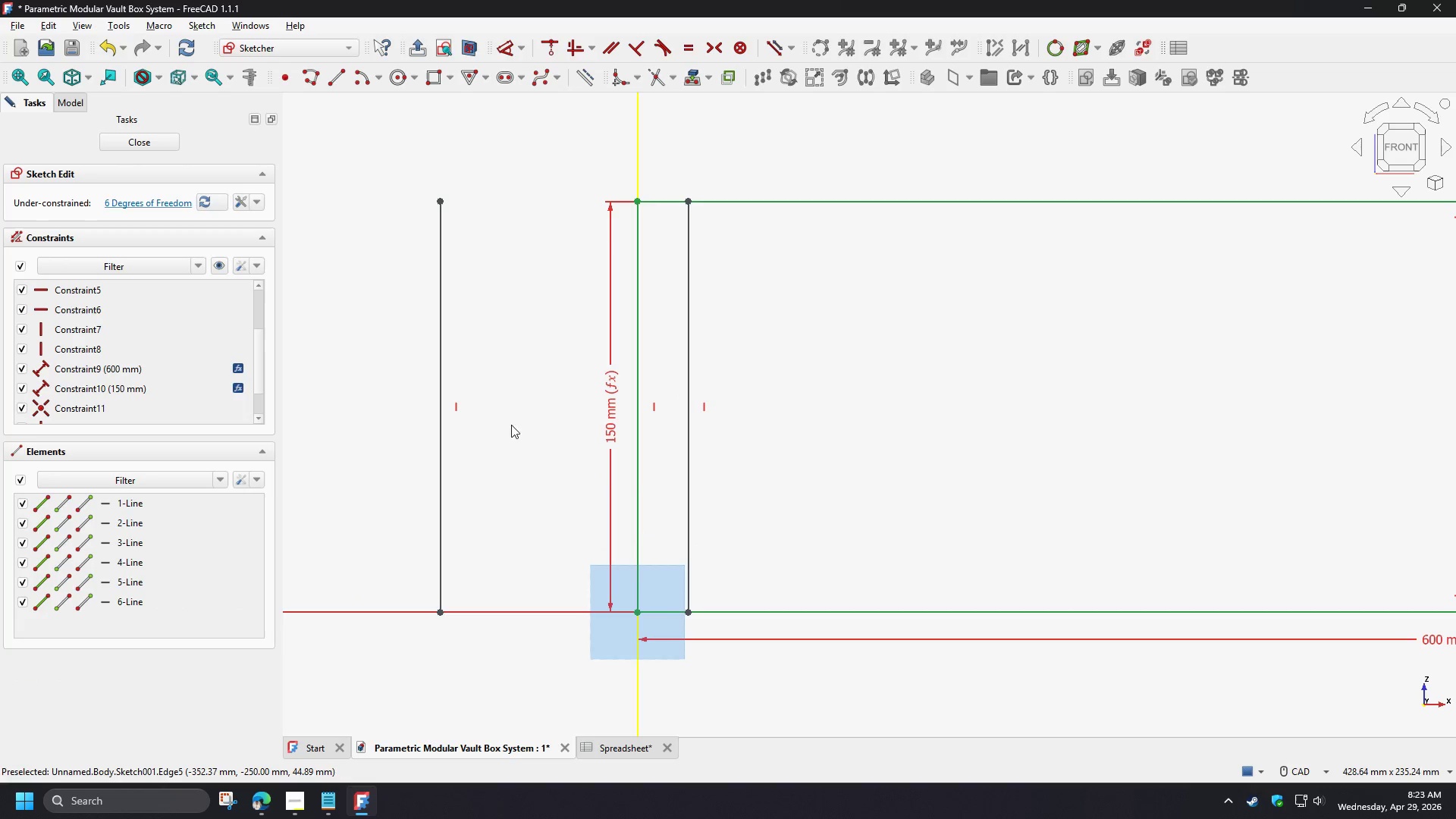 
key(Control+ControlLeft)
 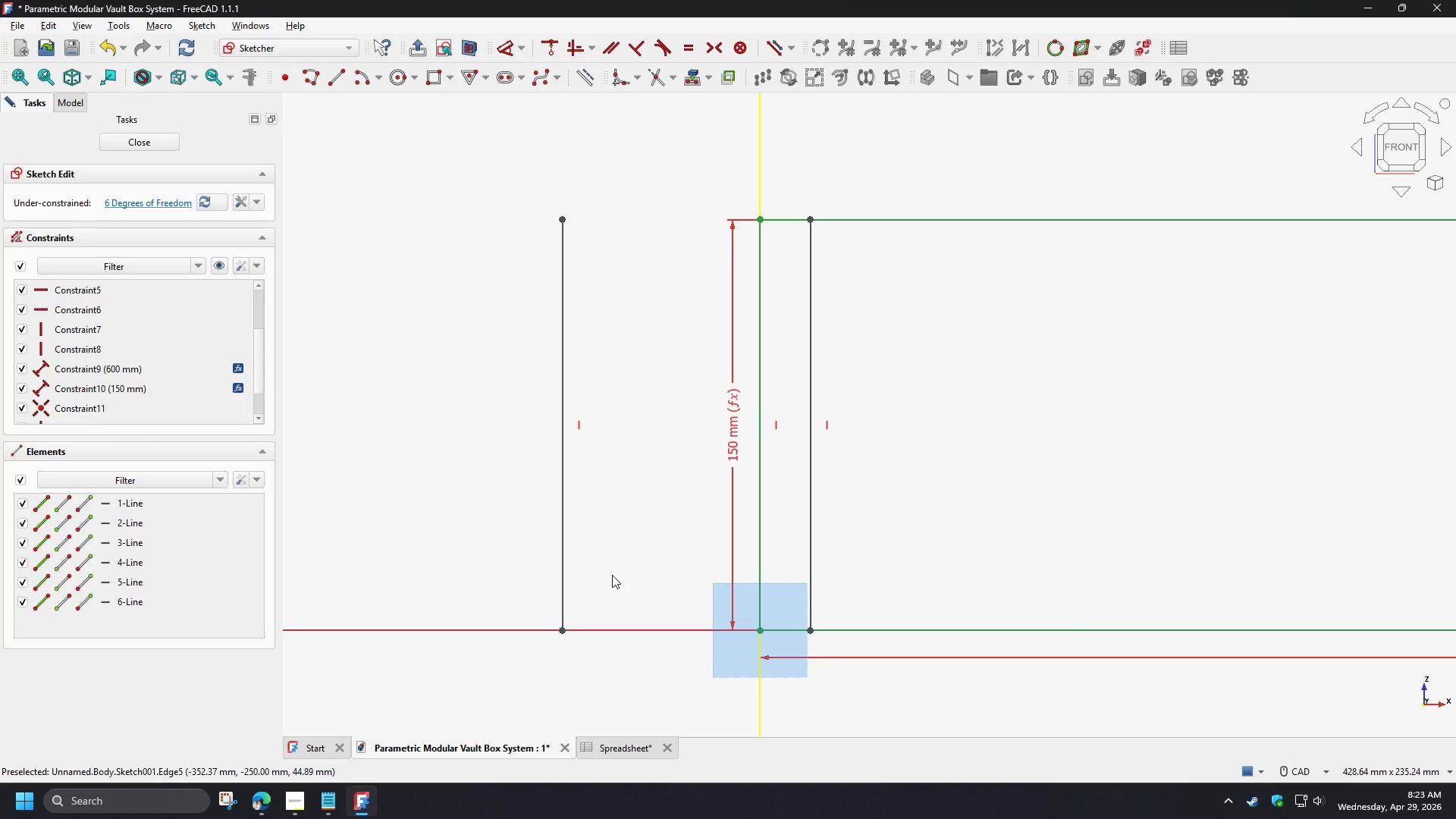 
left_click([612, 575])
 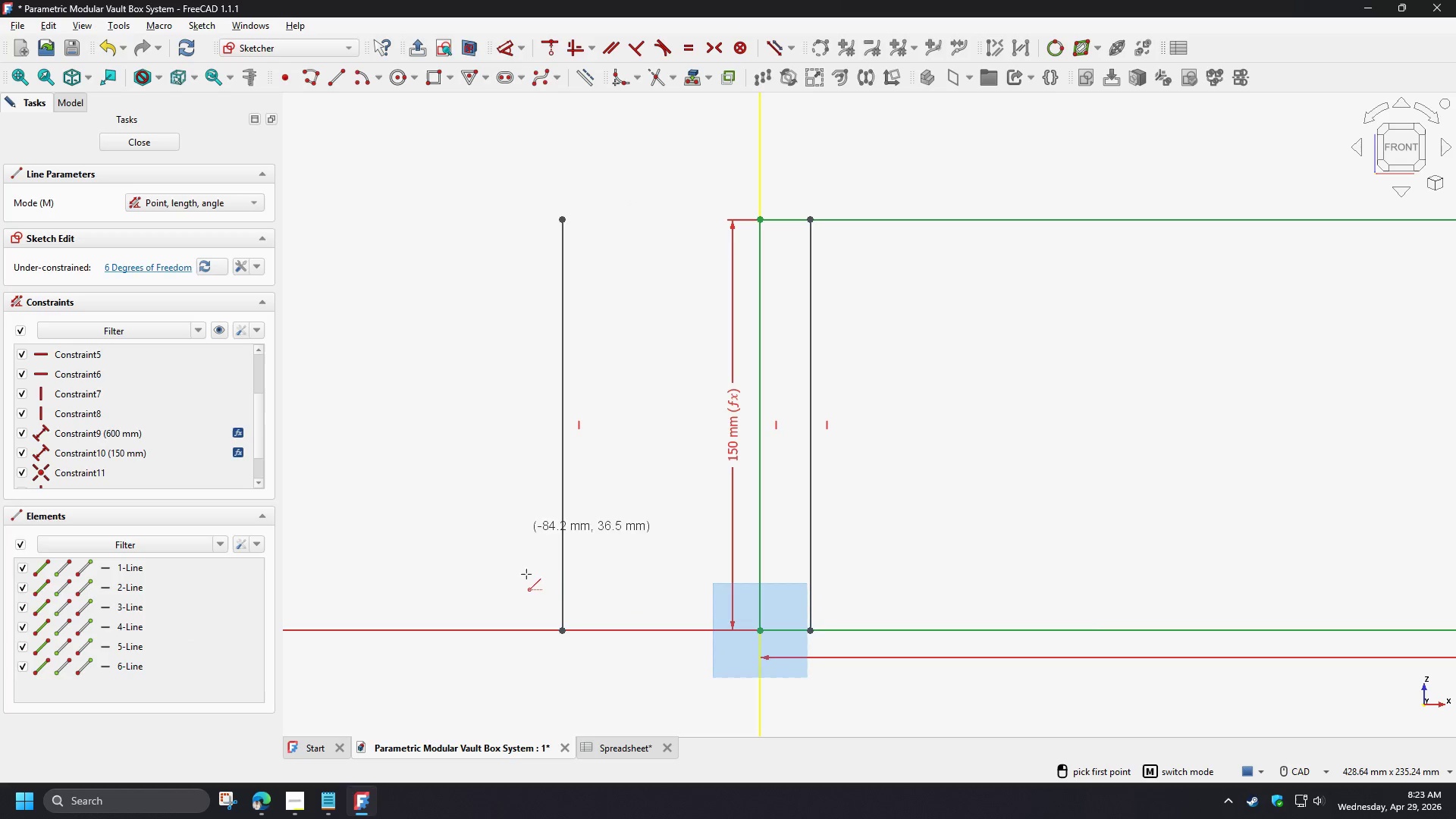 
left_click([450, 561])
 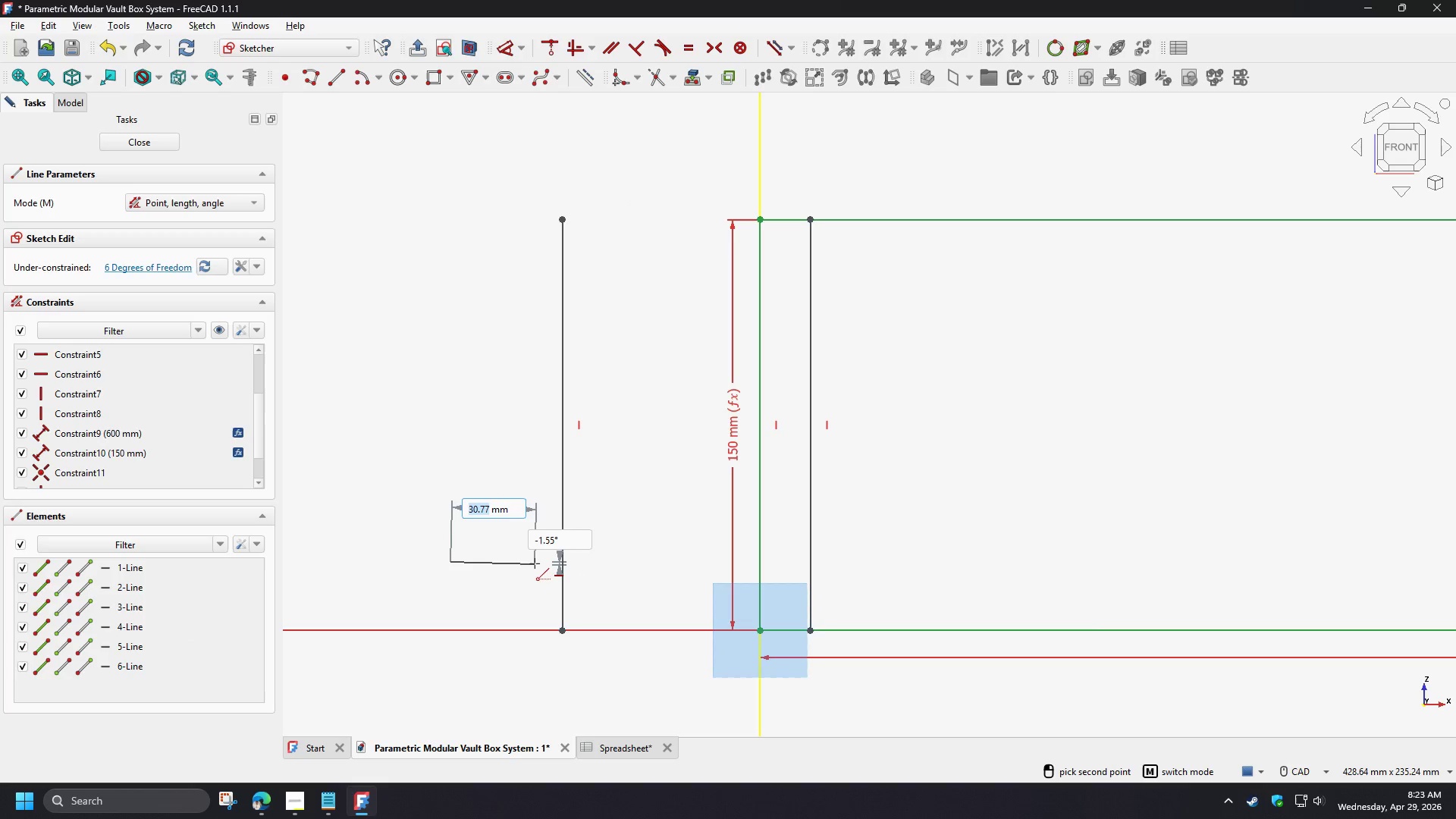 
hold_key(key=ControlLeft, duration=1.5)
 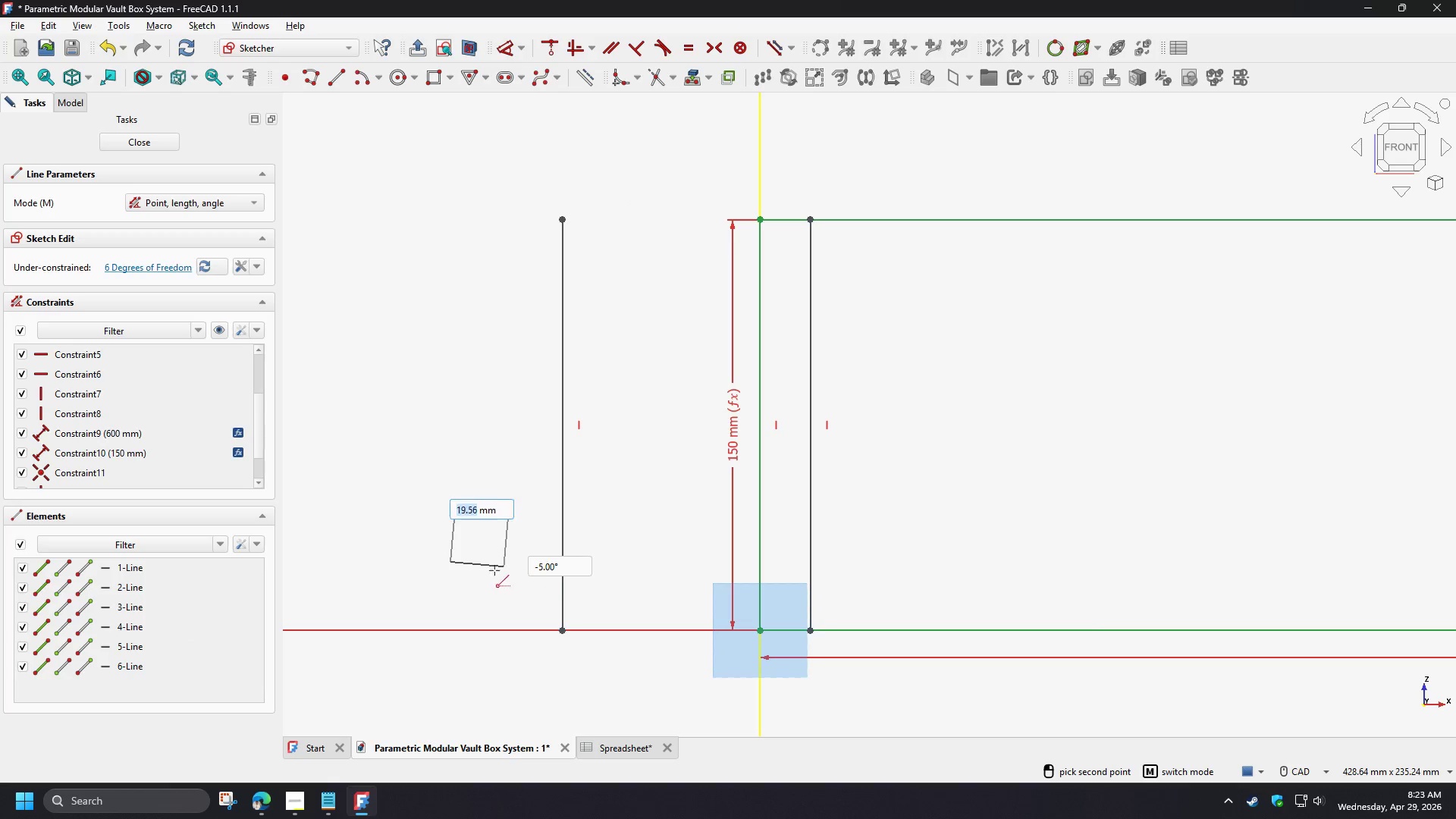 
hold_key(key=ControlLeft, duration=1.47)
 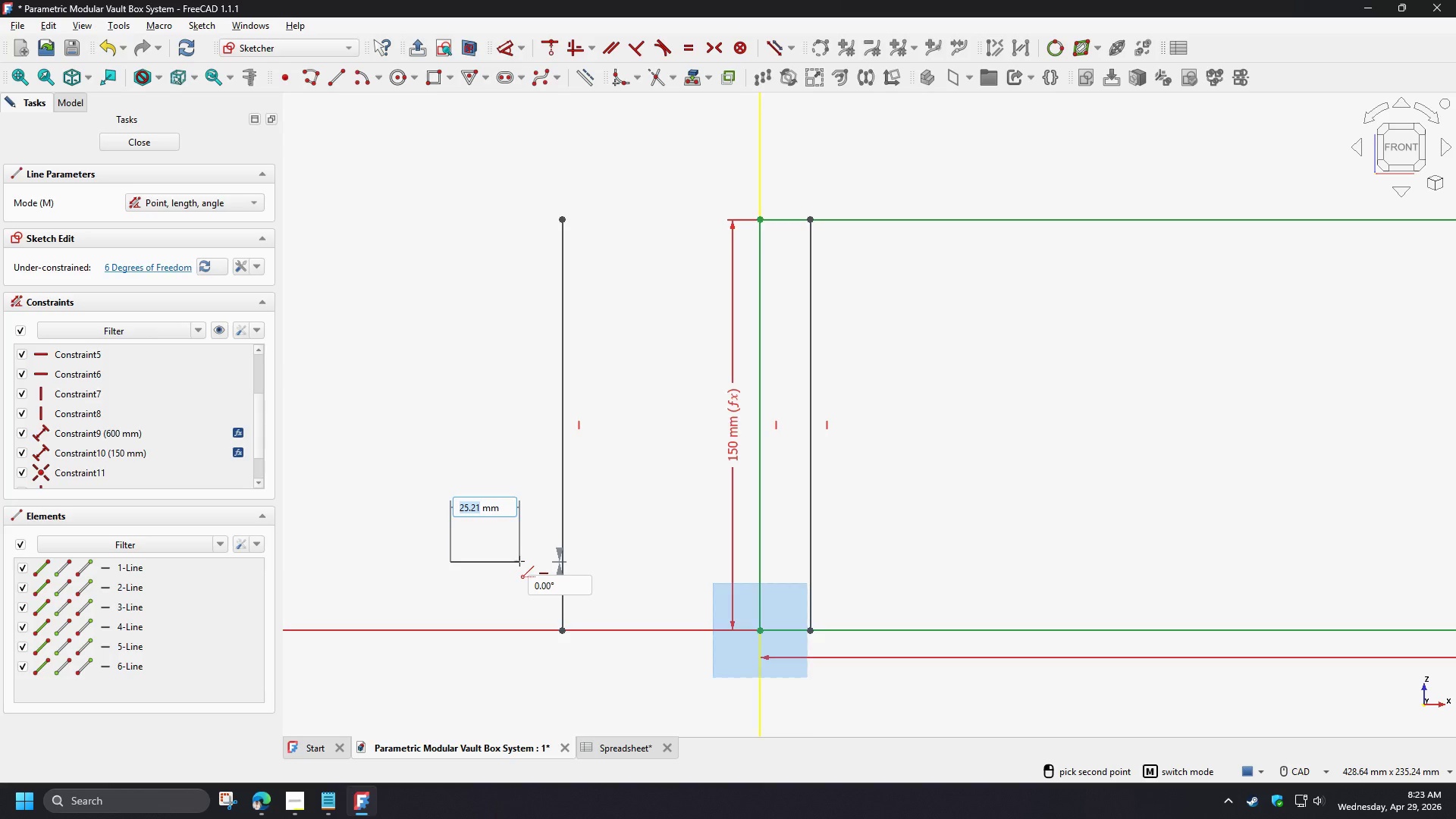 
scroll: coordinate [519, 561], scroll_direction: up, amount: 3.0
 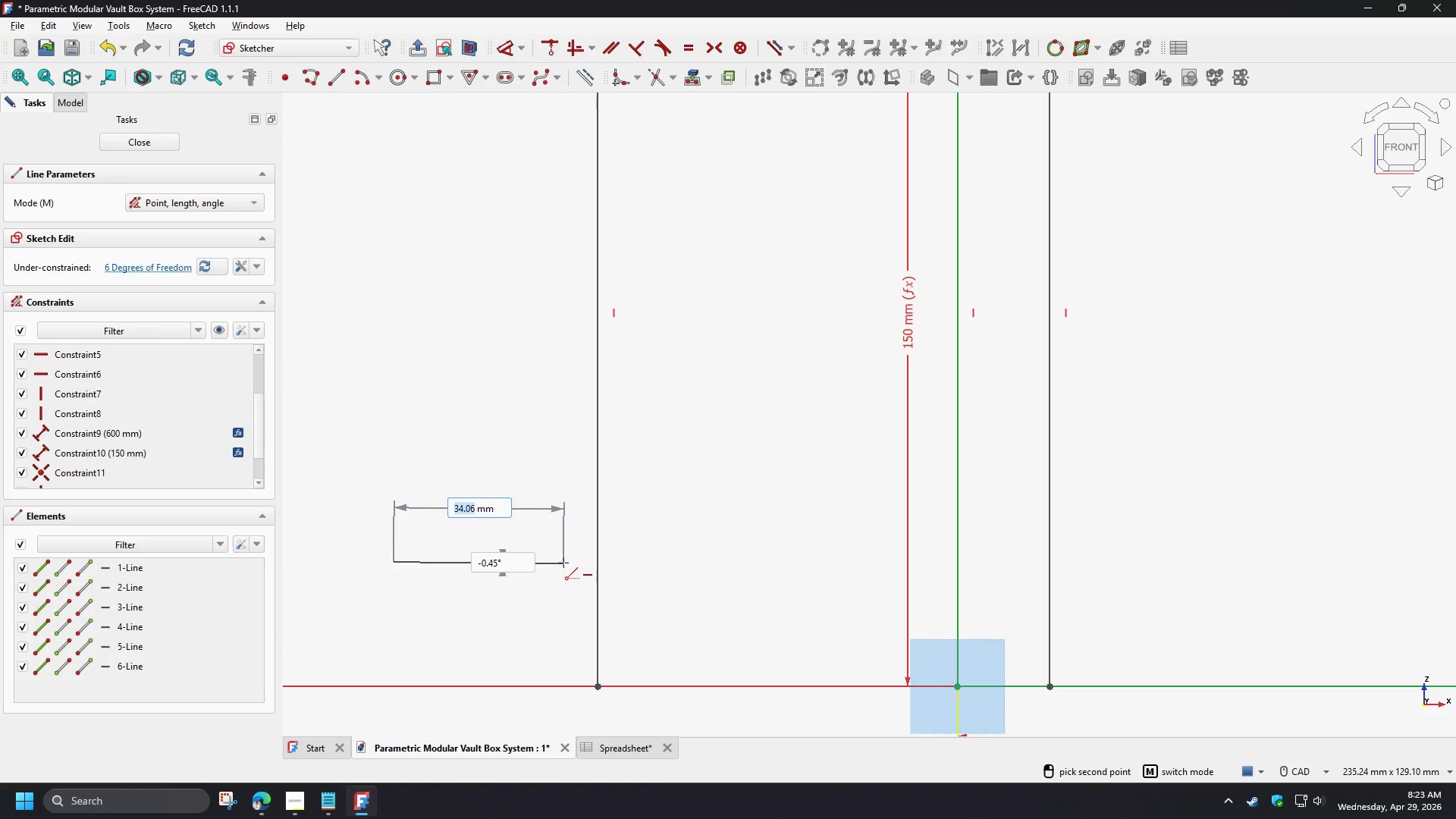 
hold_key(key=ControlLeft, duration=1.5)
left_click([560, 563])
 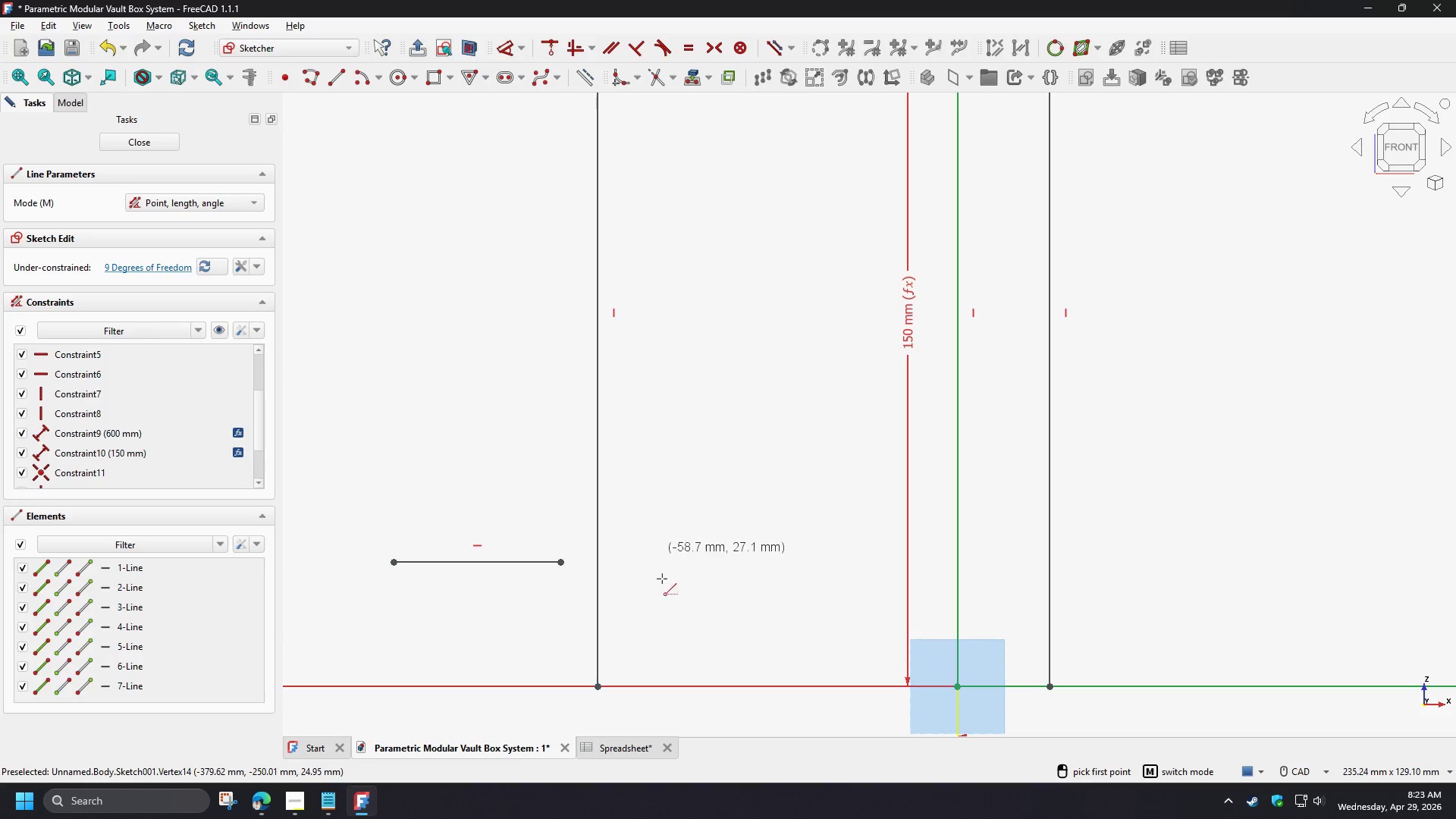 
right_click([692, 500])
 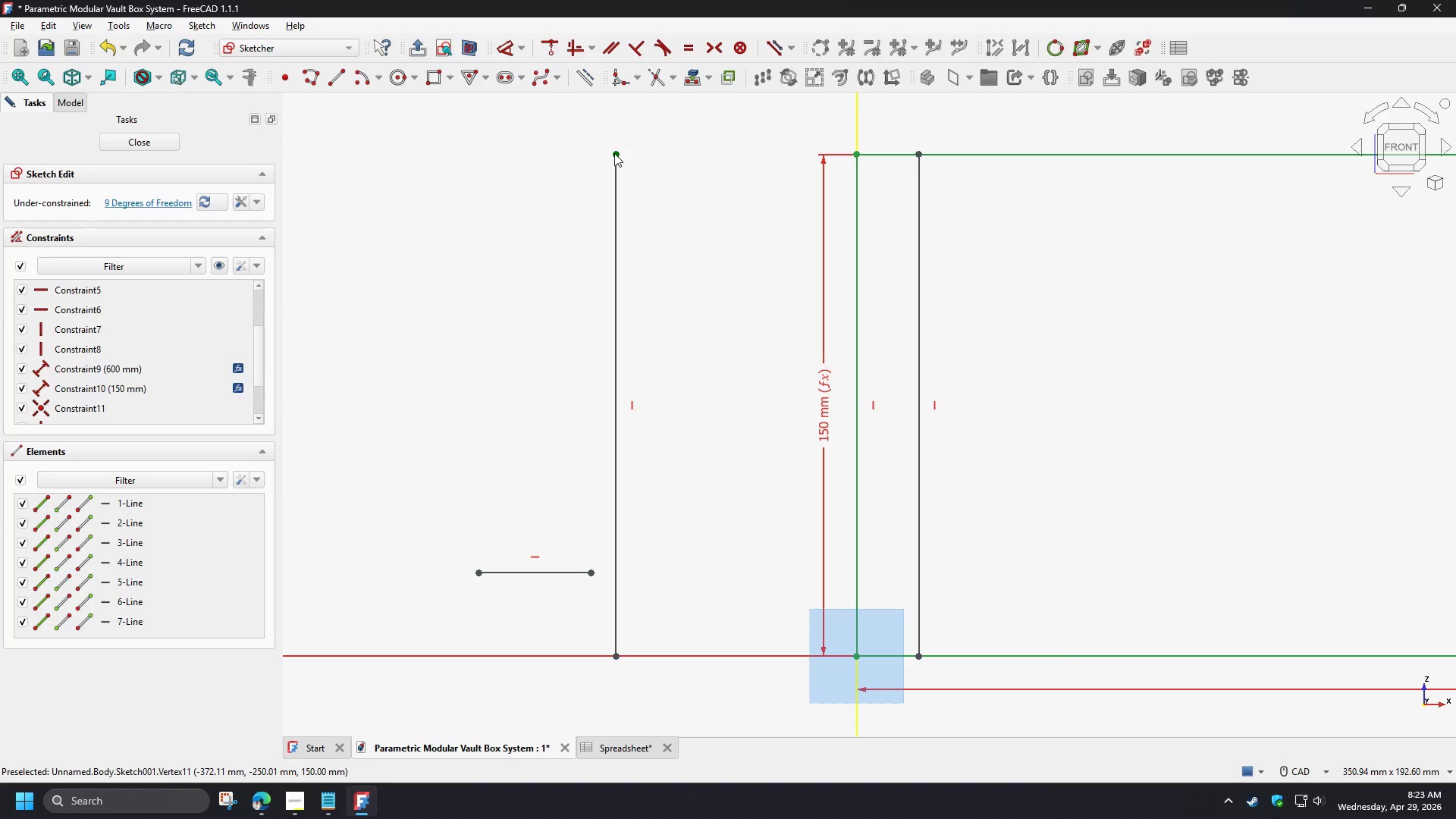 
scroll: coordinate [652, 594], scroll_direction: down, amount: 2.0
 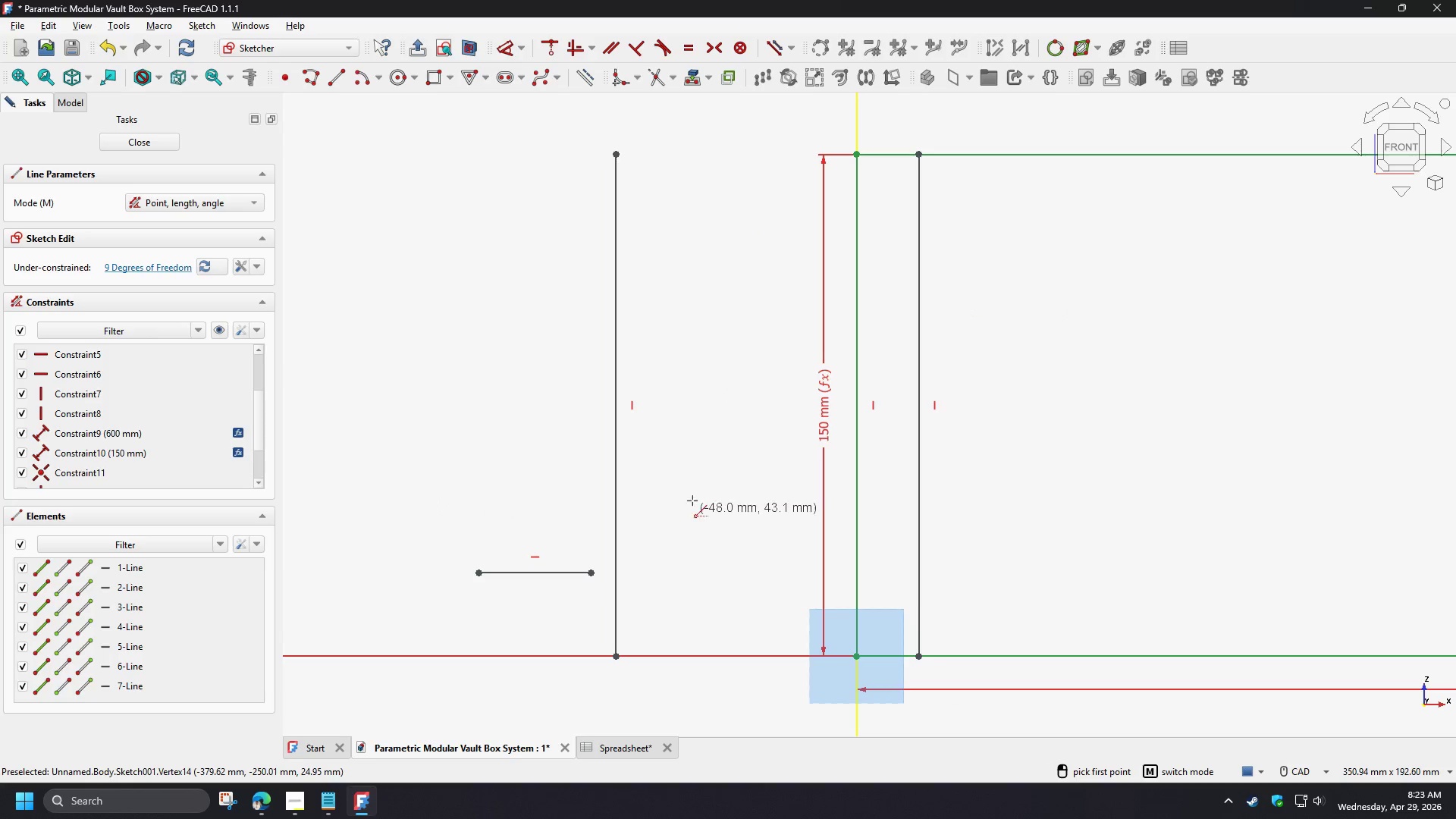 
left_click([614, 153])
 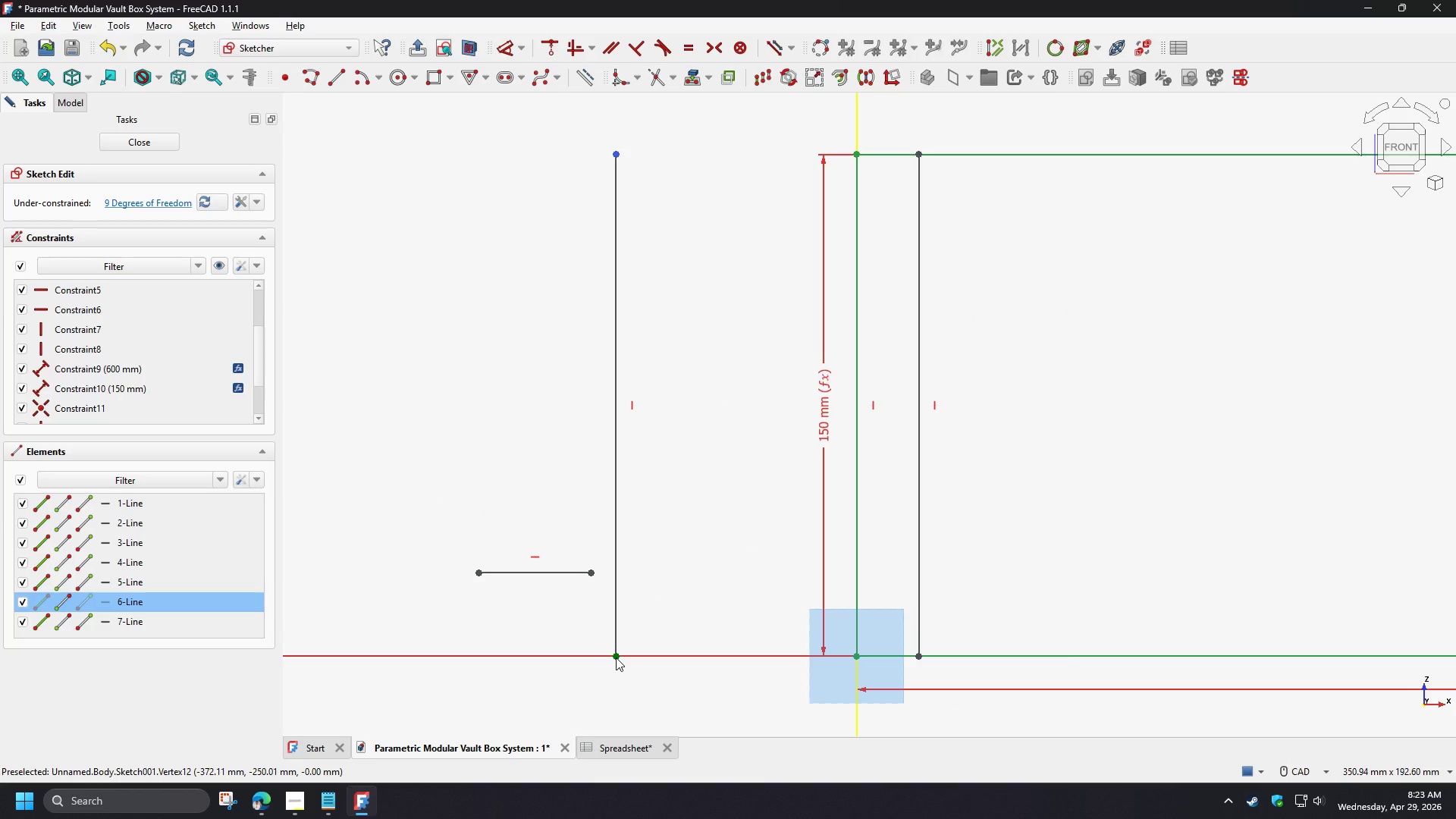 
left_click([616, 657])
 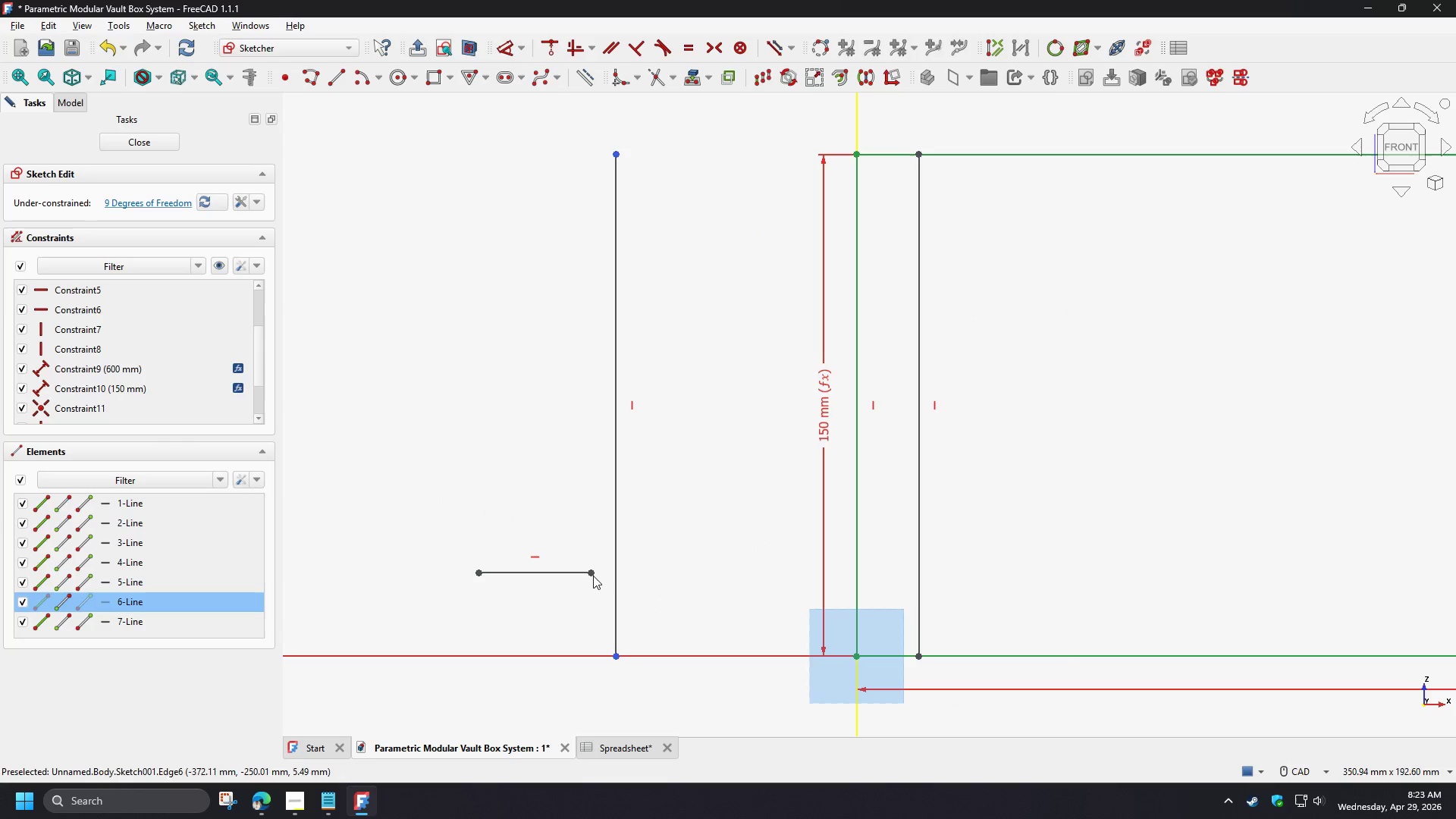 
left_click([593, 573])
 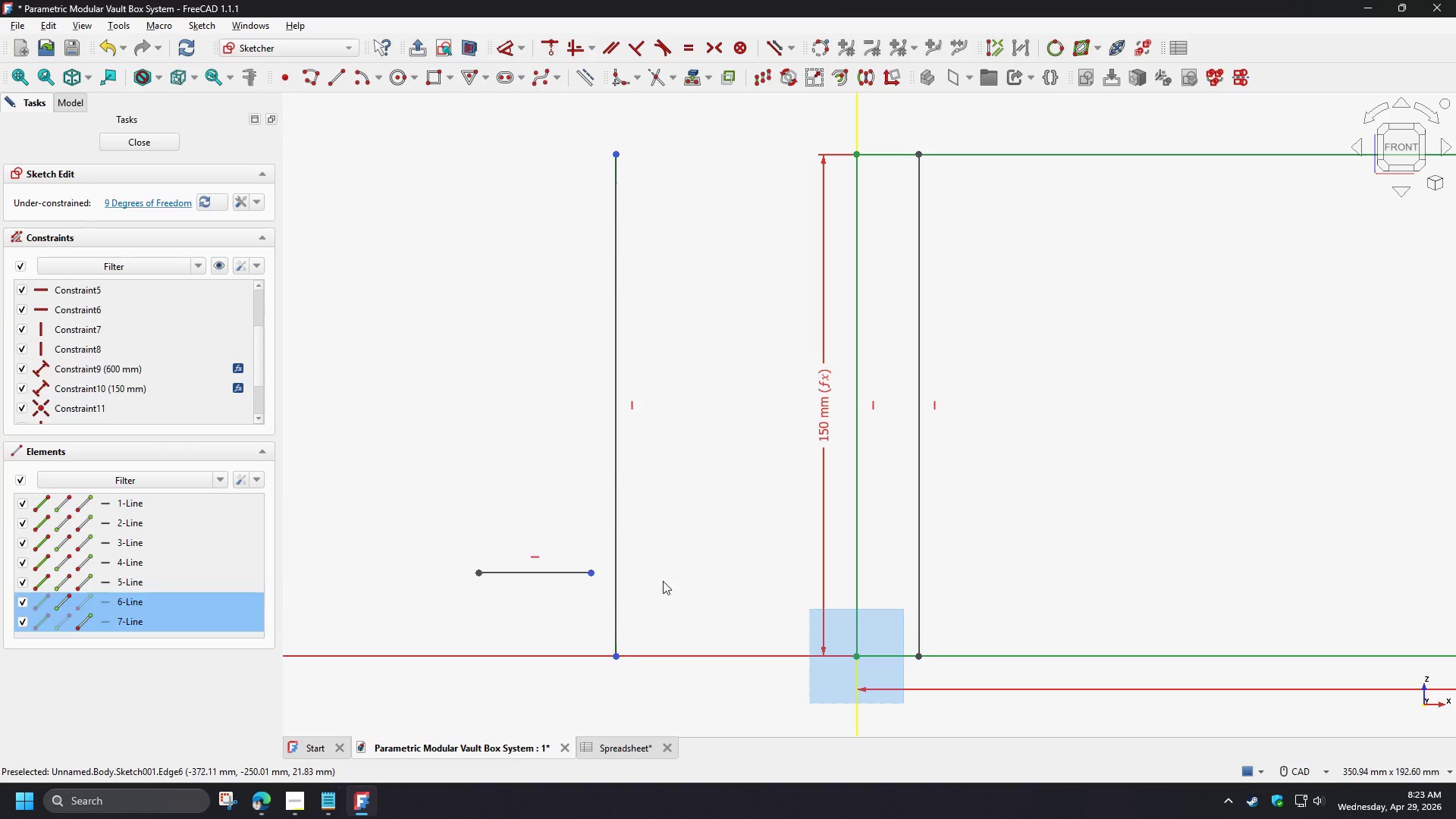 
key(S)
 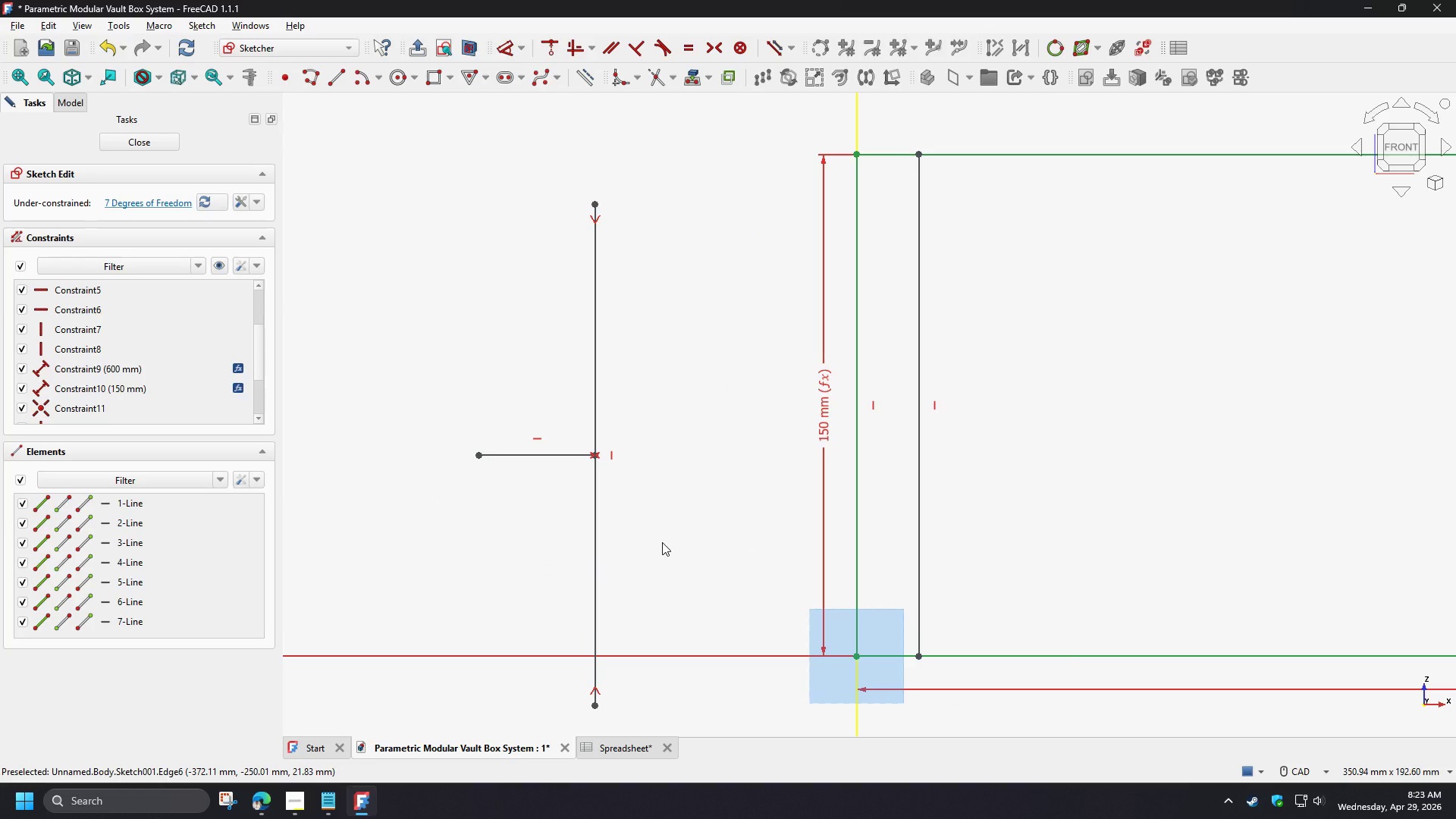 
left_click([662, 542])
 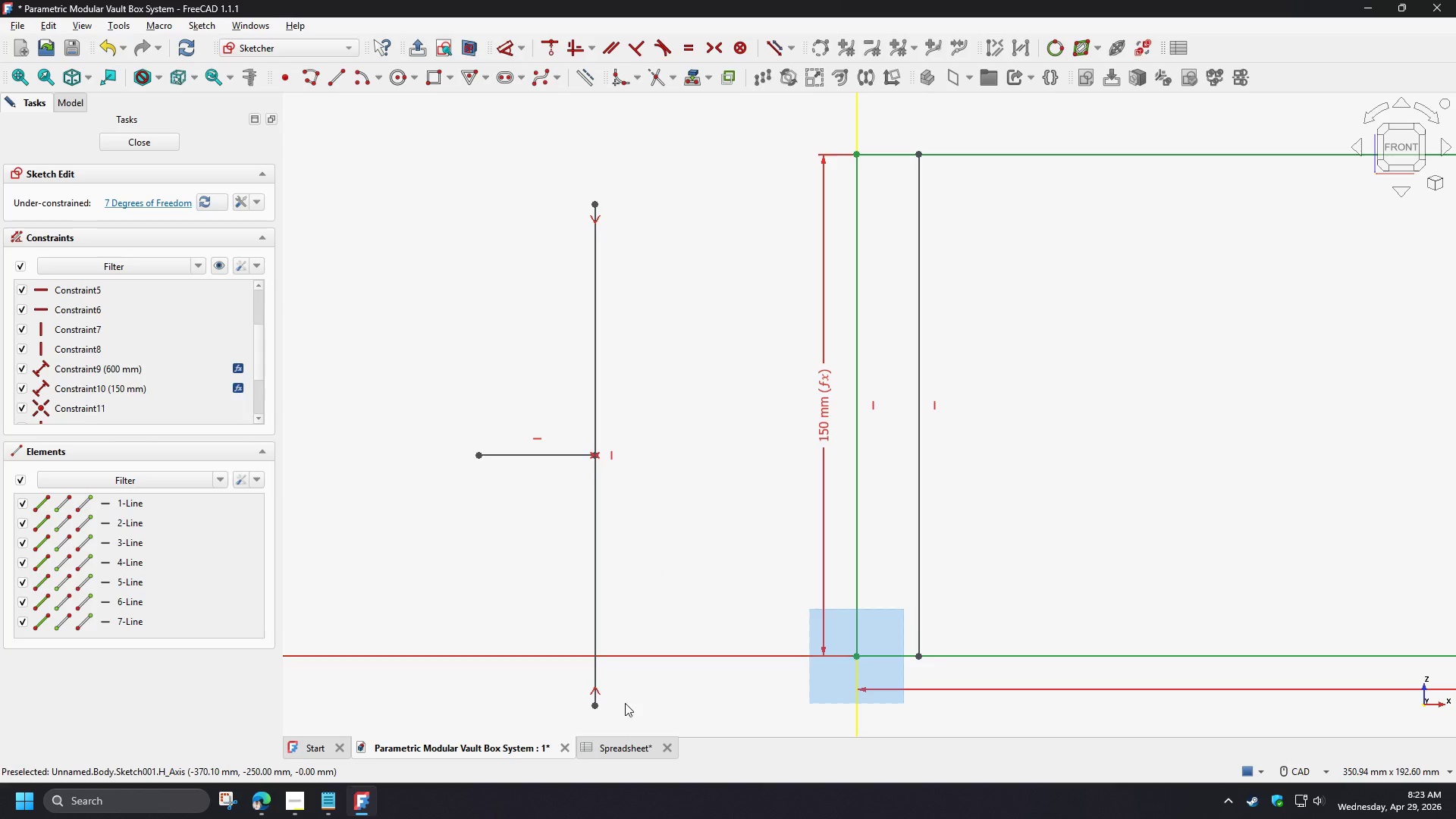 
left_click_drag(start_coordinate=[620, 724], to_coordinate=[560, 680])
 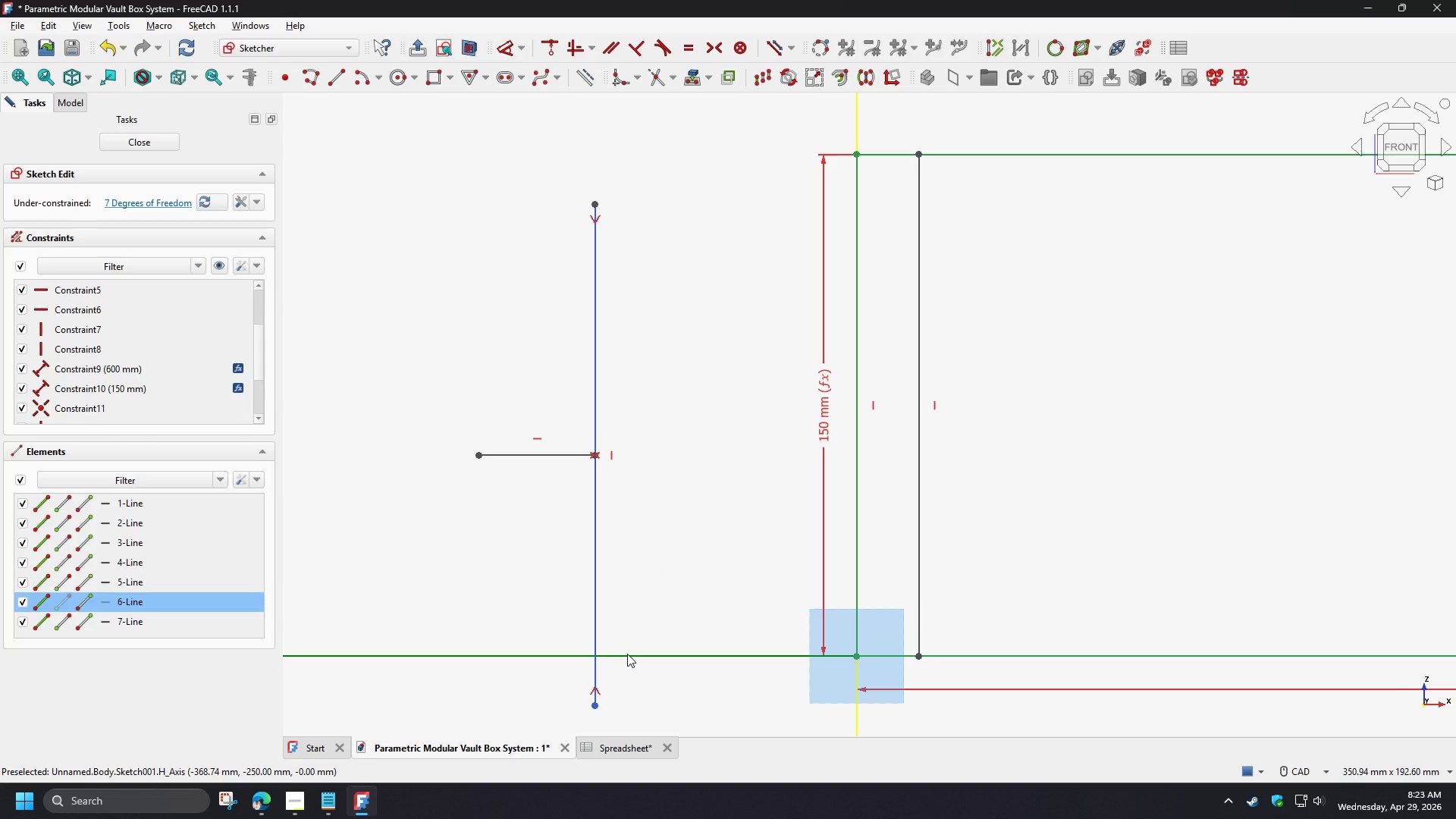 
left_click([627, 654])
 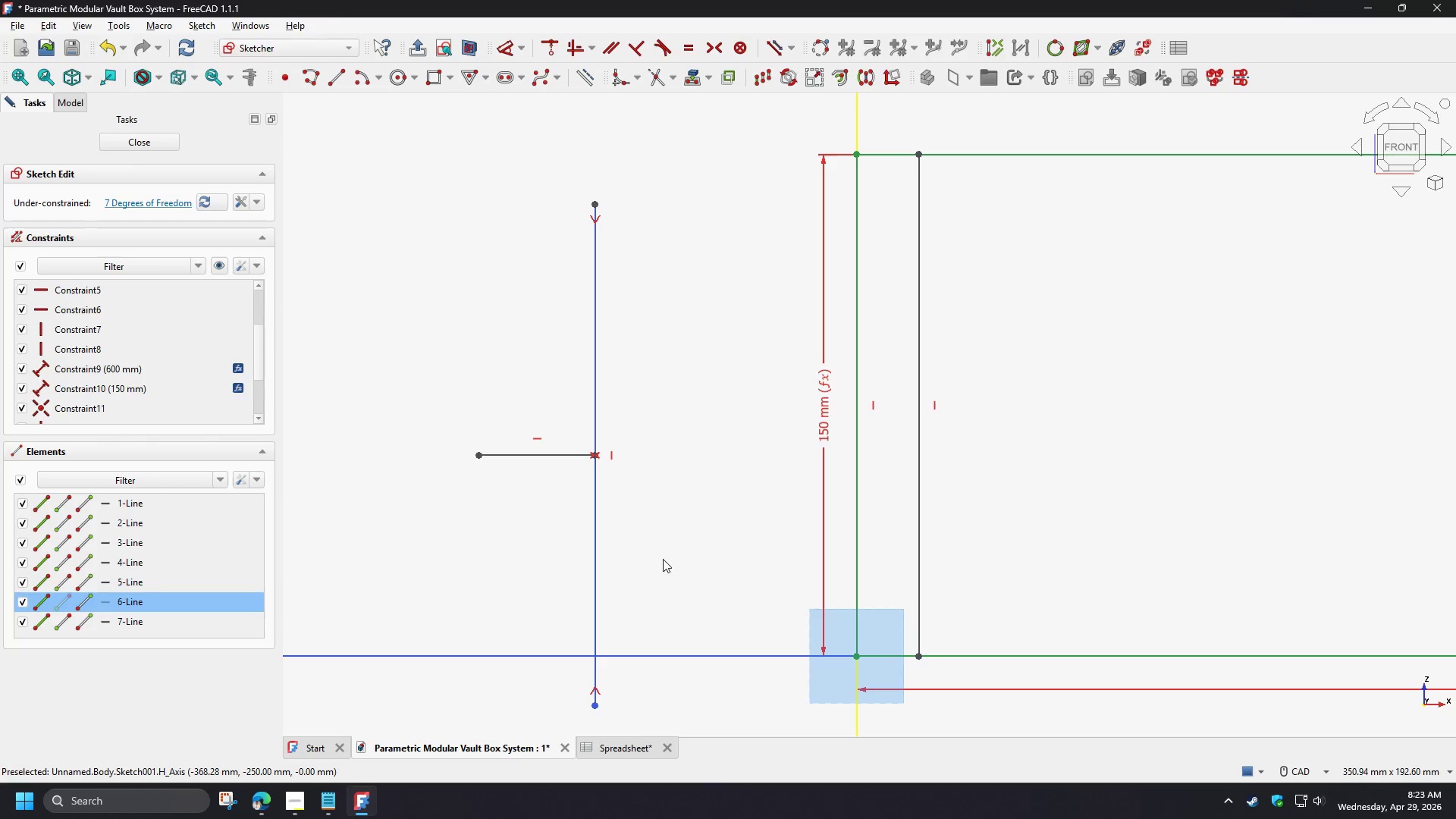 
key(C)
 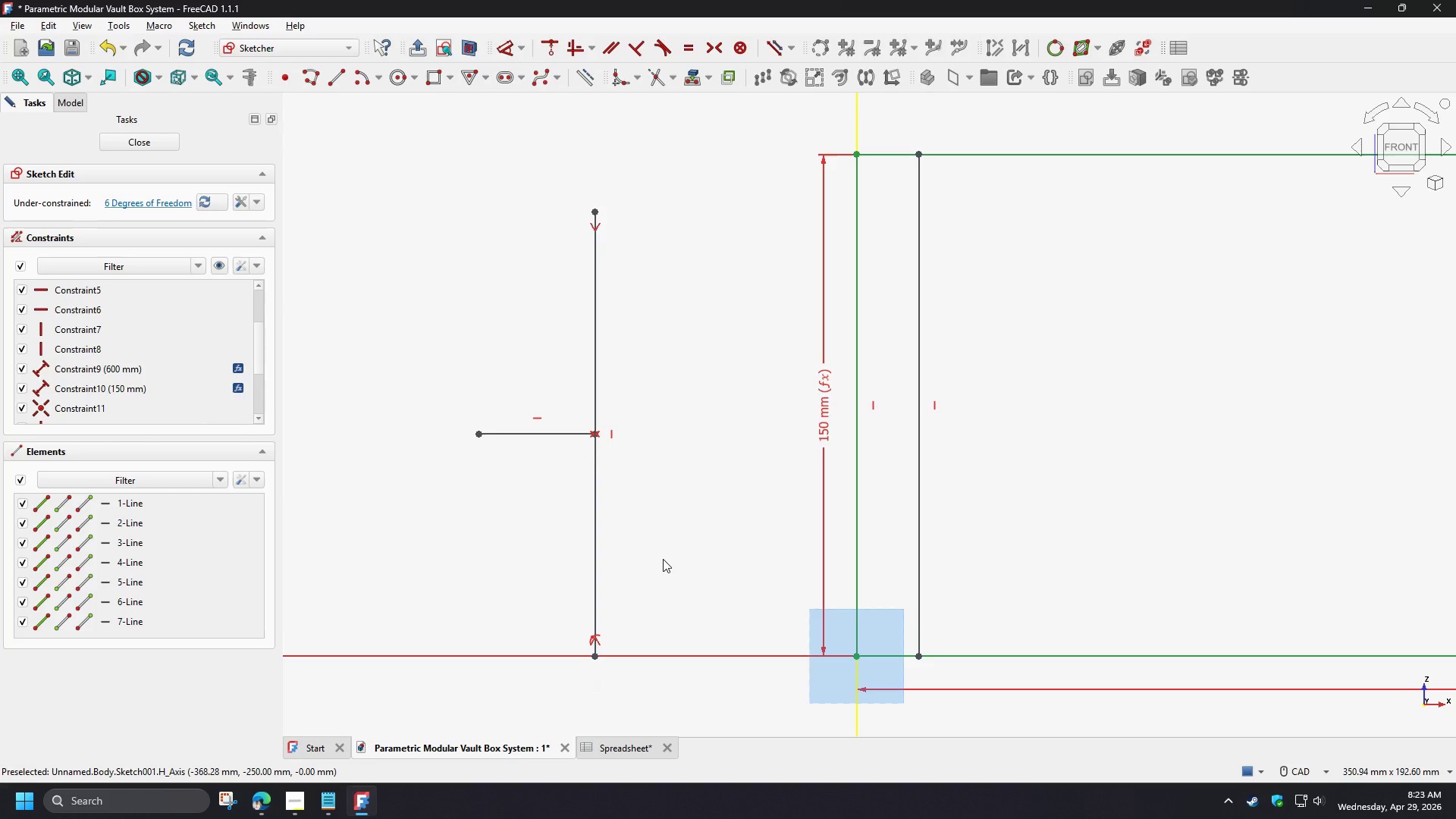 
left_click([663, 559])
 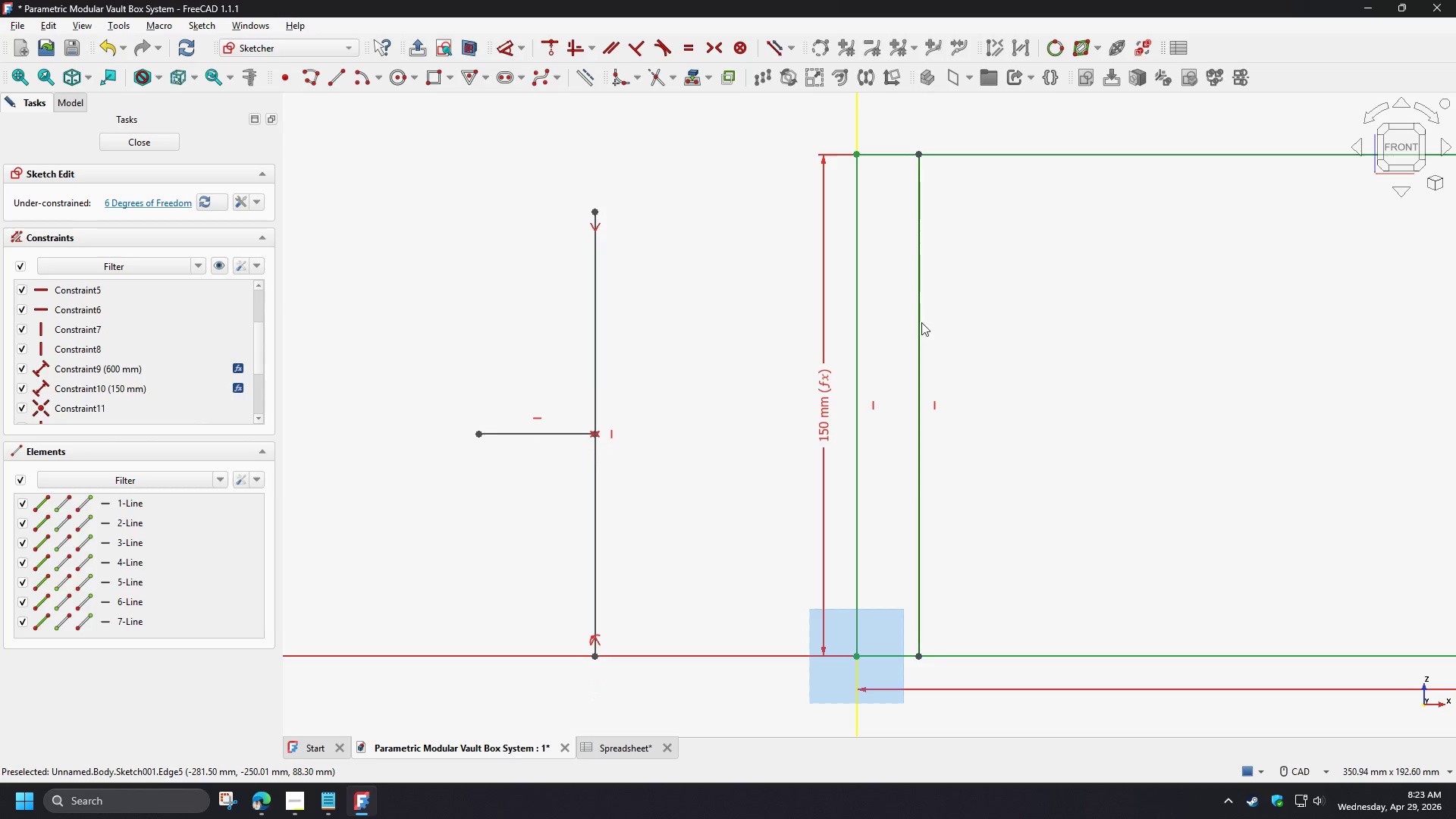 
left_click([920, 322])
 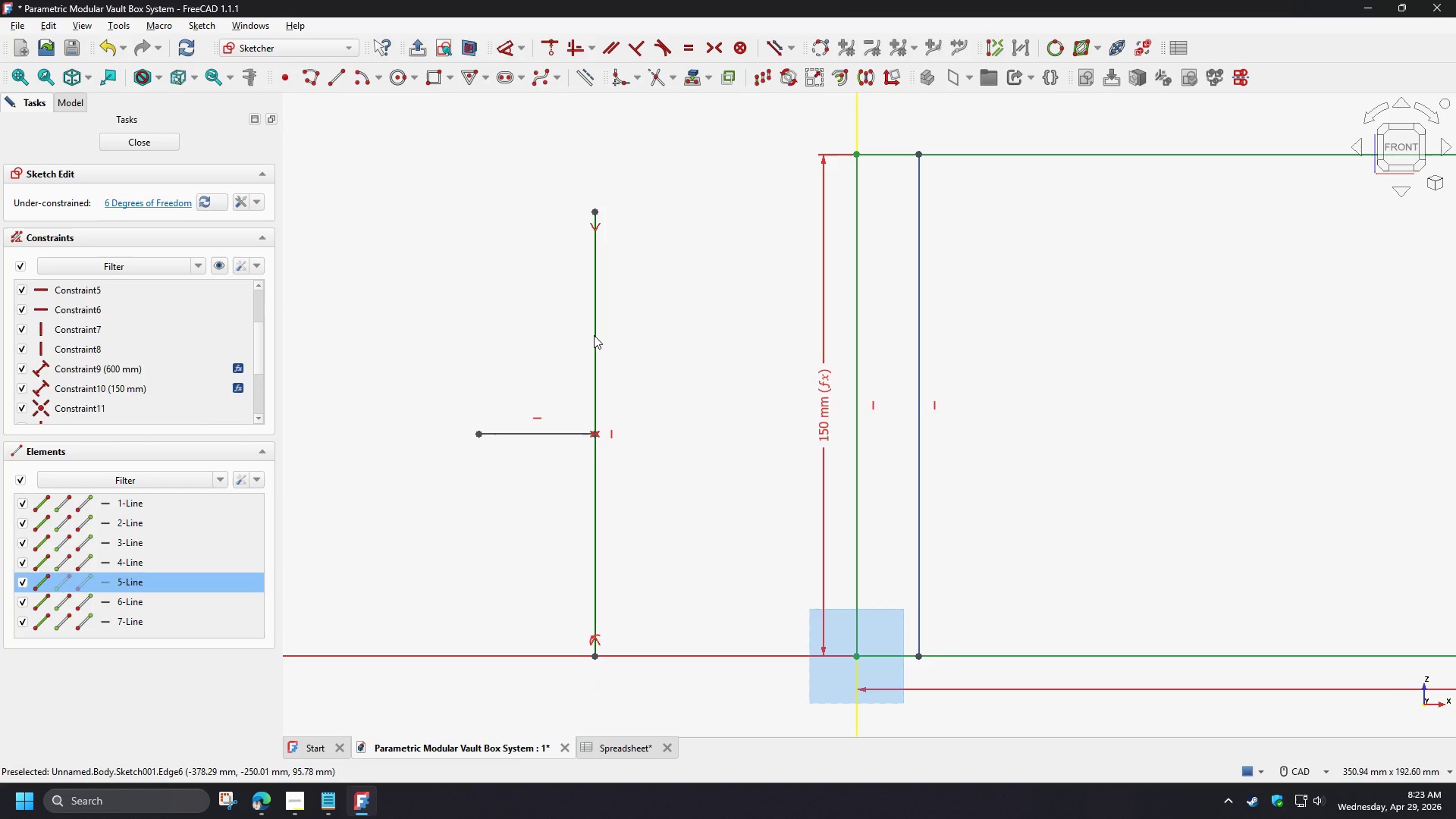 
left_click([594, 335])
 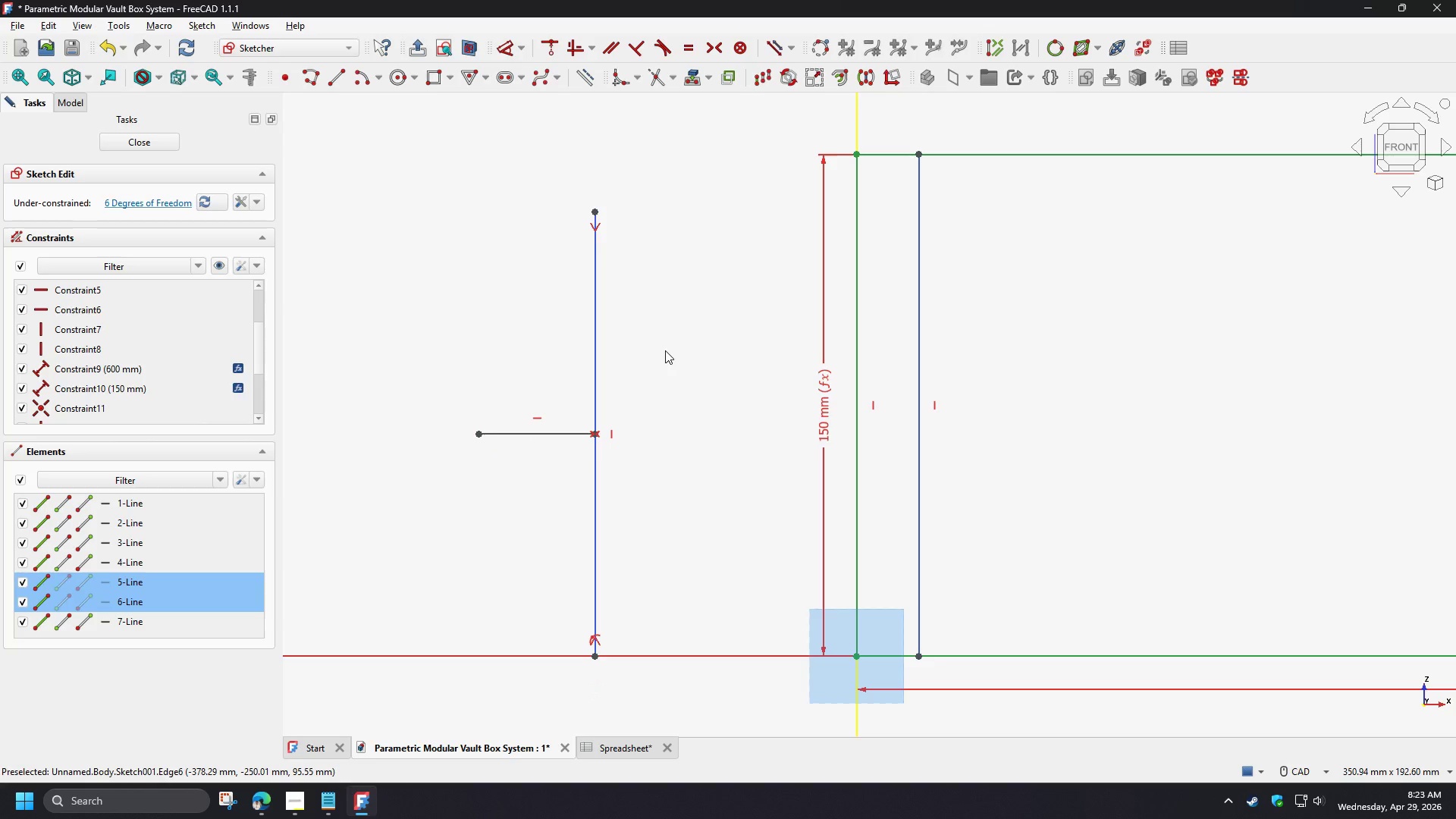 
left_click([666, 350])
 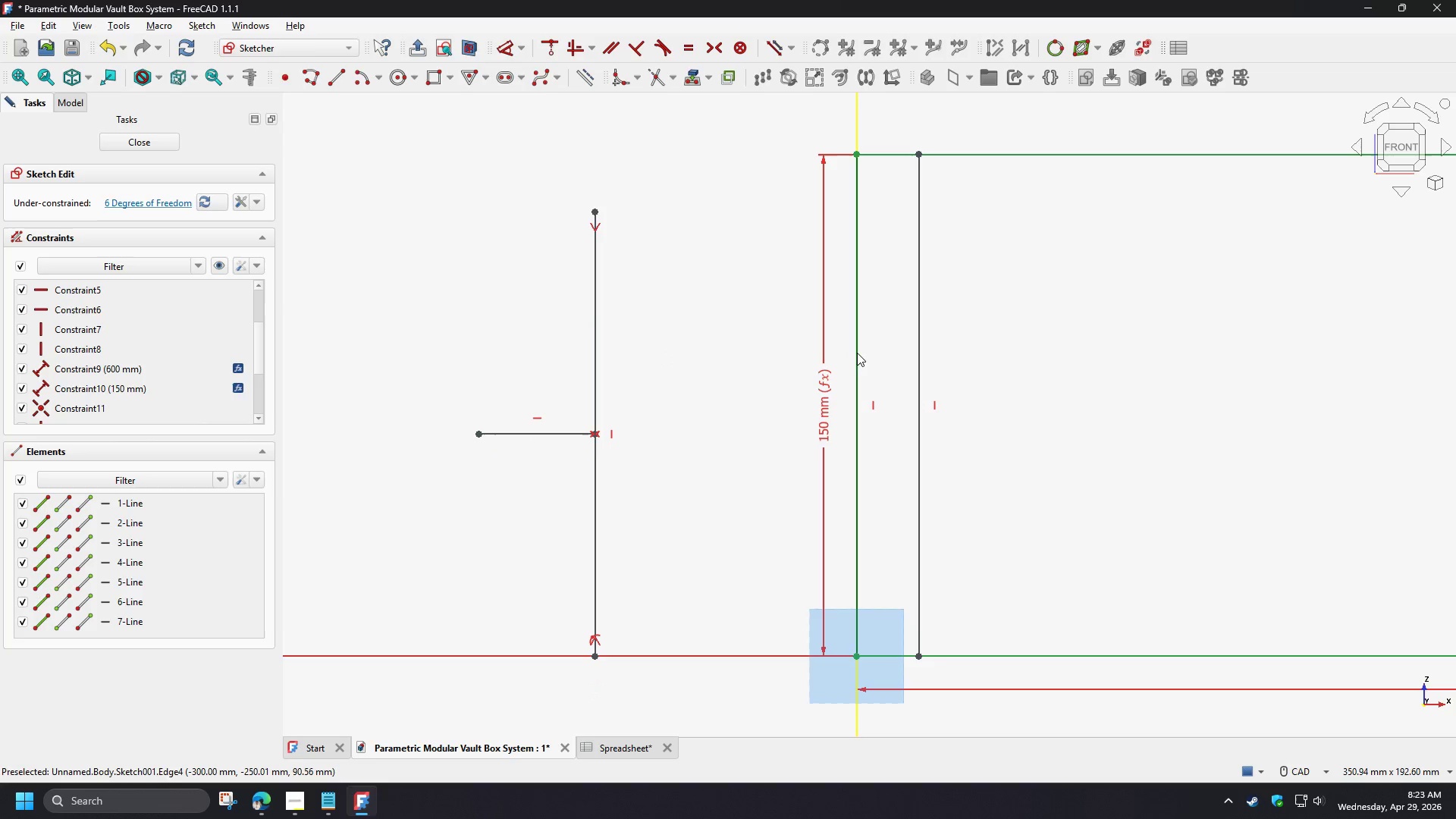 
left_click([857, 353])
 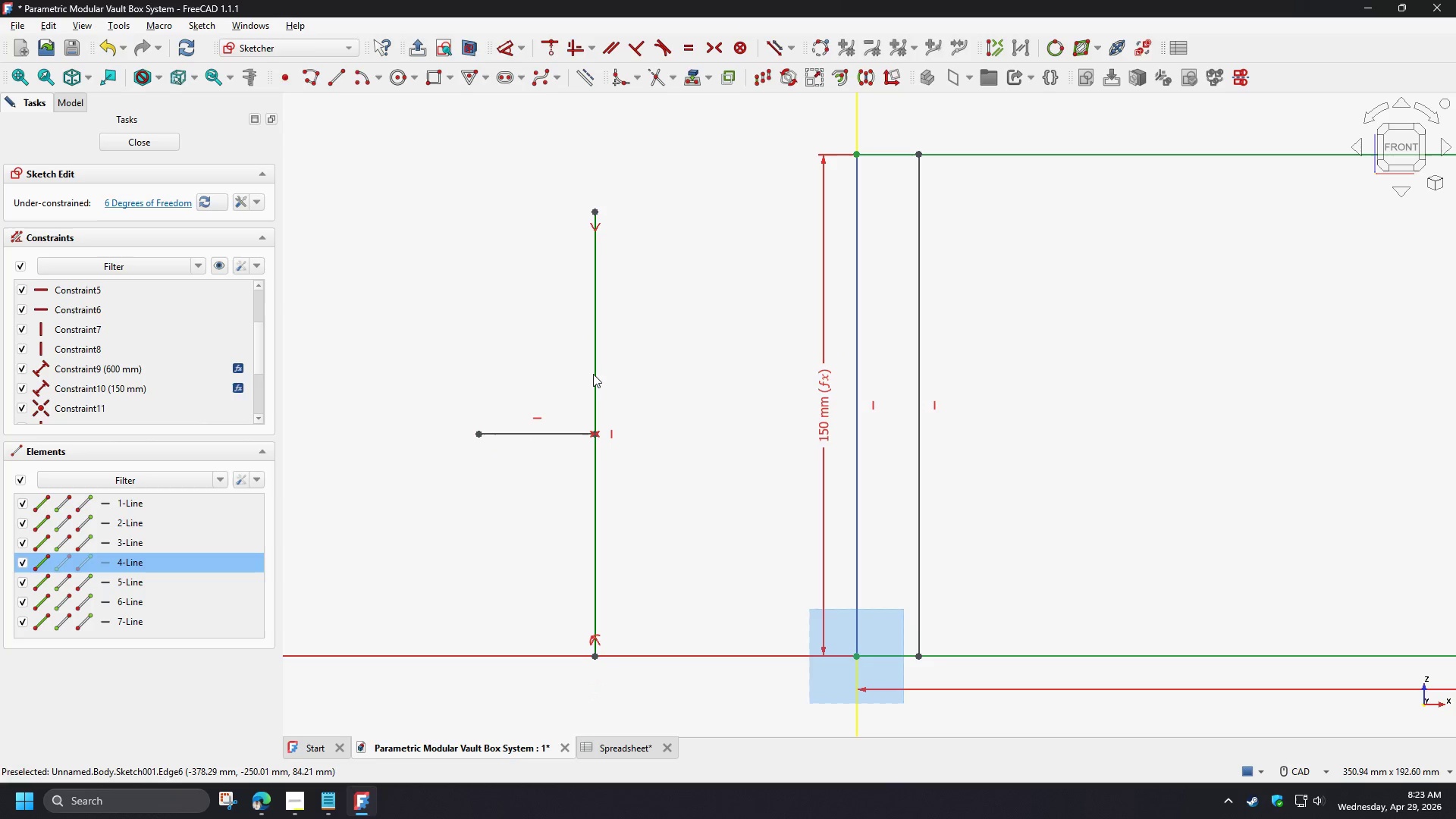 
left_click([594, 374])
 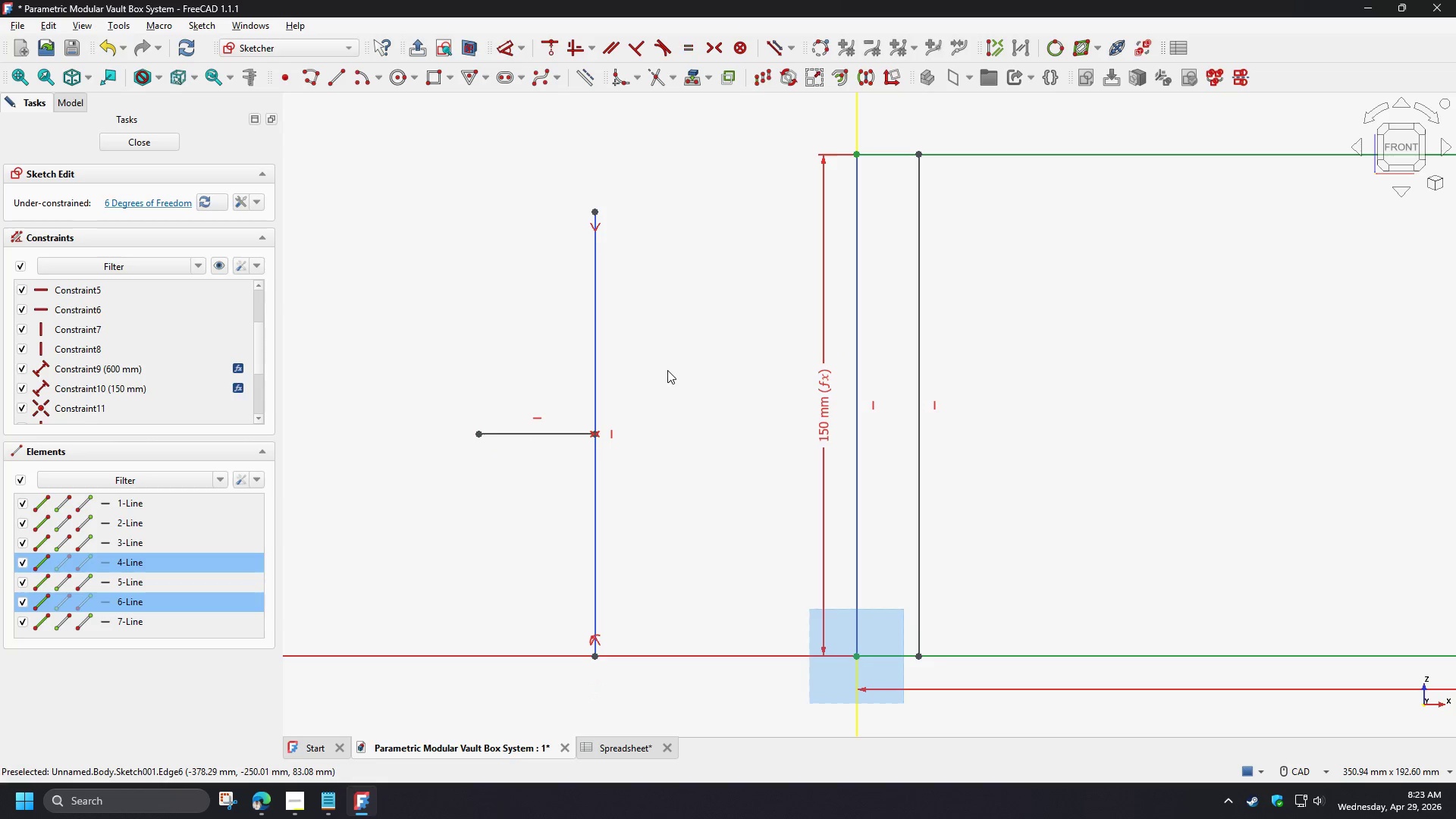 
key(E)
 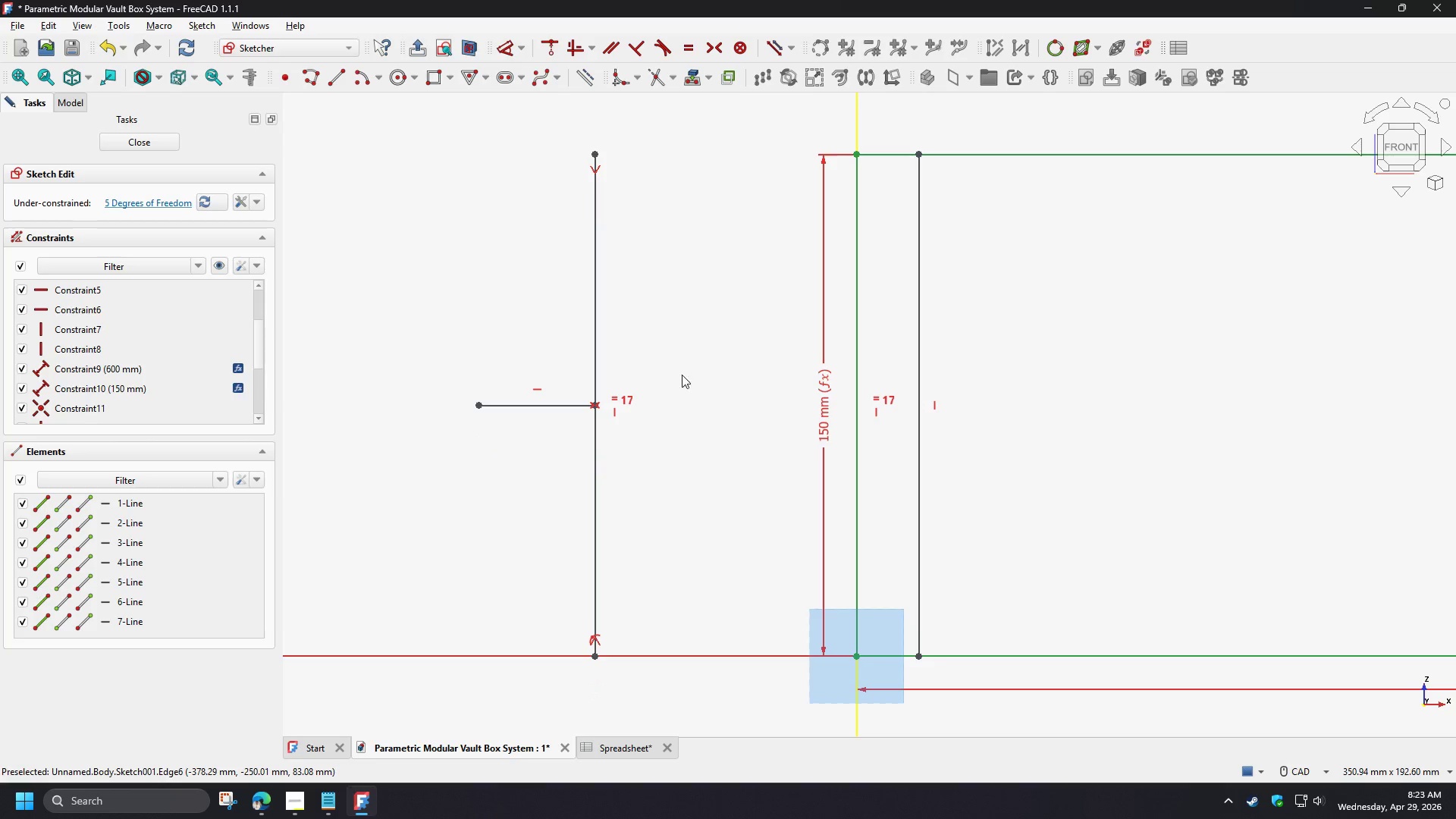 
left_click([686, 408])
 